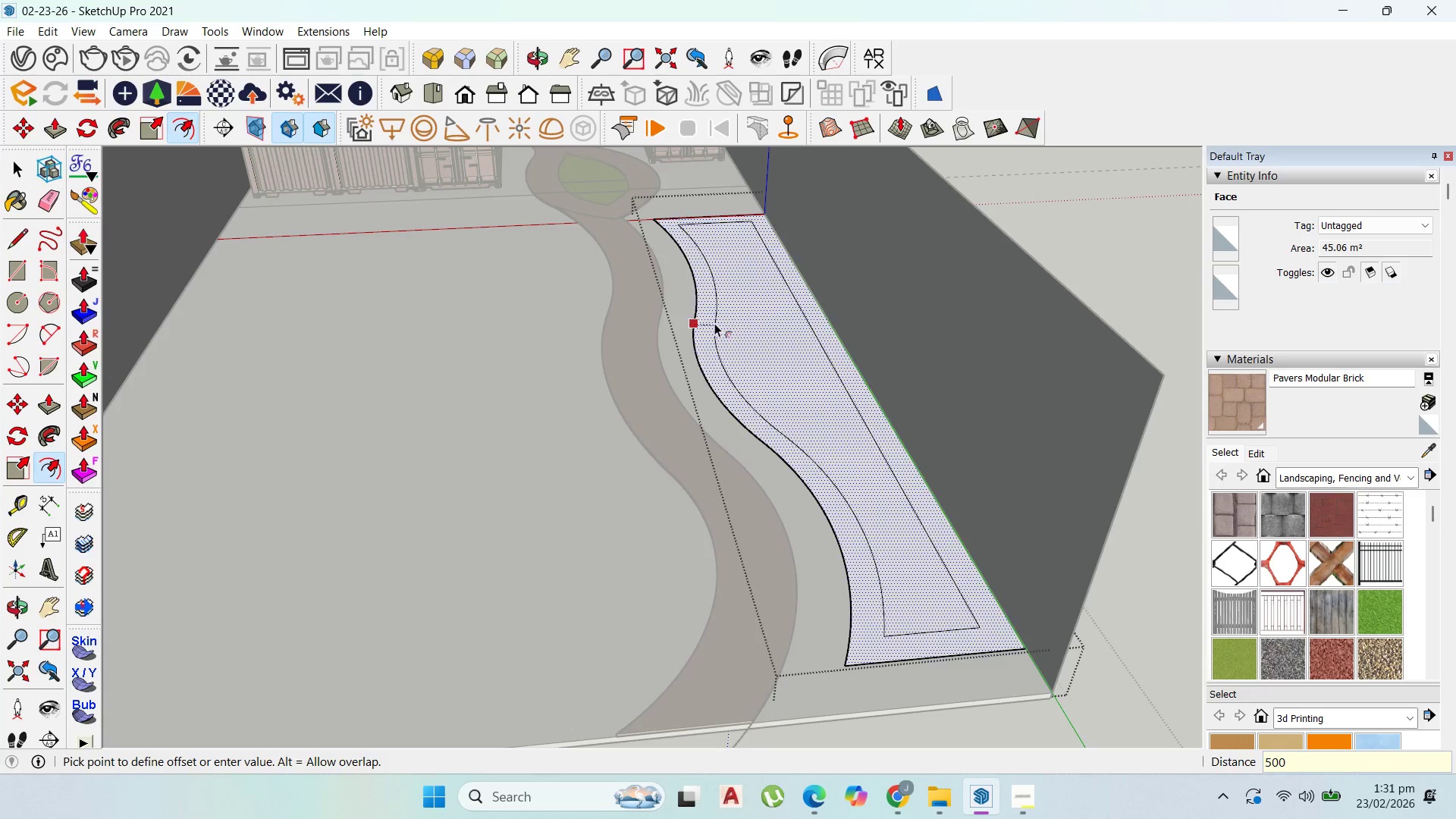 
key(Enter)
 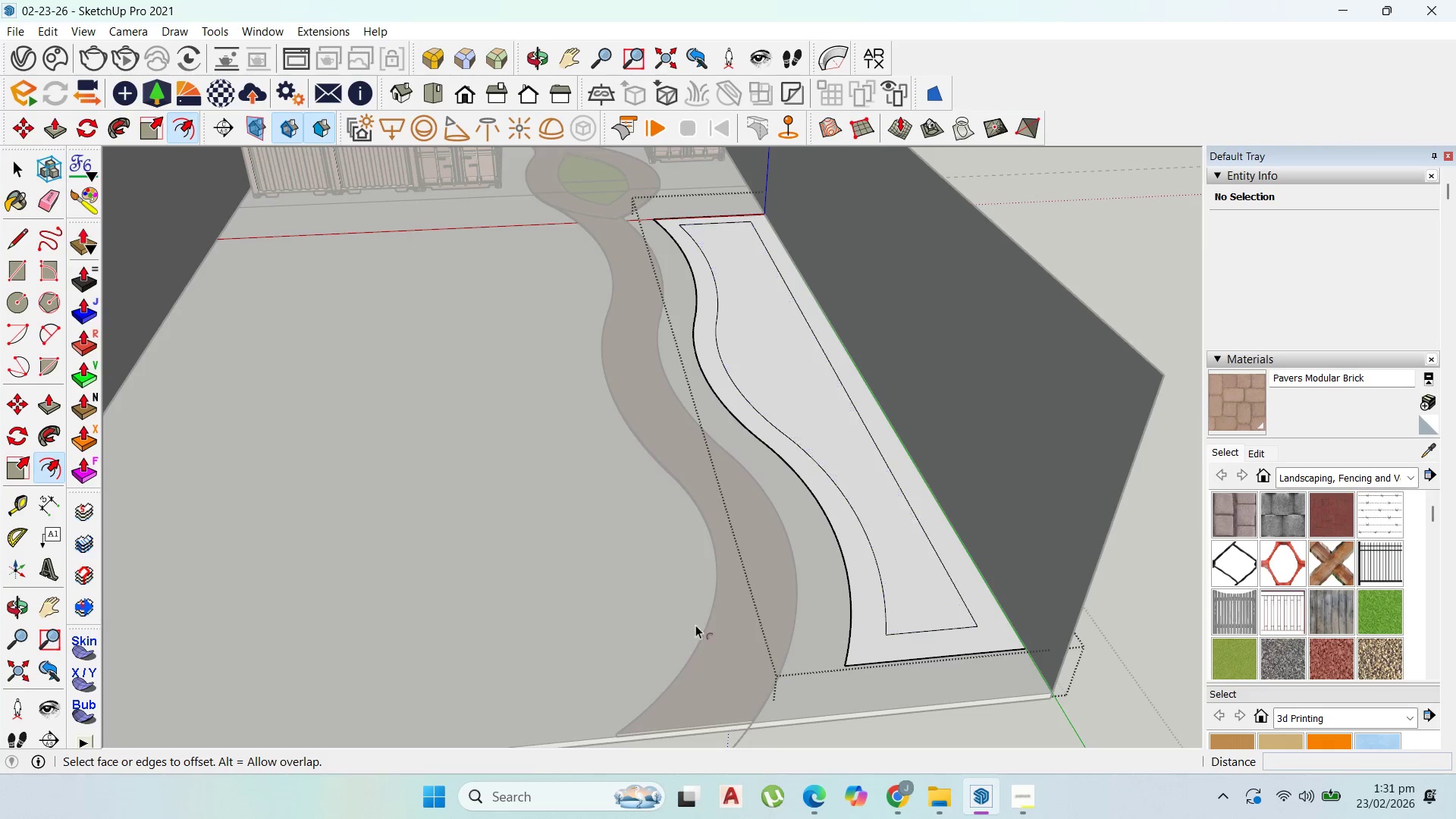 
key(Control+Z)
 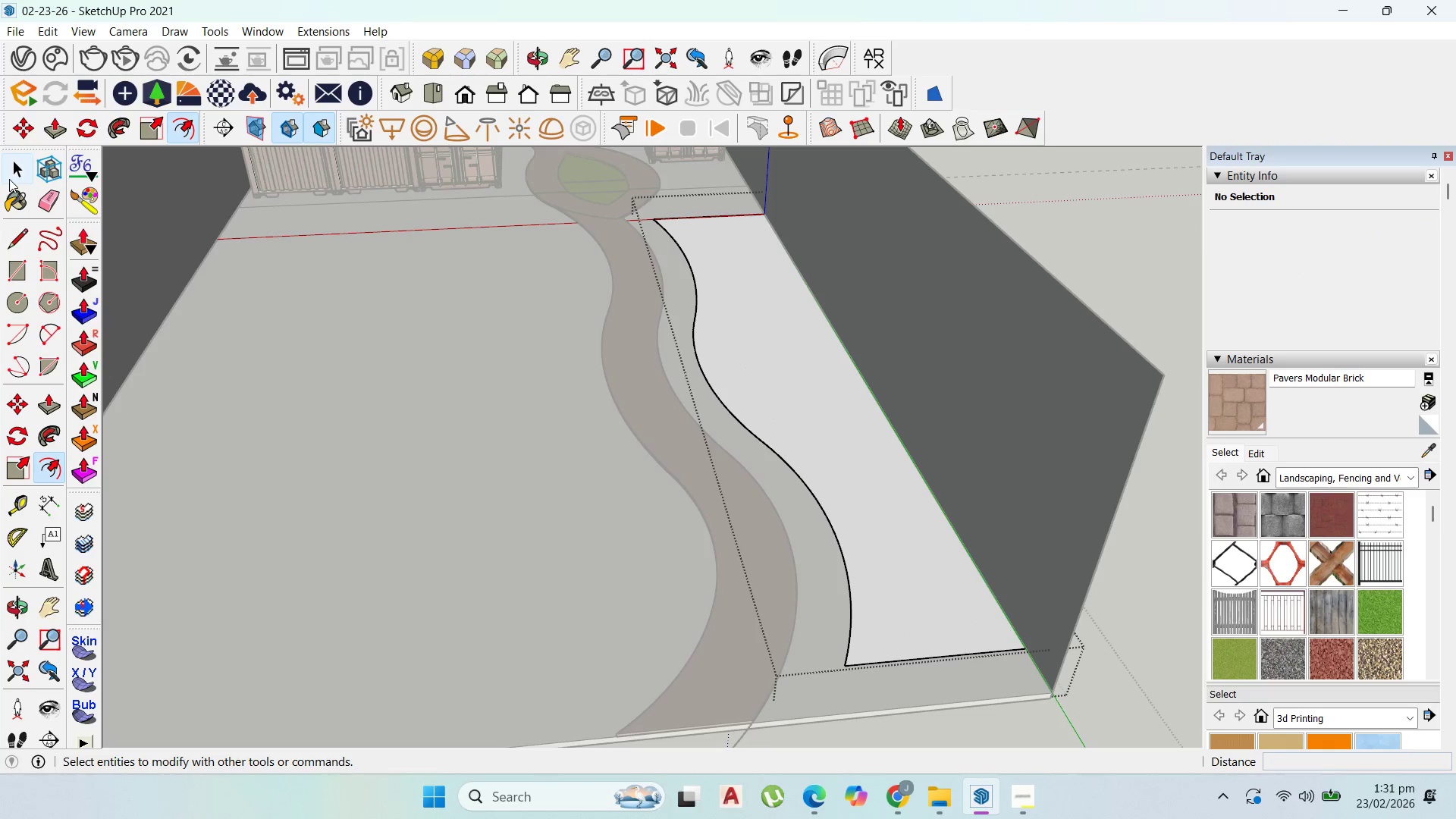 
left_click_drag(start_coordinate=[17, 167], to_coordinate=[28, 166])
 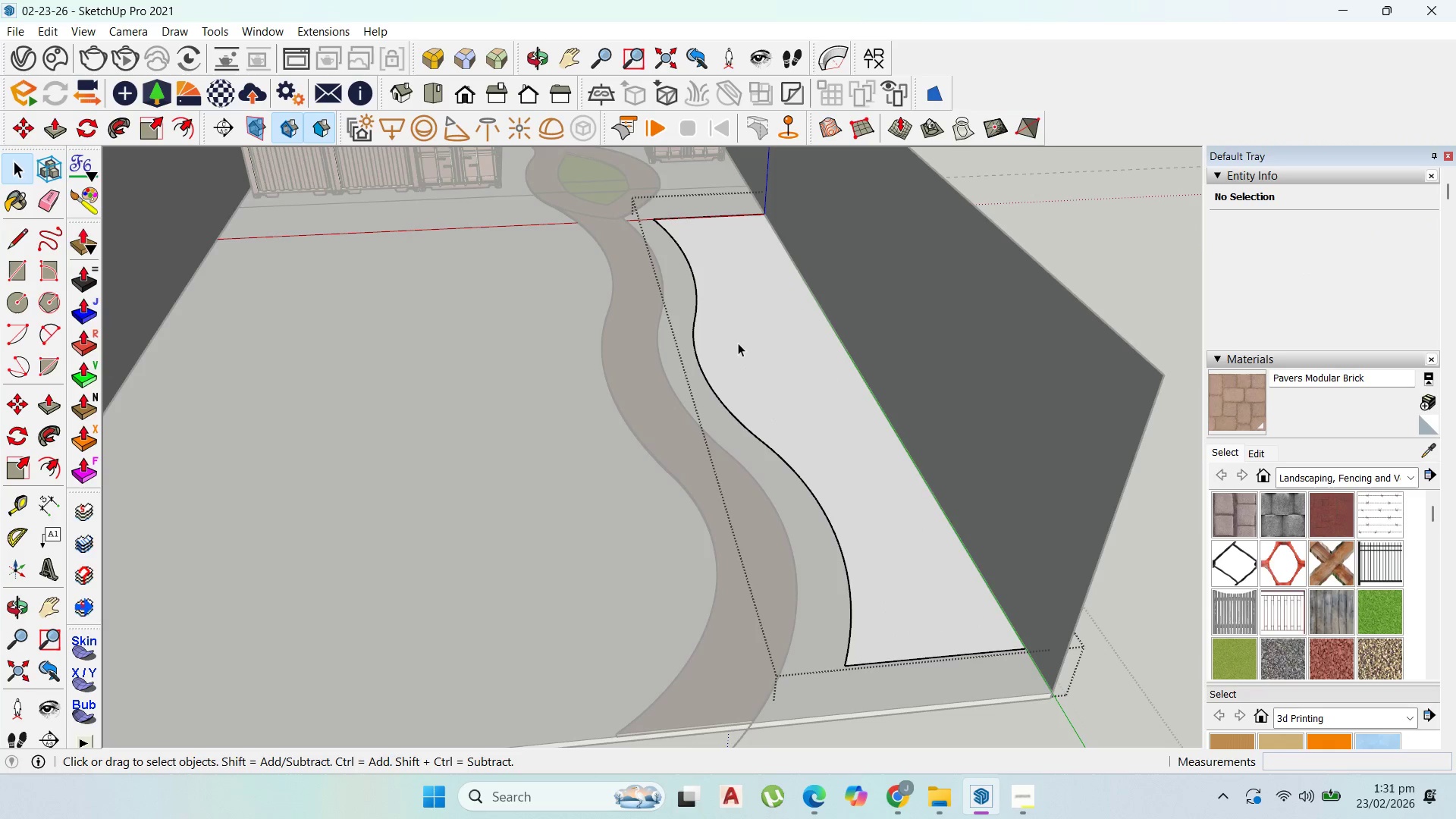 
double_click([737, 343])
 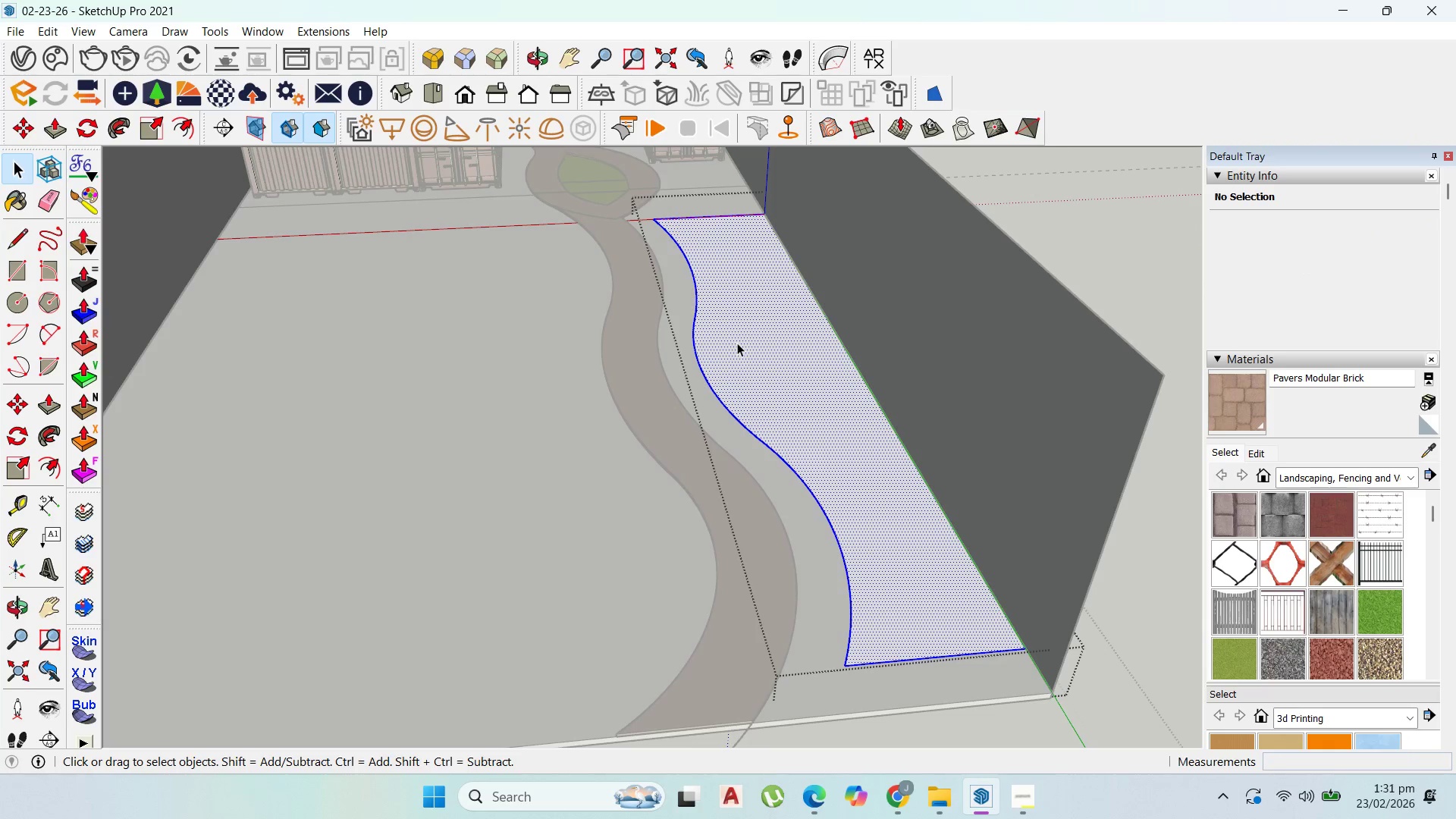 
triple_click([737, 343])
 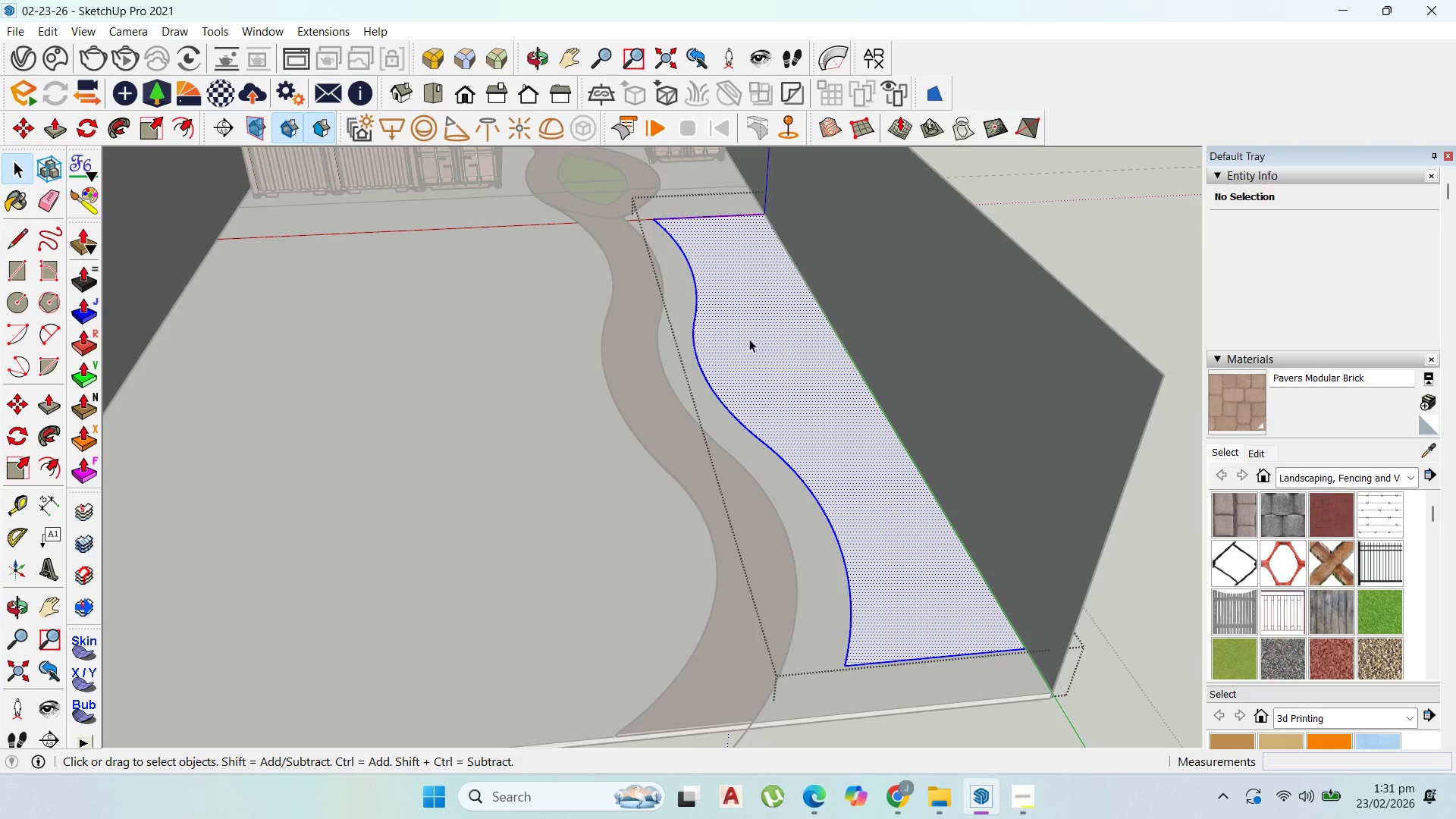 
hold_key(key=ShiftLeft, duration=1.5)
left_click([770, 331])
 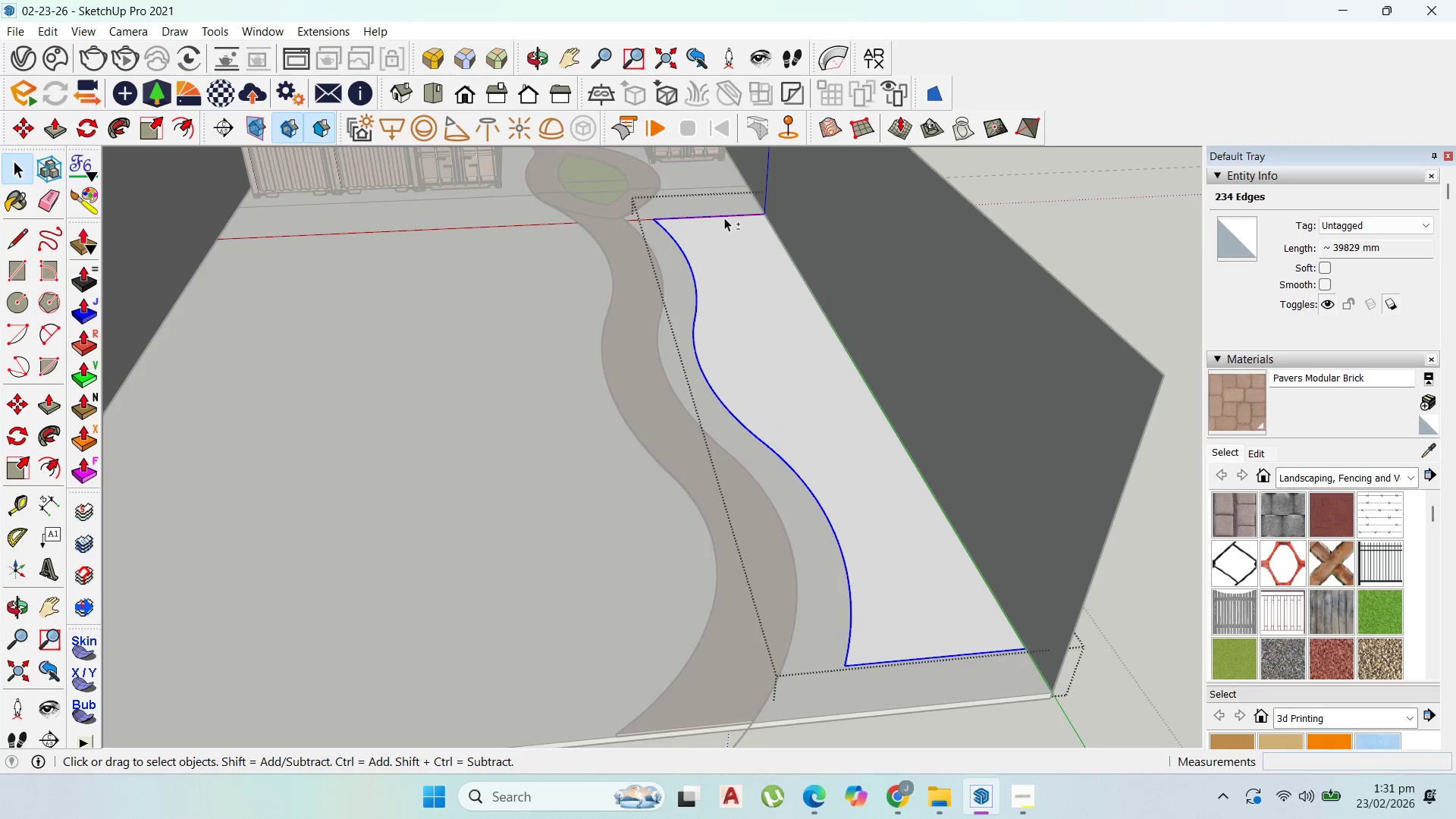 
left_click([717, 214])
 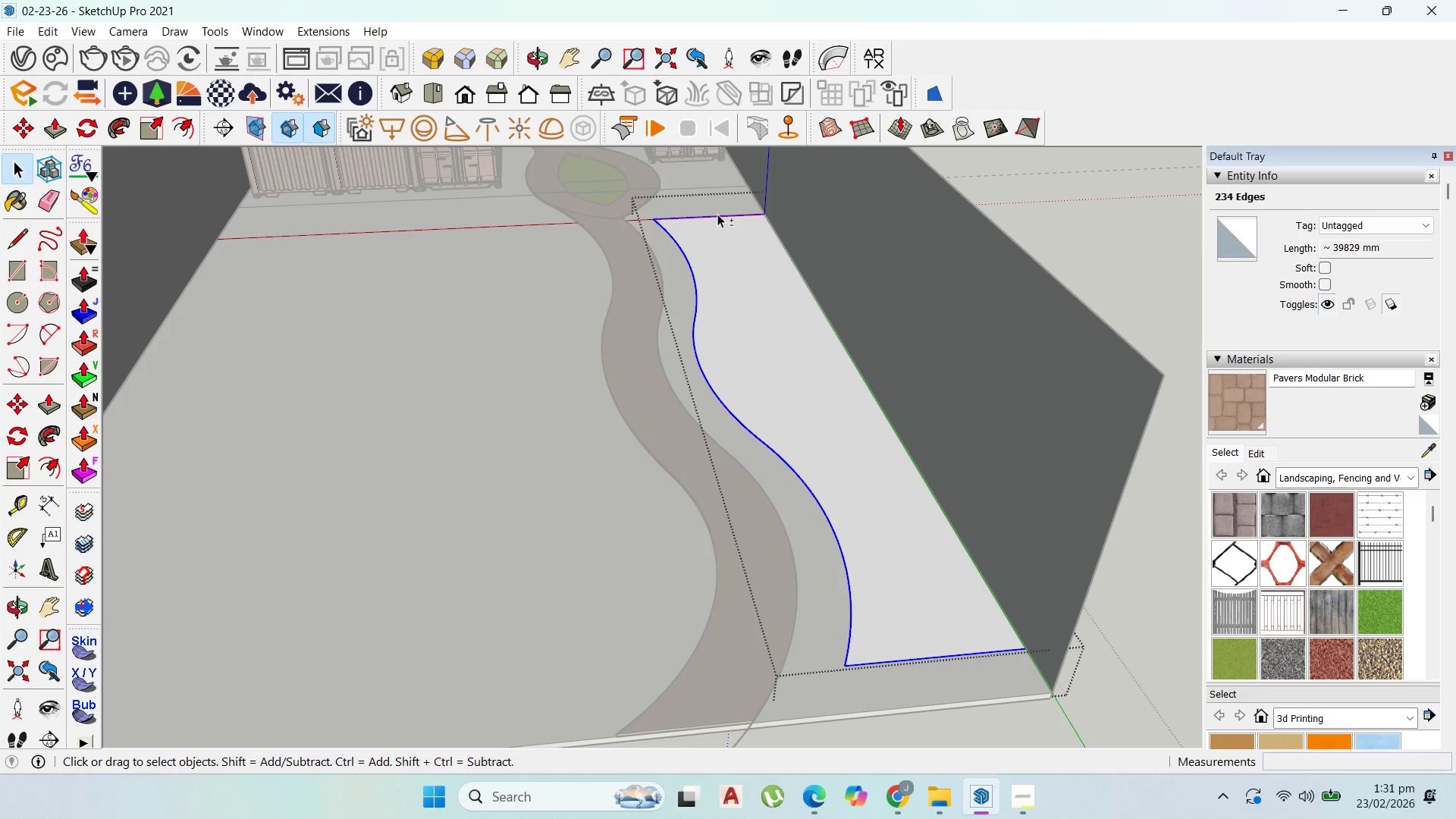 
hold_key(key=ShiftLeft, duration=1.53)
left_click([984, 652])
 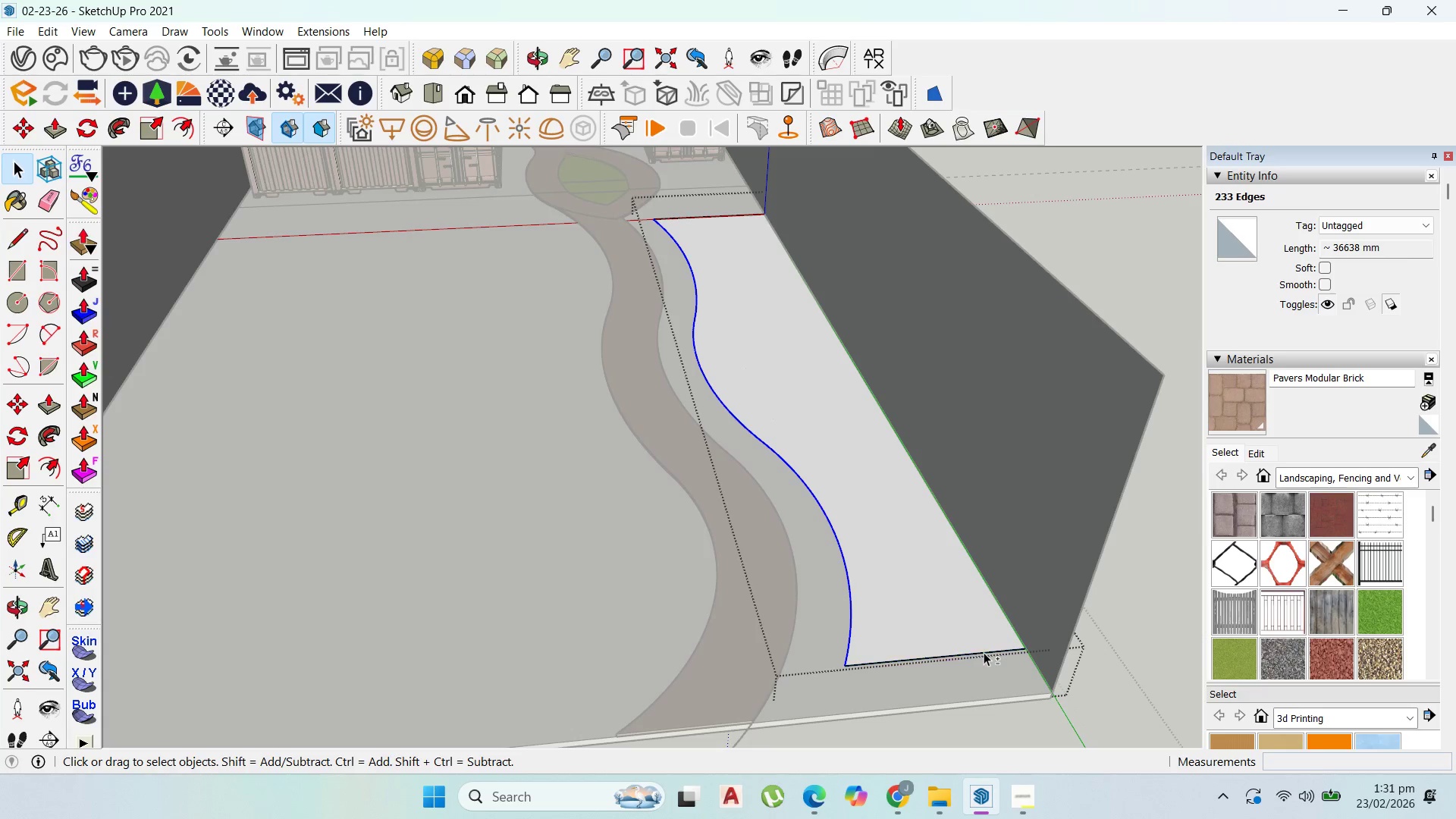 
key(Shift+ShiftLeft)
 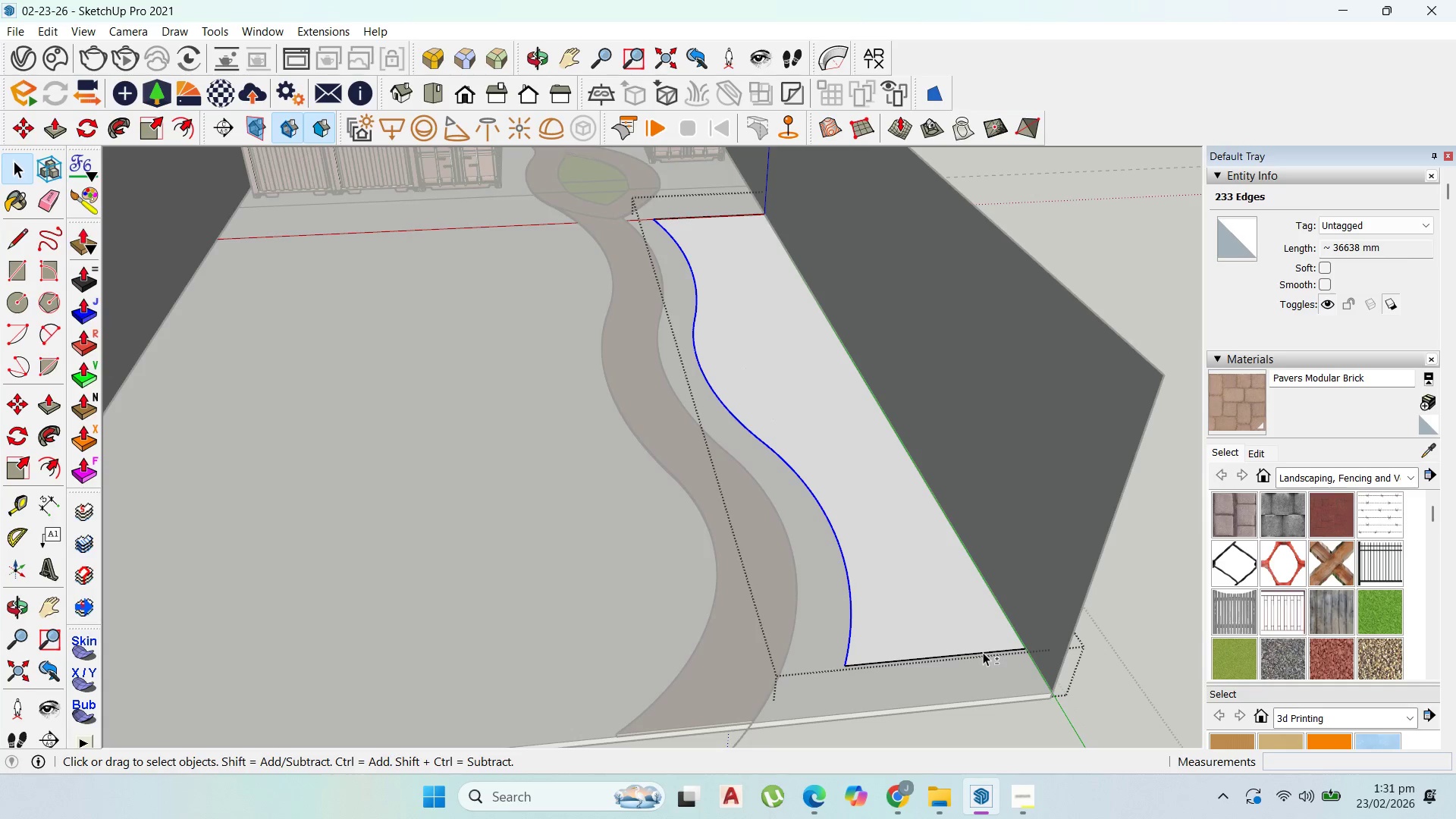 
key(Shift+ShiftLeft)
 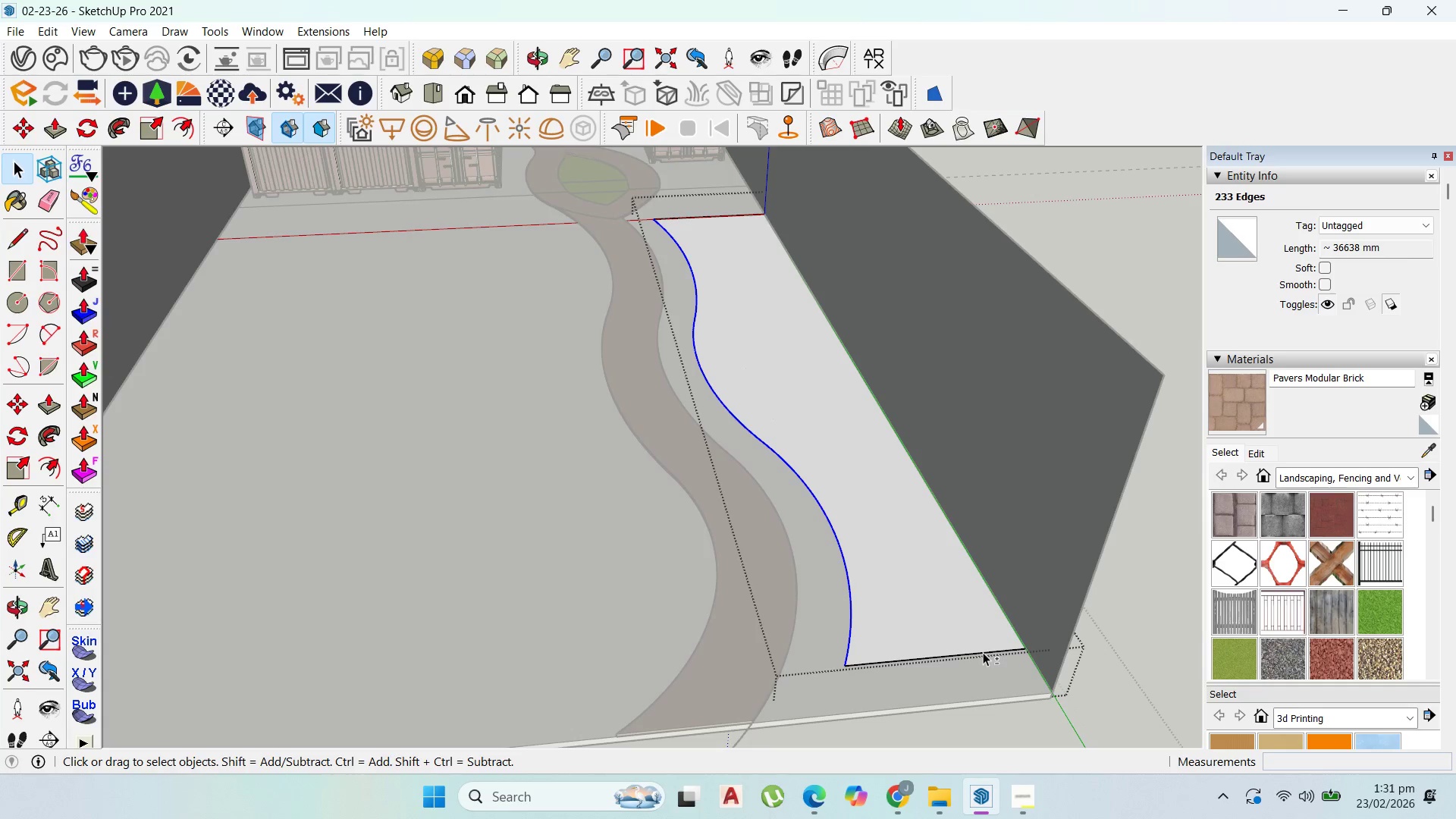 
key(Shift+ShiftLeft)
 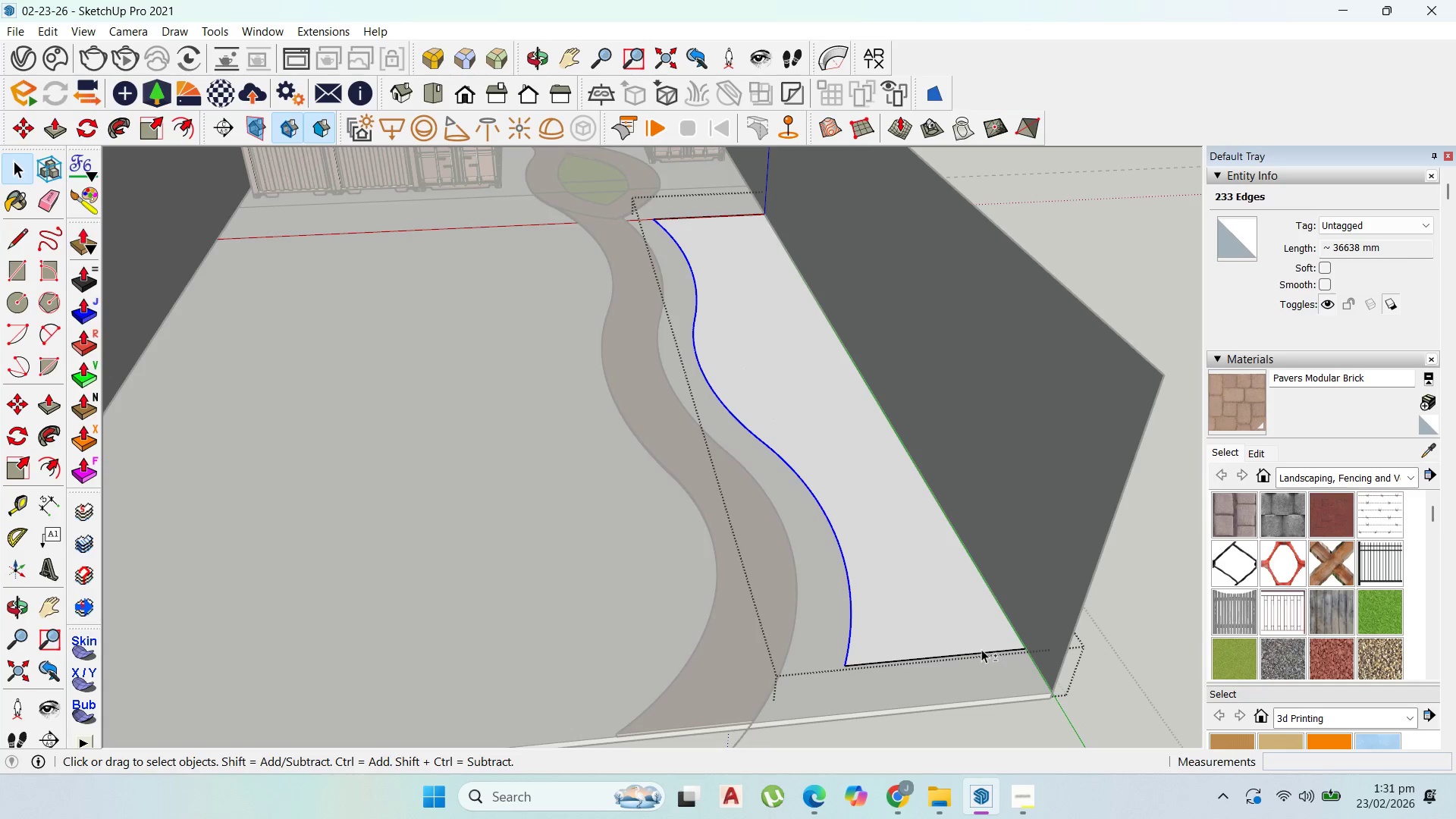 
key(Shift+ShiftLeft)
 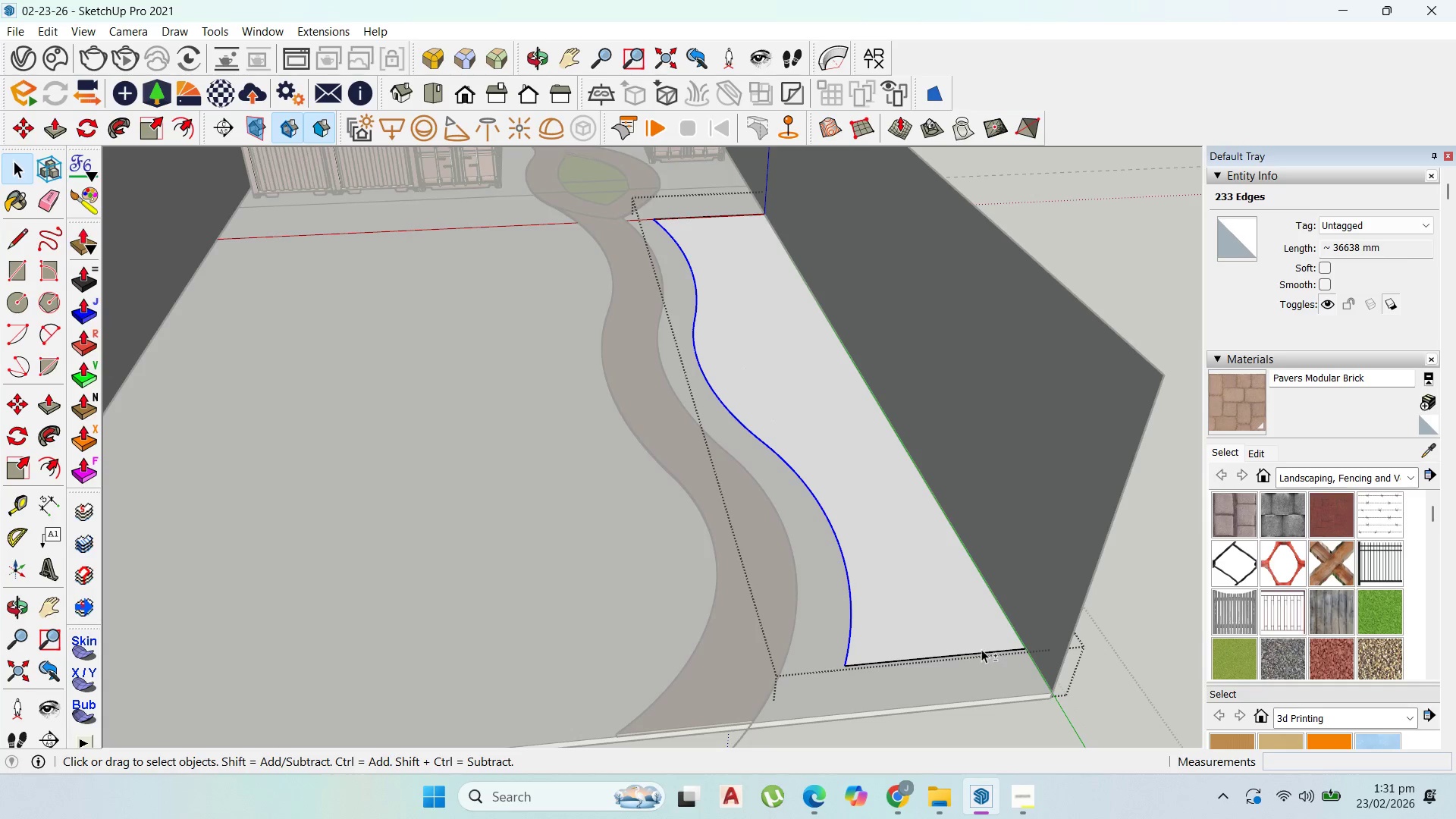 
key(Shift+ShiftLeft)
 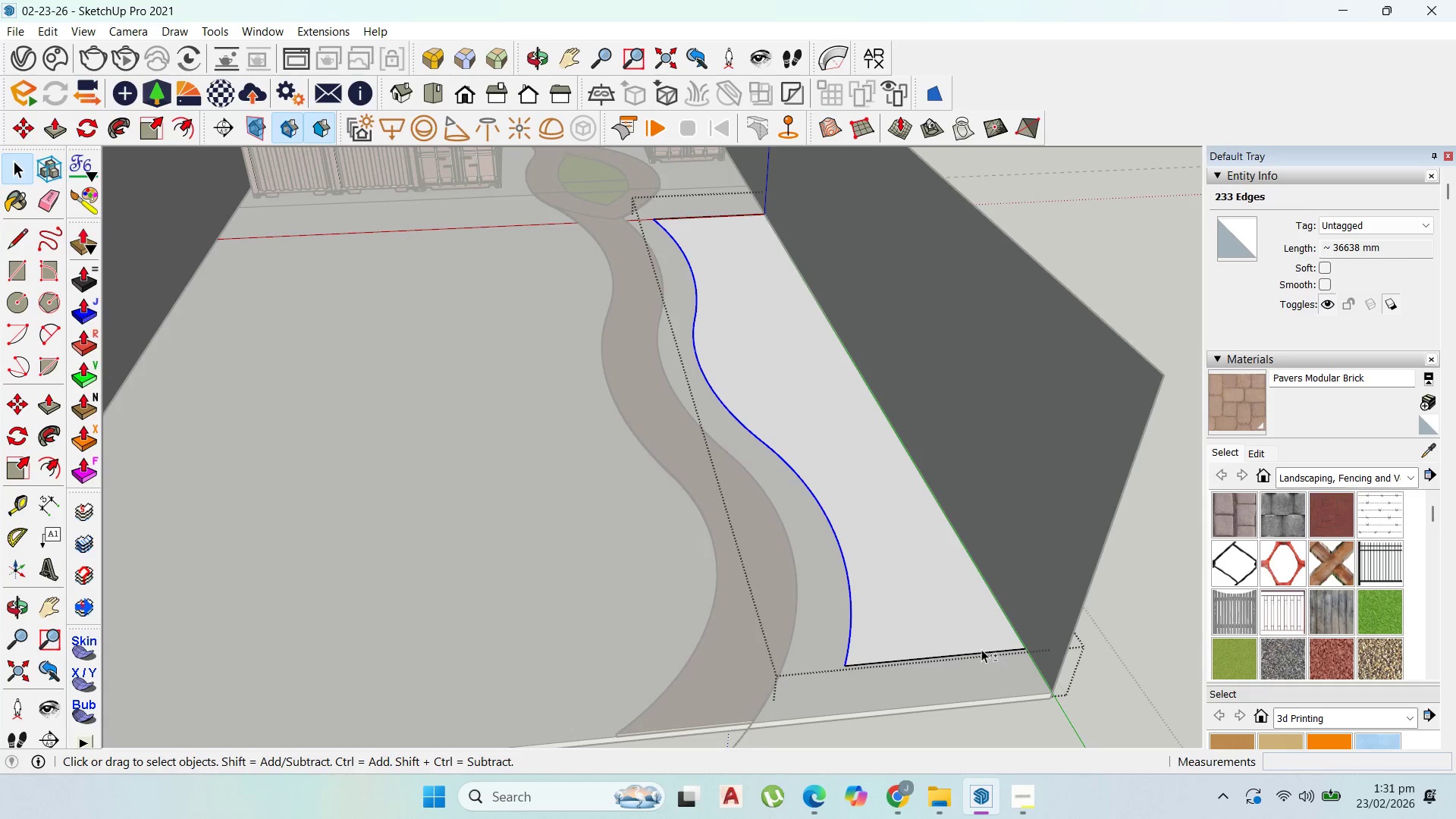 
key(Shift+ShiftLeft)
 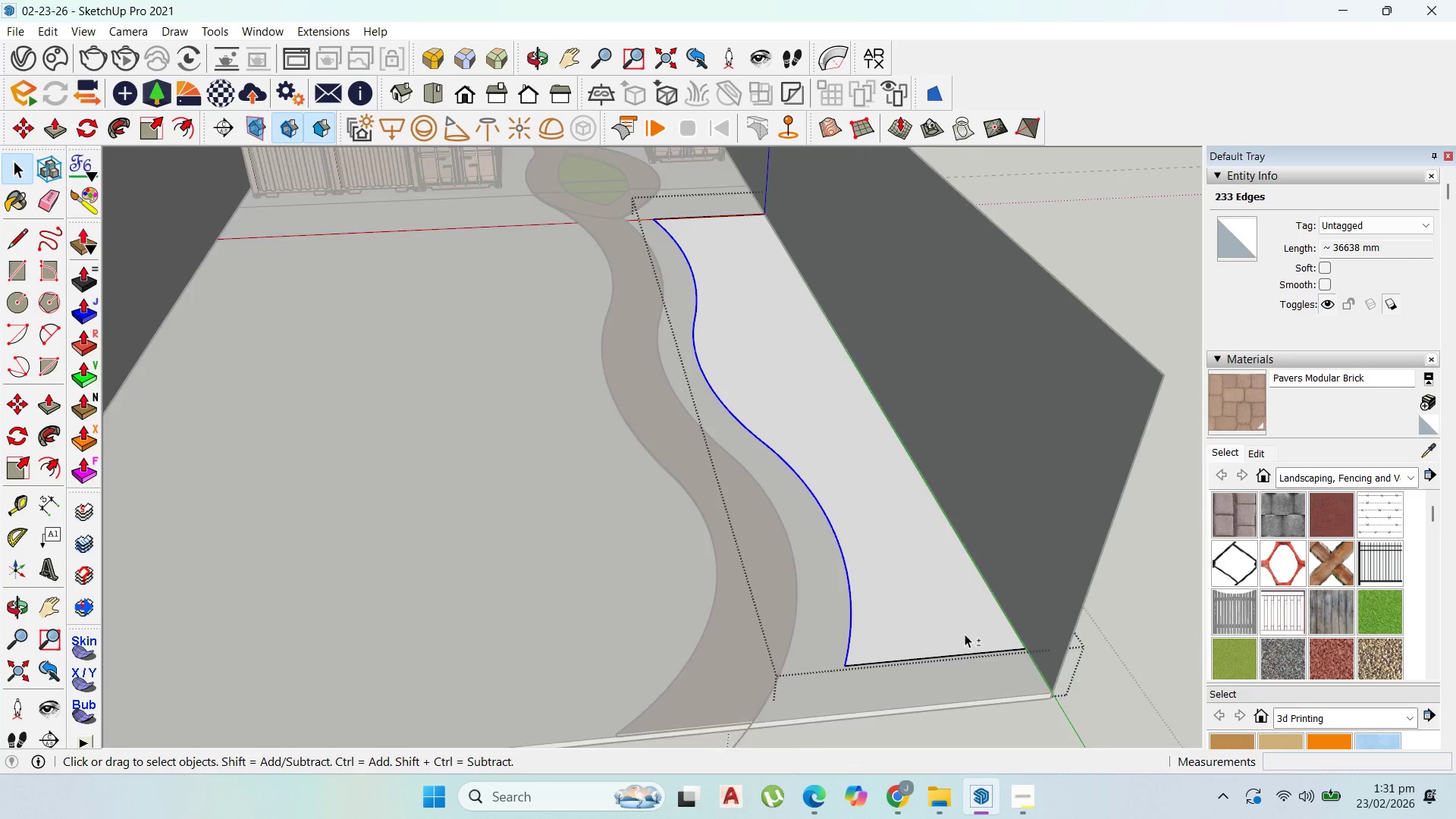 
key(Shift+ShiftLeft)
 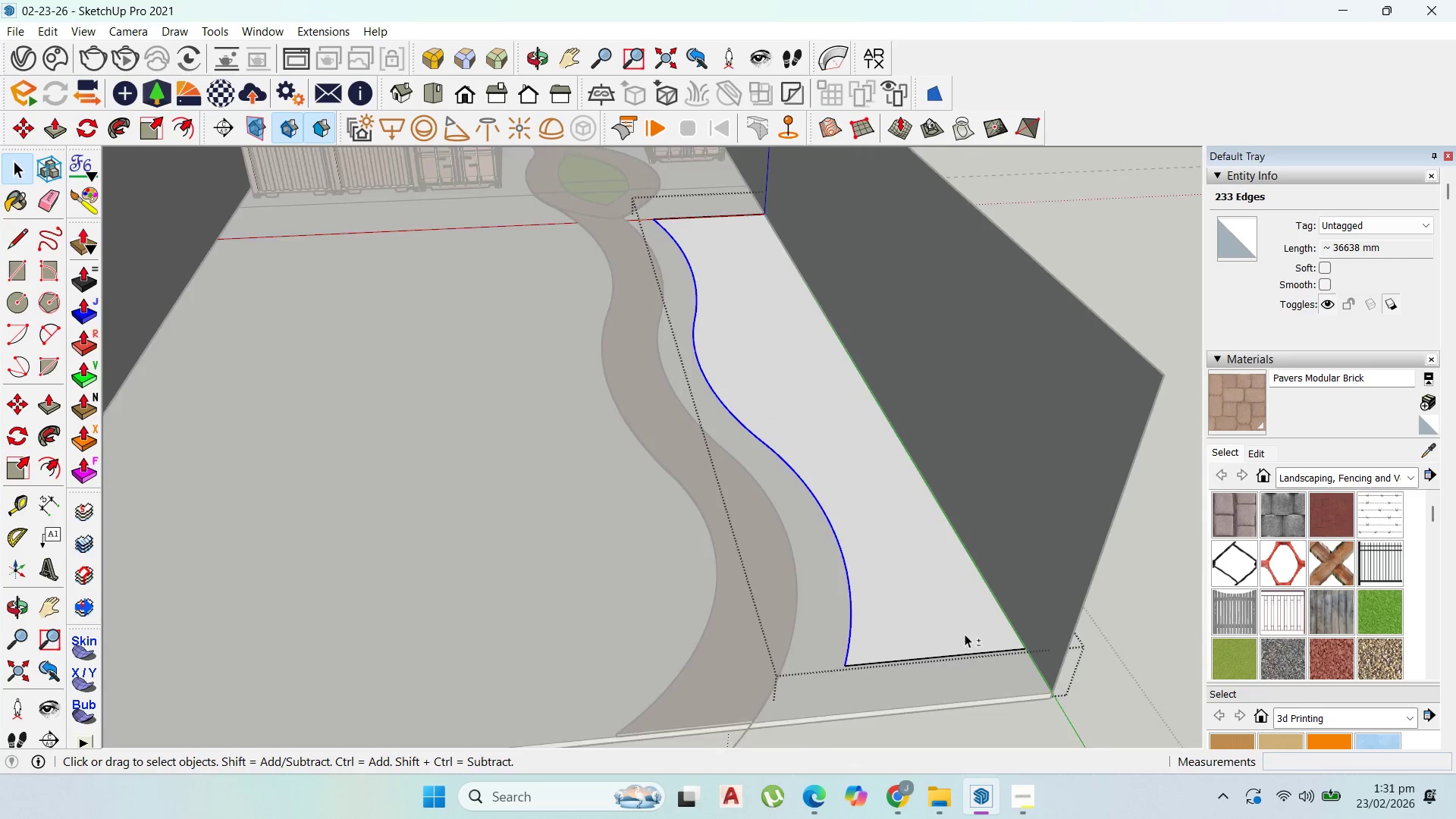 
scroll: coordinate [940, 610], scroll_direction: up, amount: 3.0
 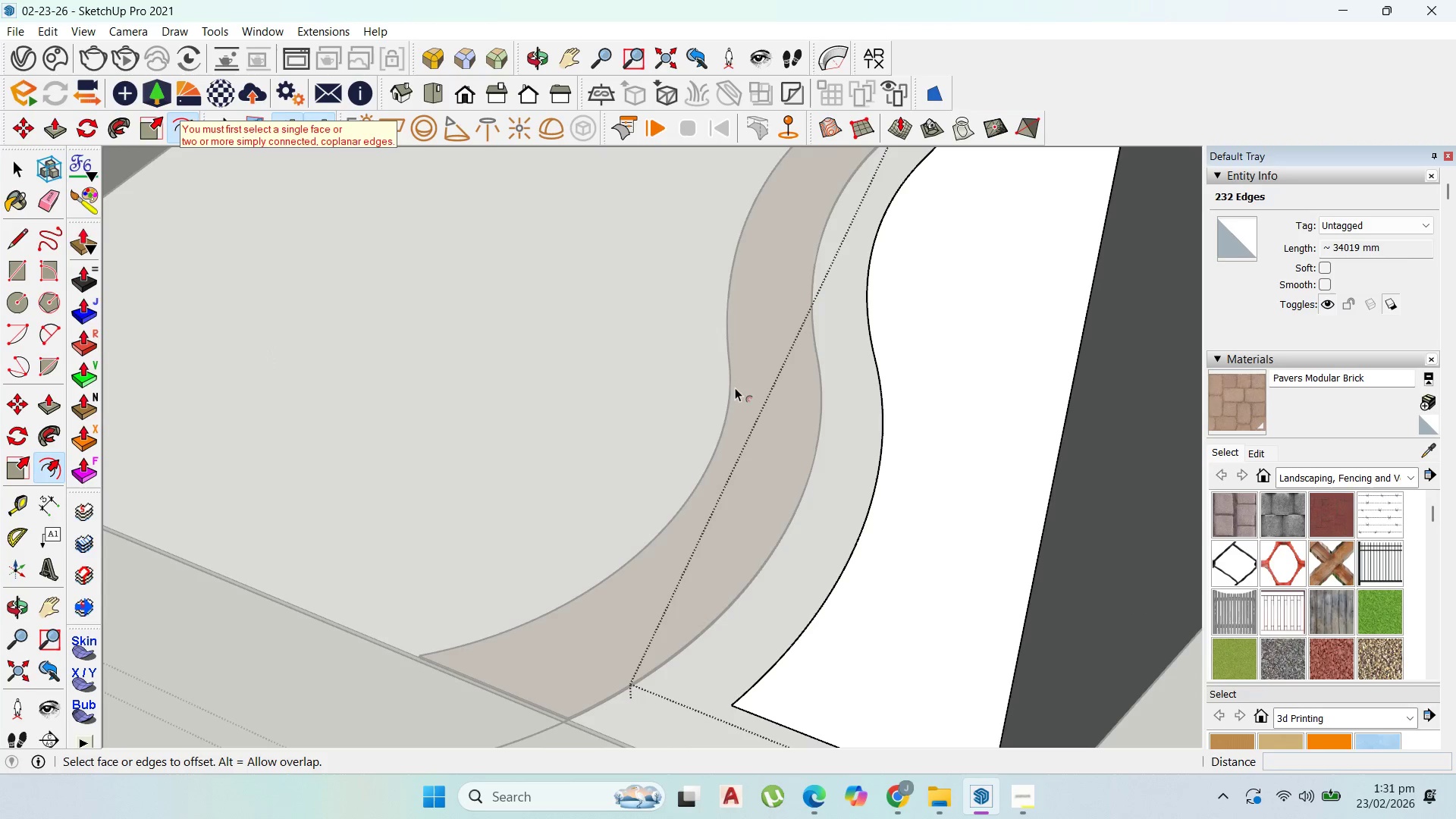 
left_click_drag(start_coordinate=[890, 440], to_coordinate=[905, 461])
 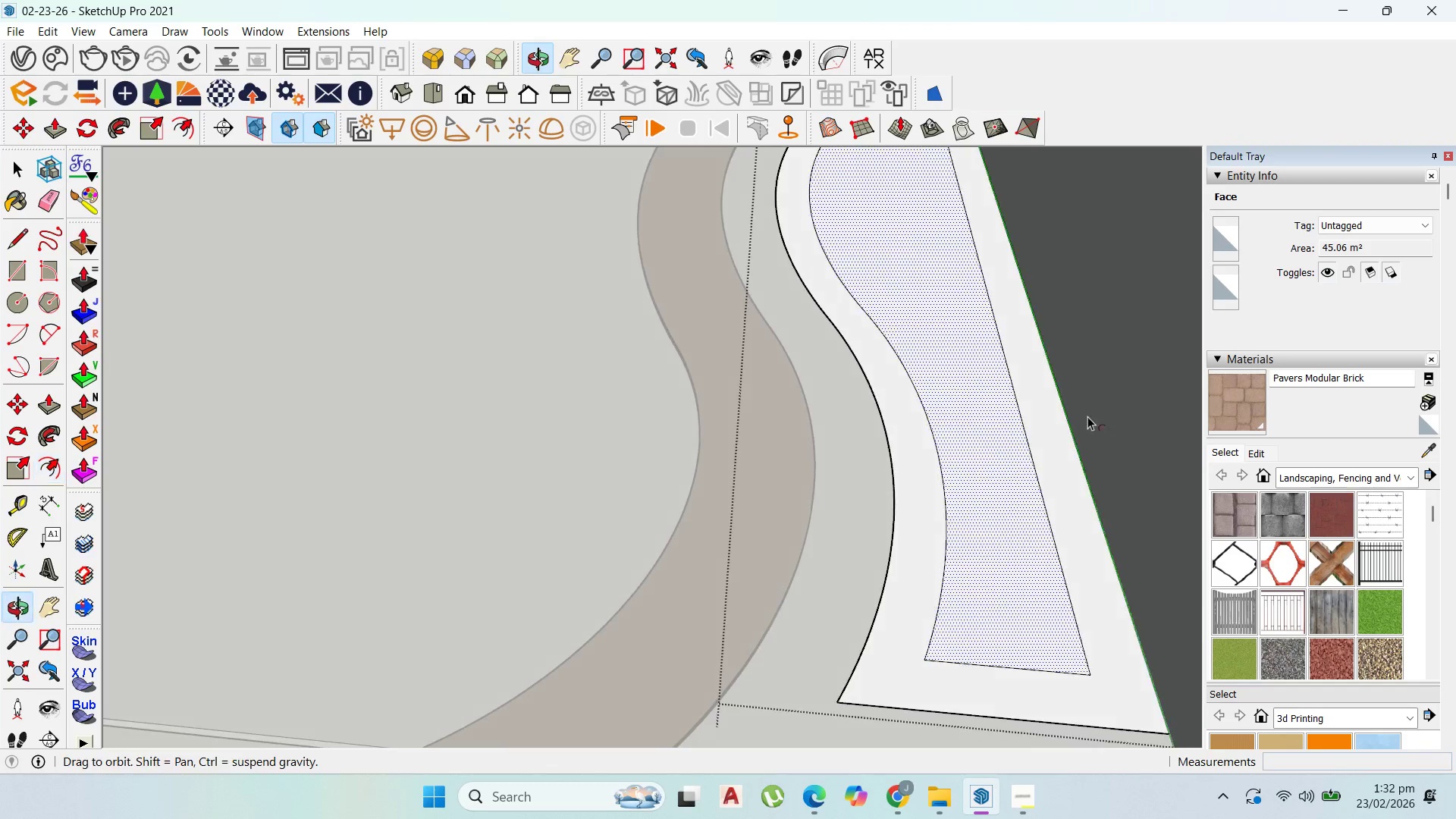 
type(500)
 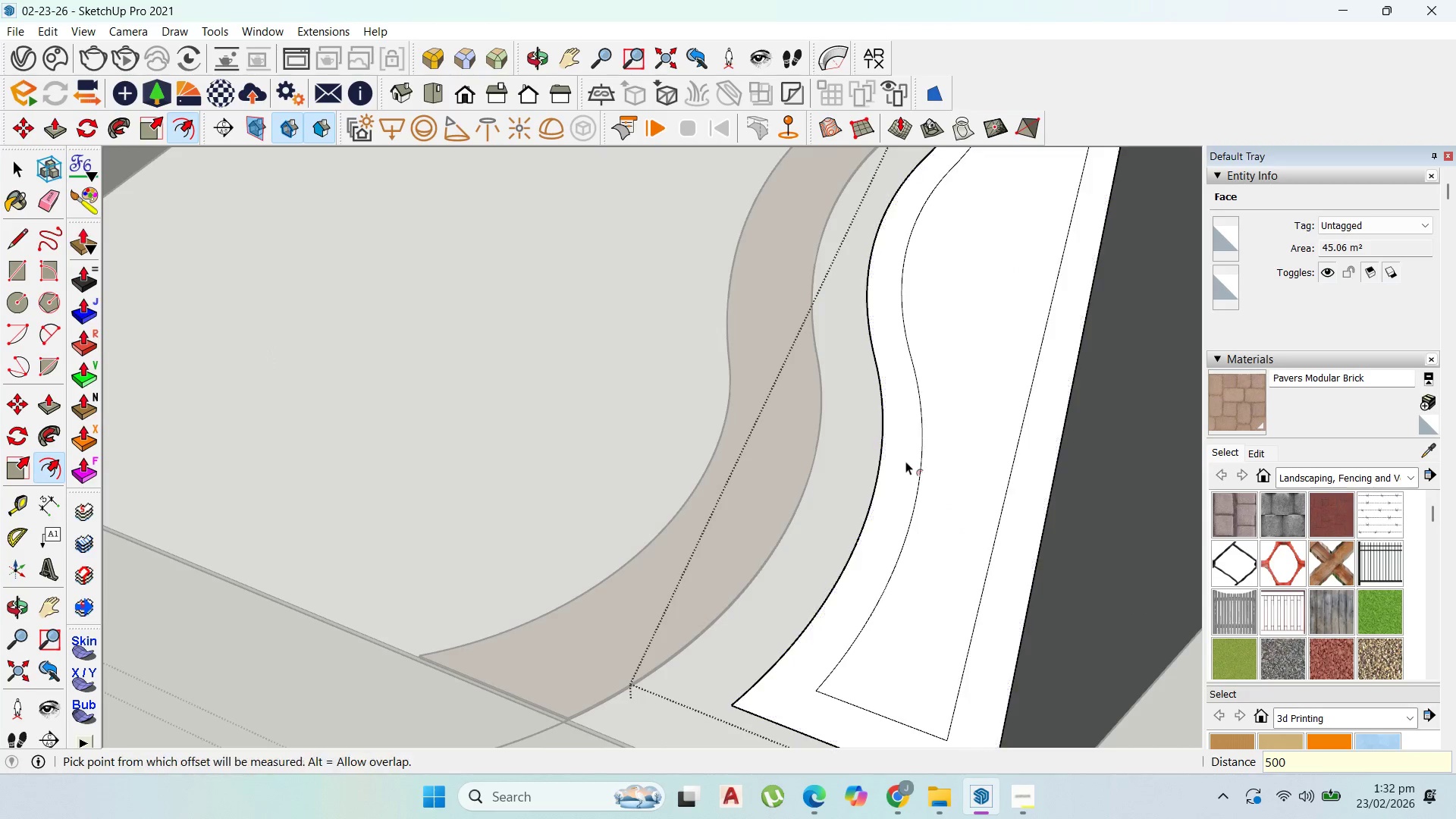 
key(Enter)
 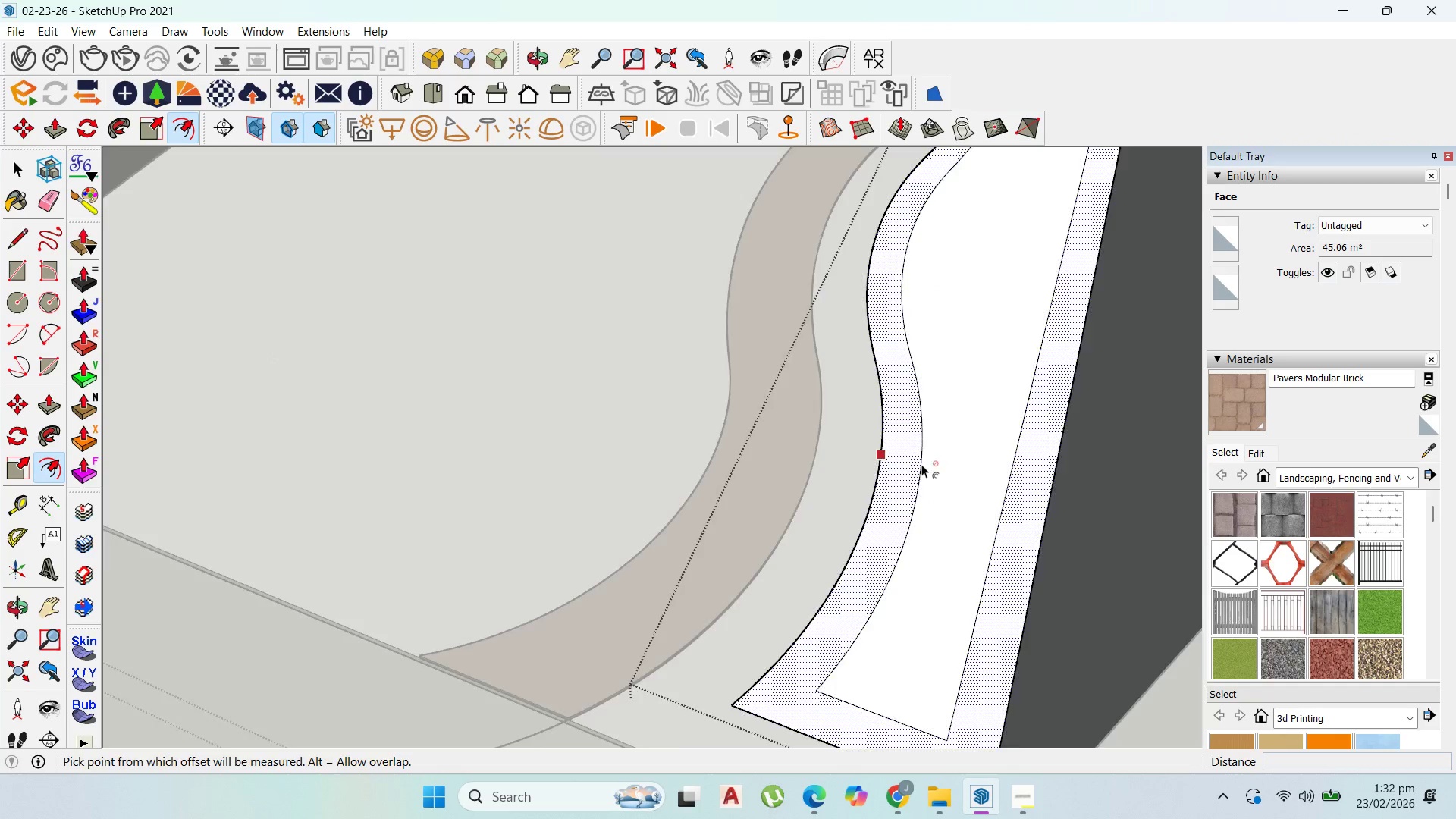 
scroll: coordinate [918, 463], scroll_direction: up, amount: 1.0
 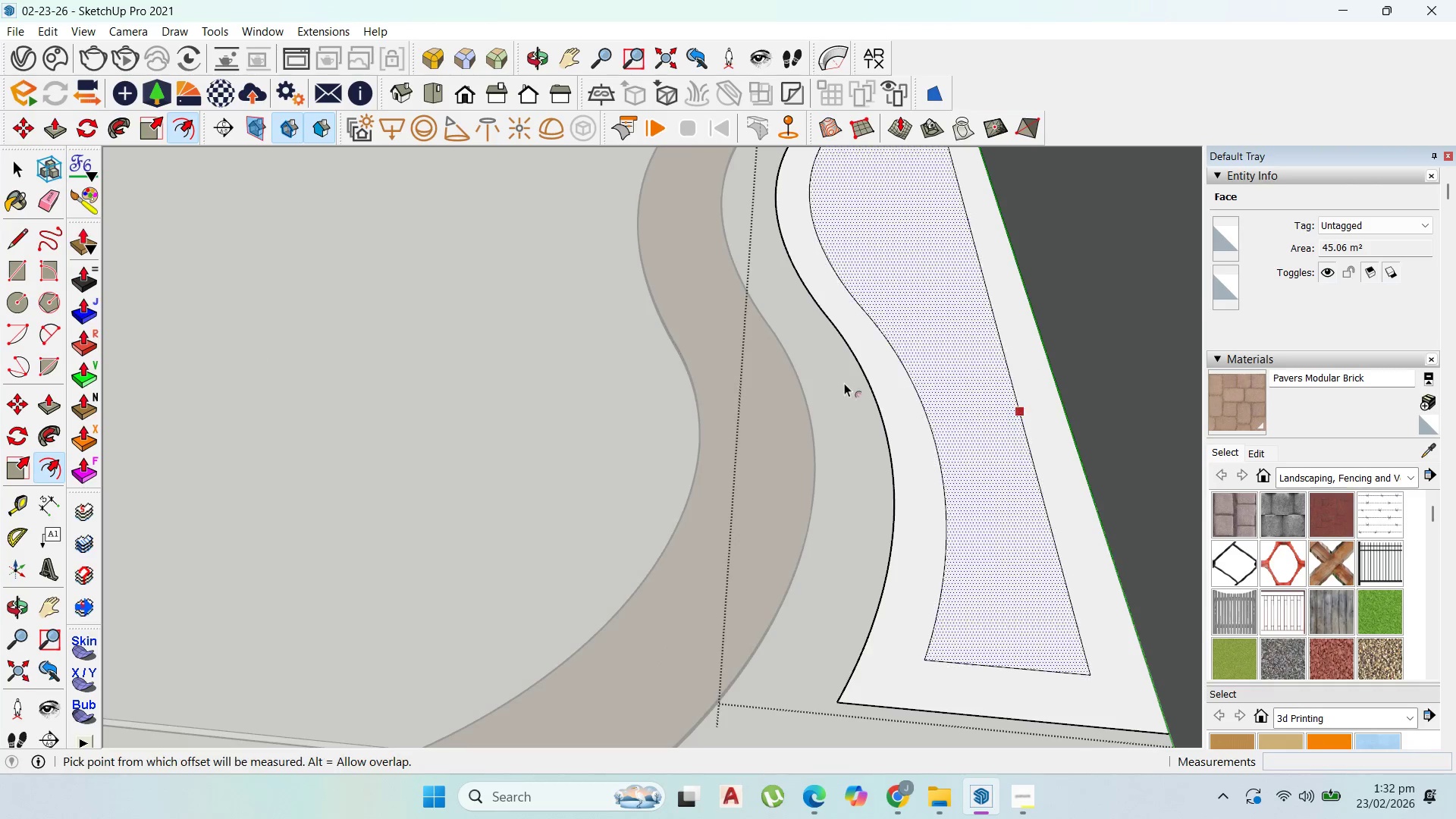 
key(Escape)
 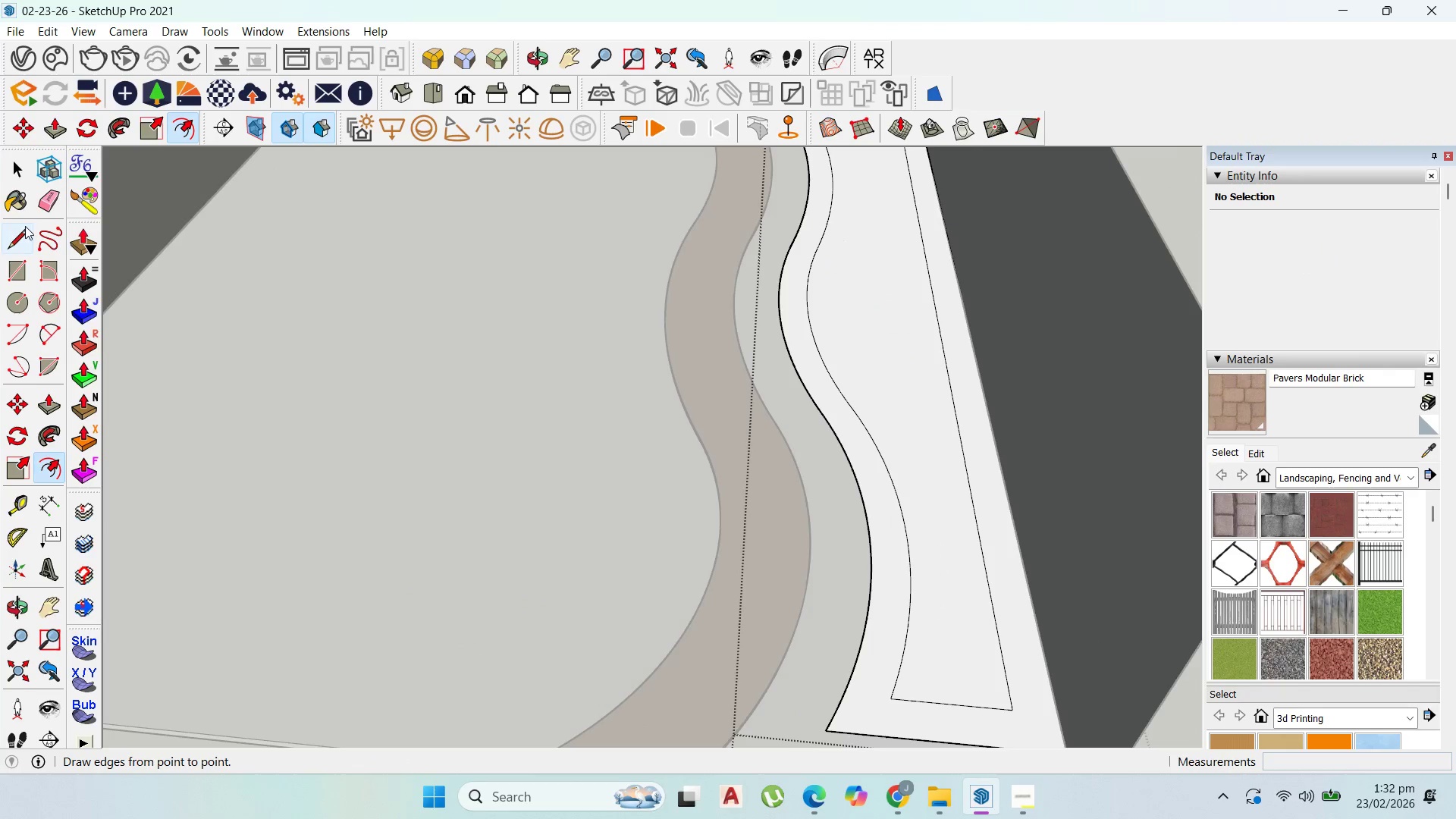 
scroll: coordinate [863, 335], scroll_direction: down, amount: 3.0
 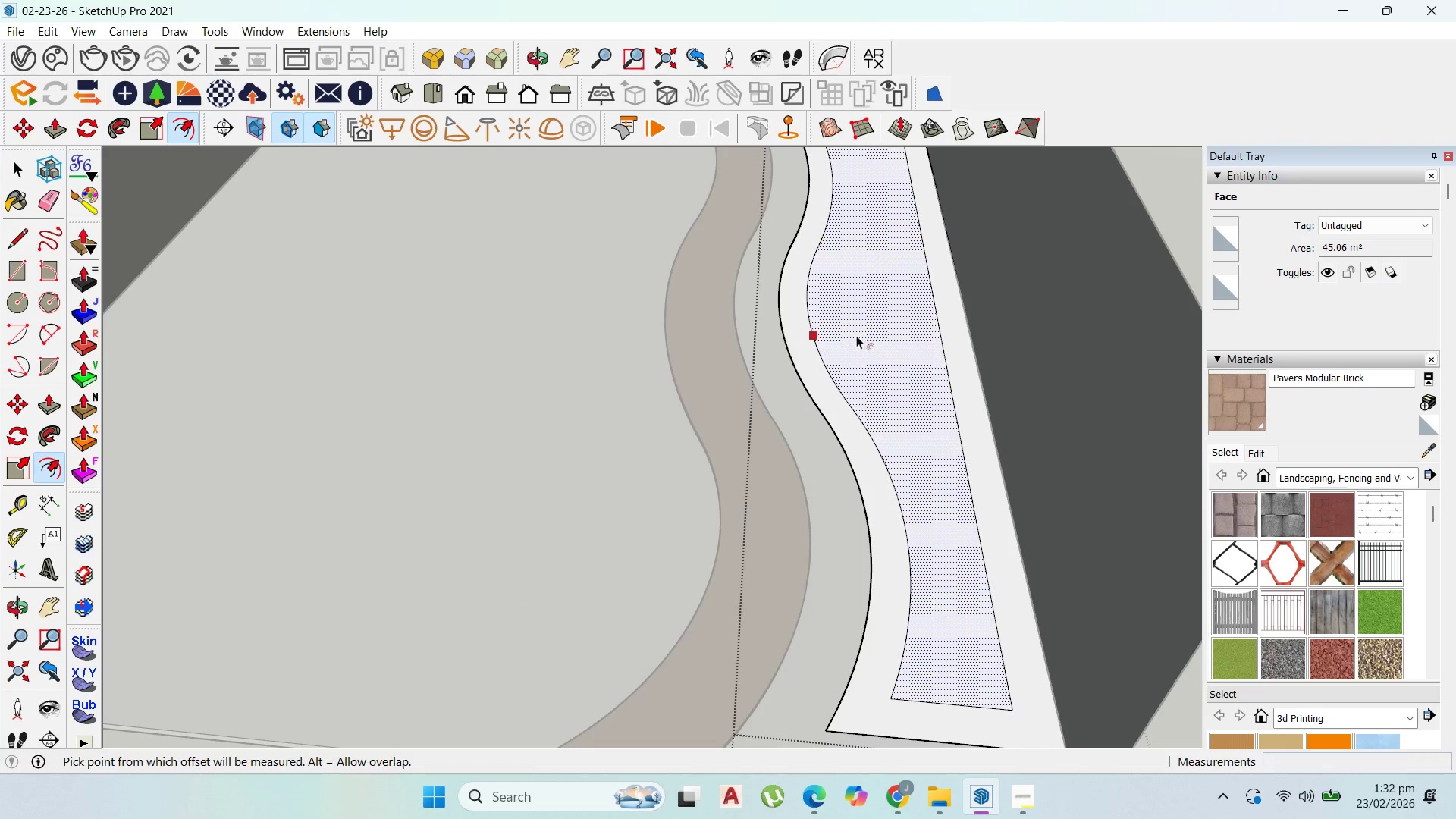 
left_click_drag(start_coordinate=[25, 234], to_coordinate=[33, 234])
 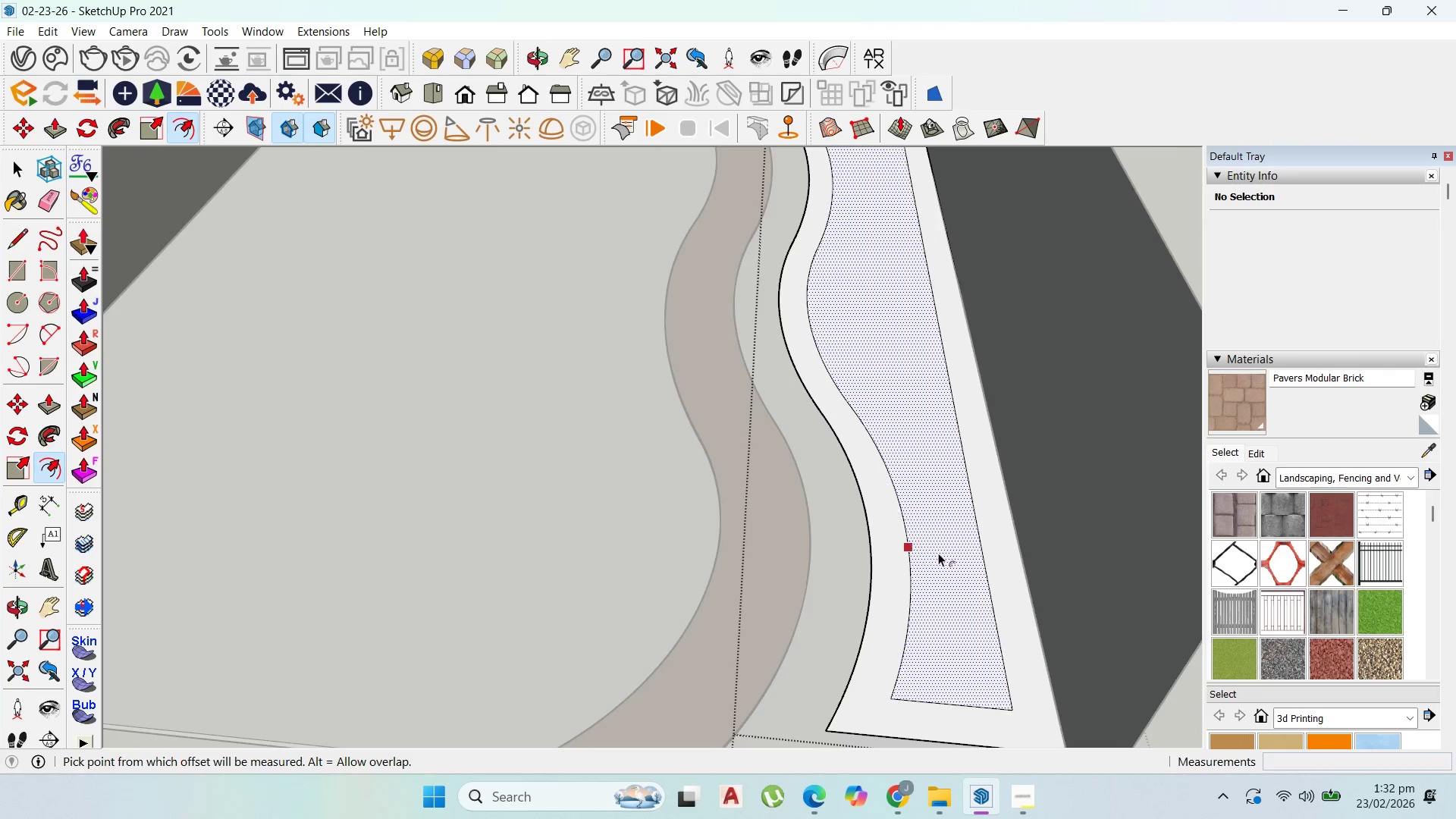 
scroll: coordinate [940, 553], scroll_direction: down, amount: 2.0
 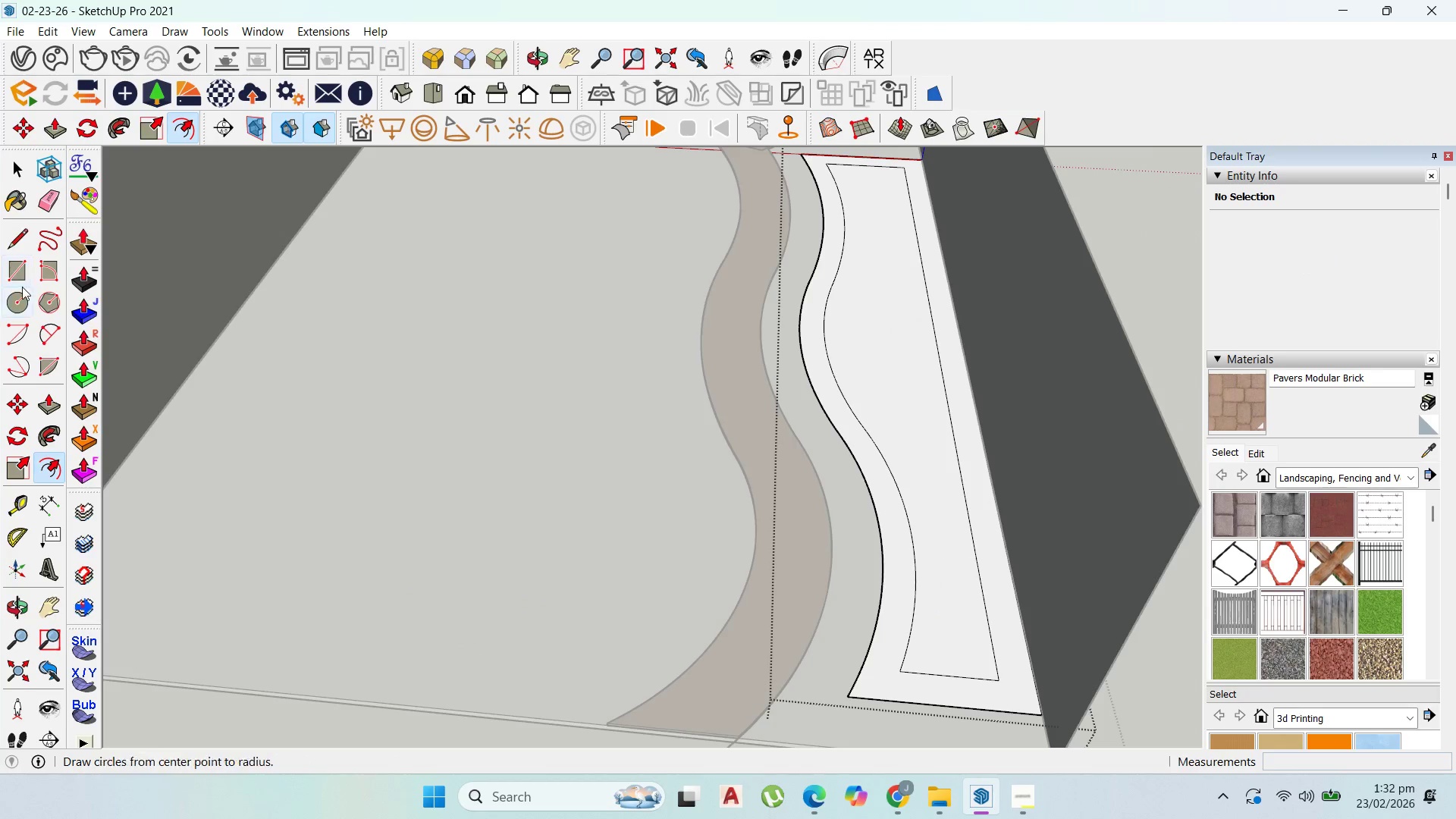 
left_click_drag(start_coordinate=[10, 237], to_coordinate=[17, 238])
 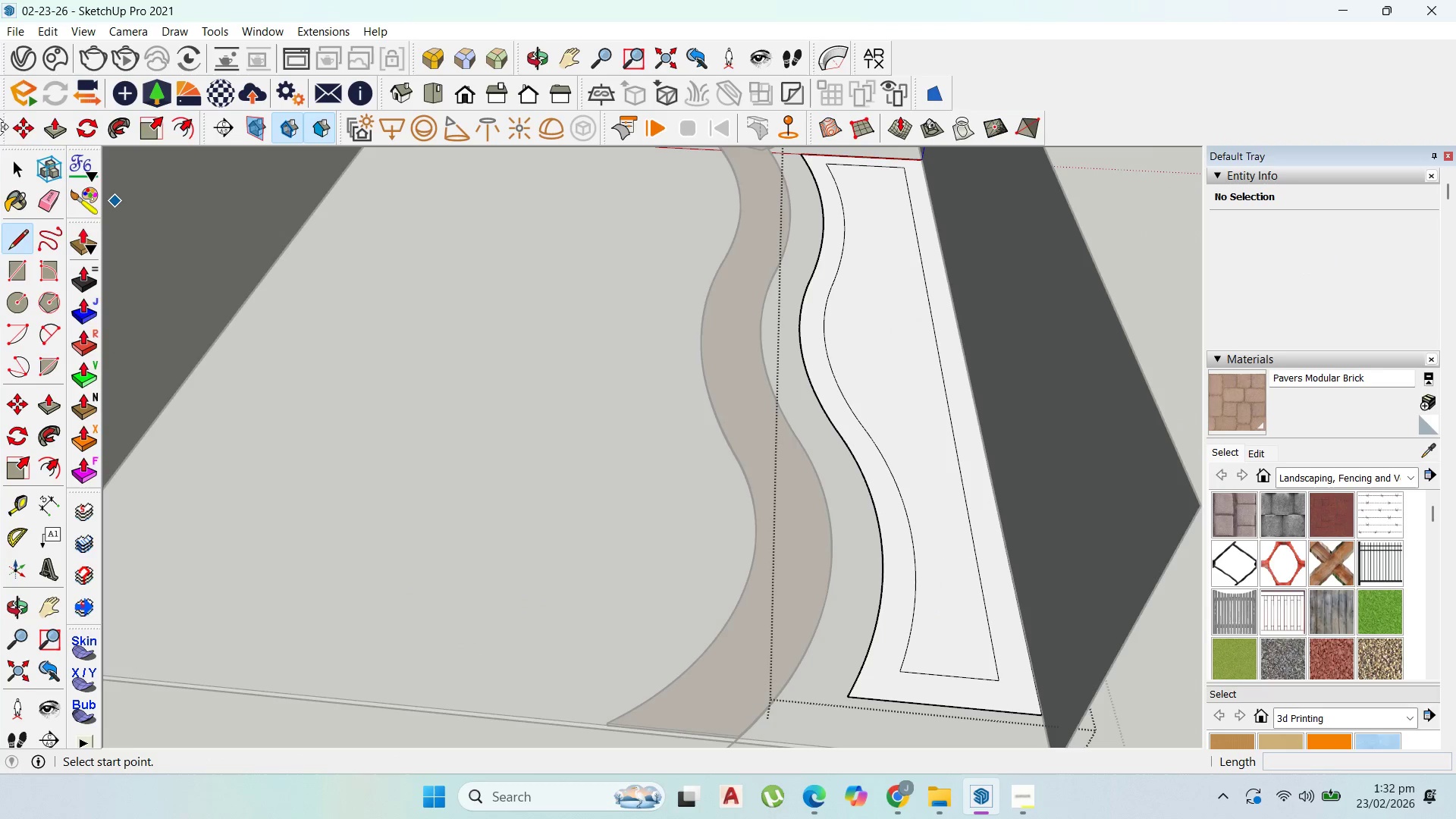 
left_click_drag(start_coordinate=[17, 171], to_coordinate=[34, 171])
 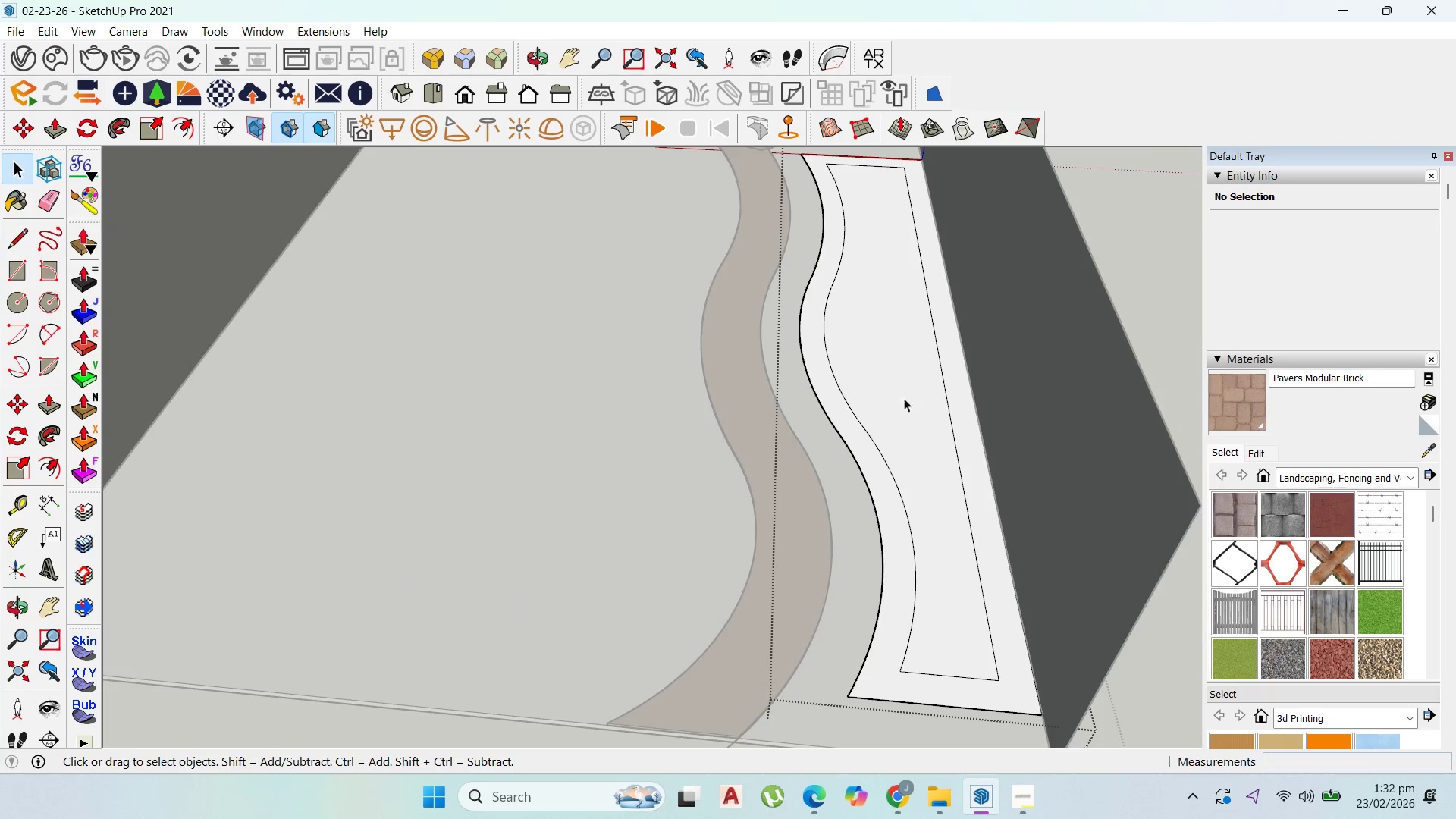 
left_click([834, 368])
 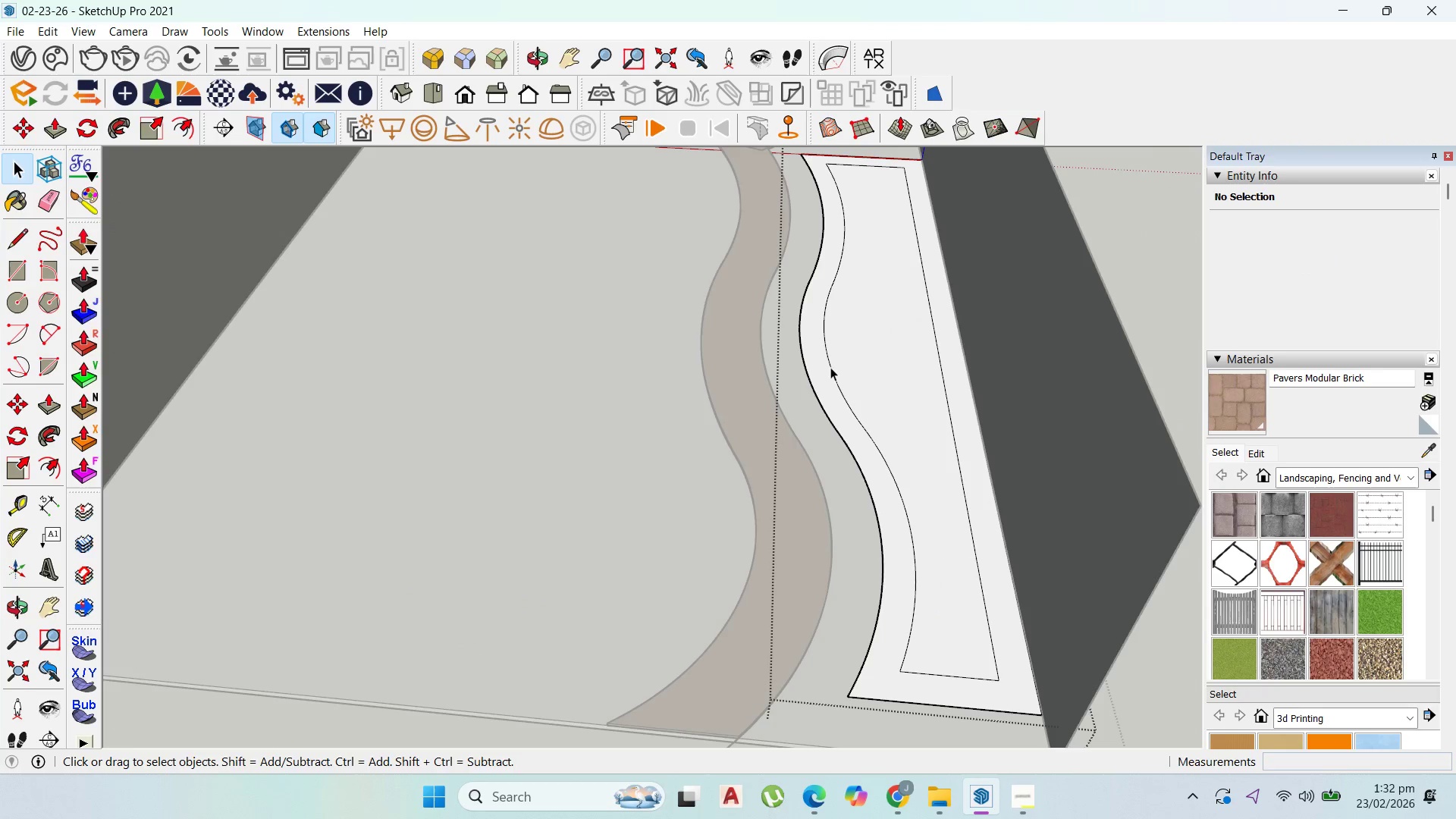 
left_click([830, 367])
 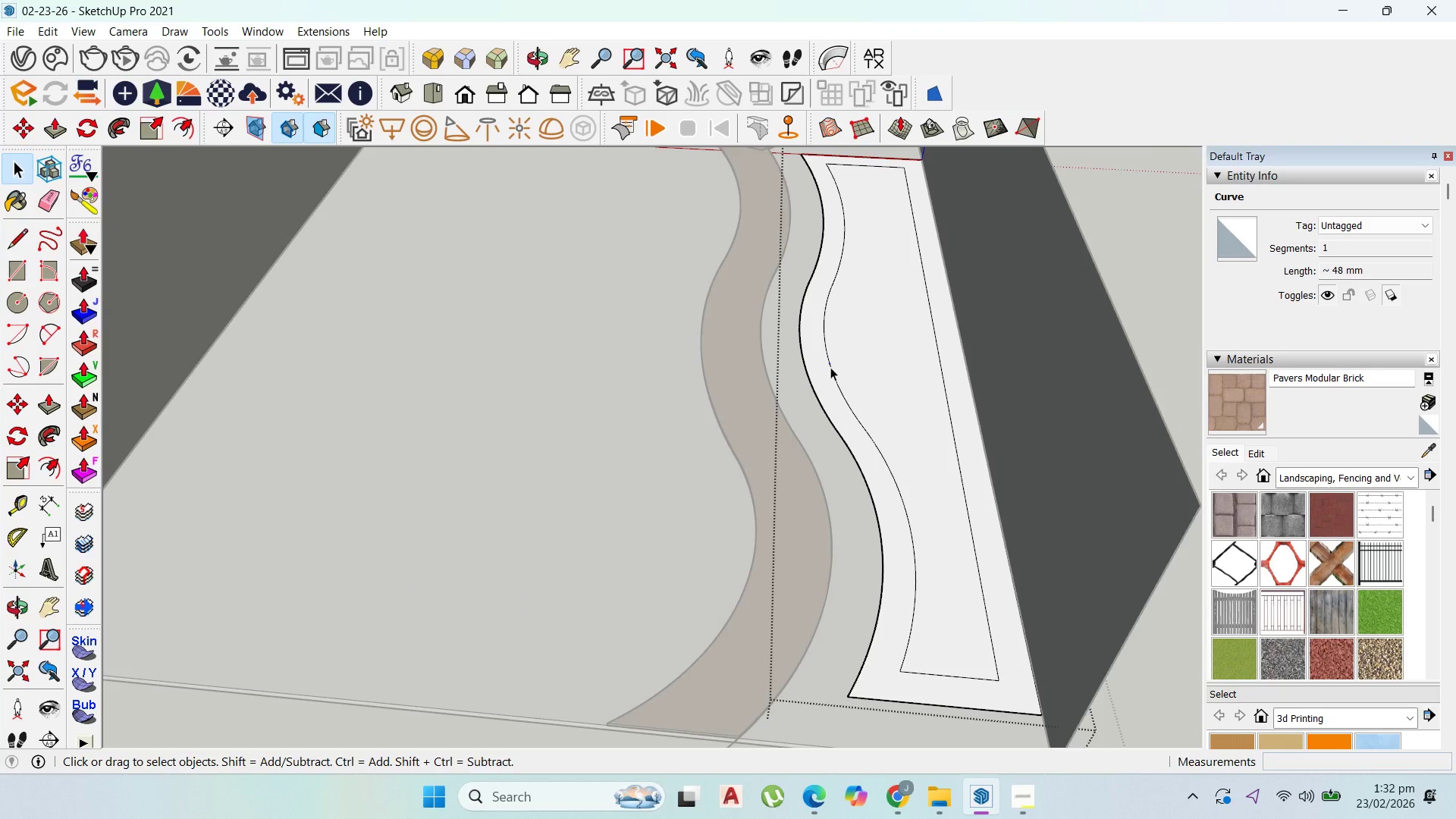 
left_click([830, 367])
 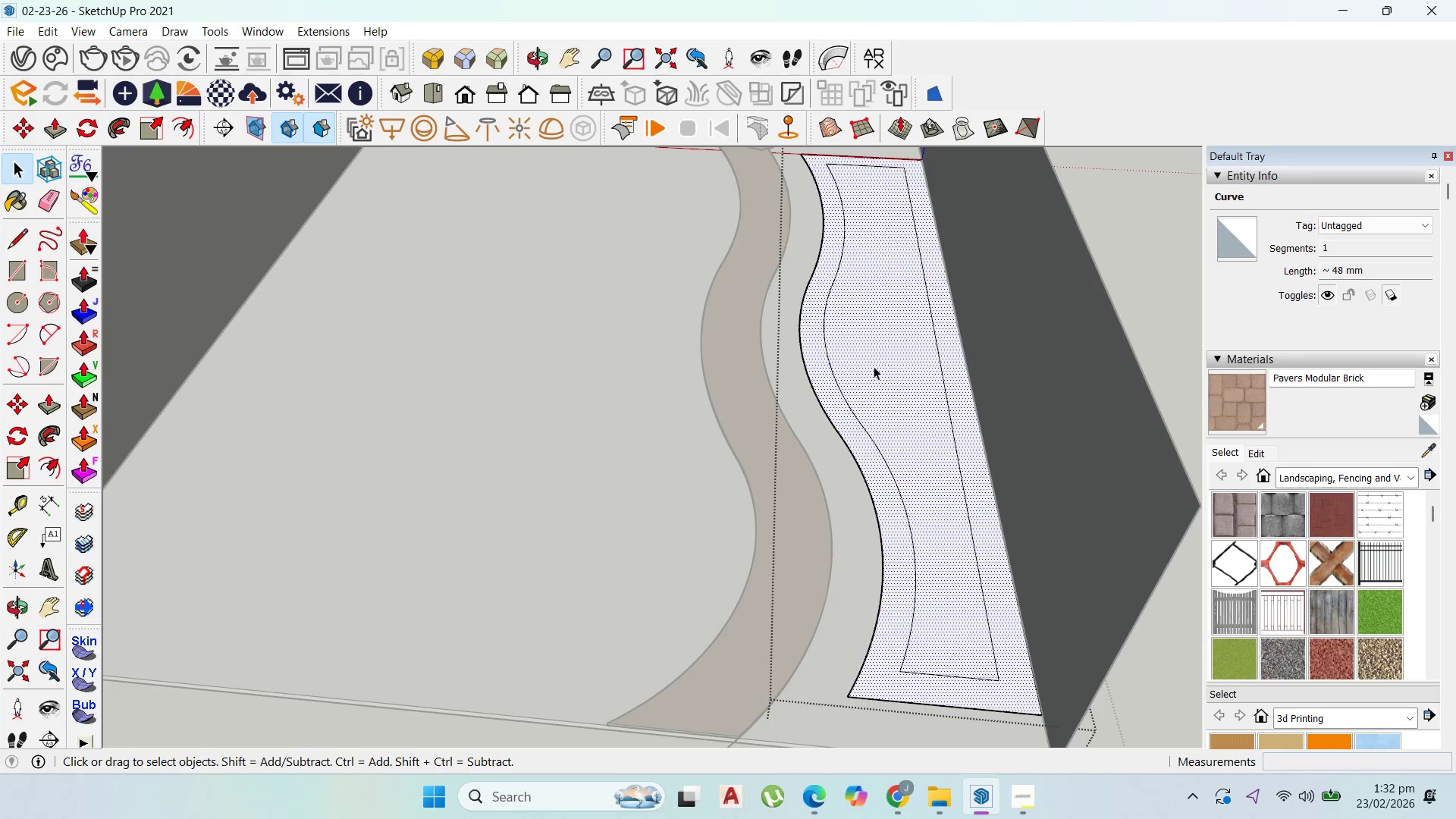 
double_click([874, 366])
 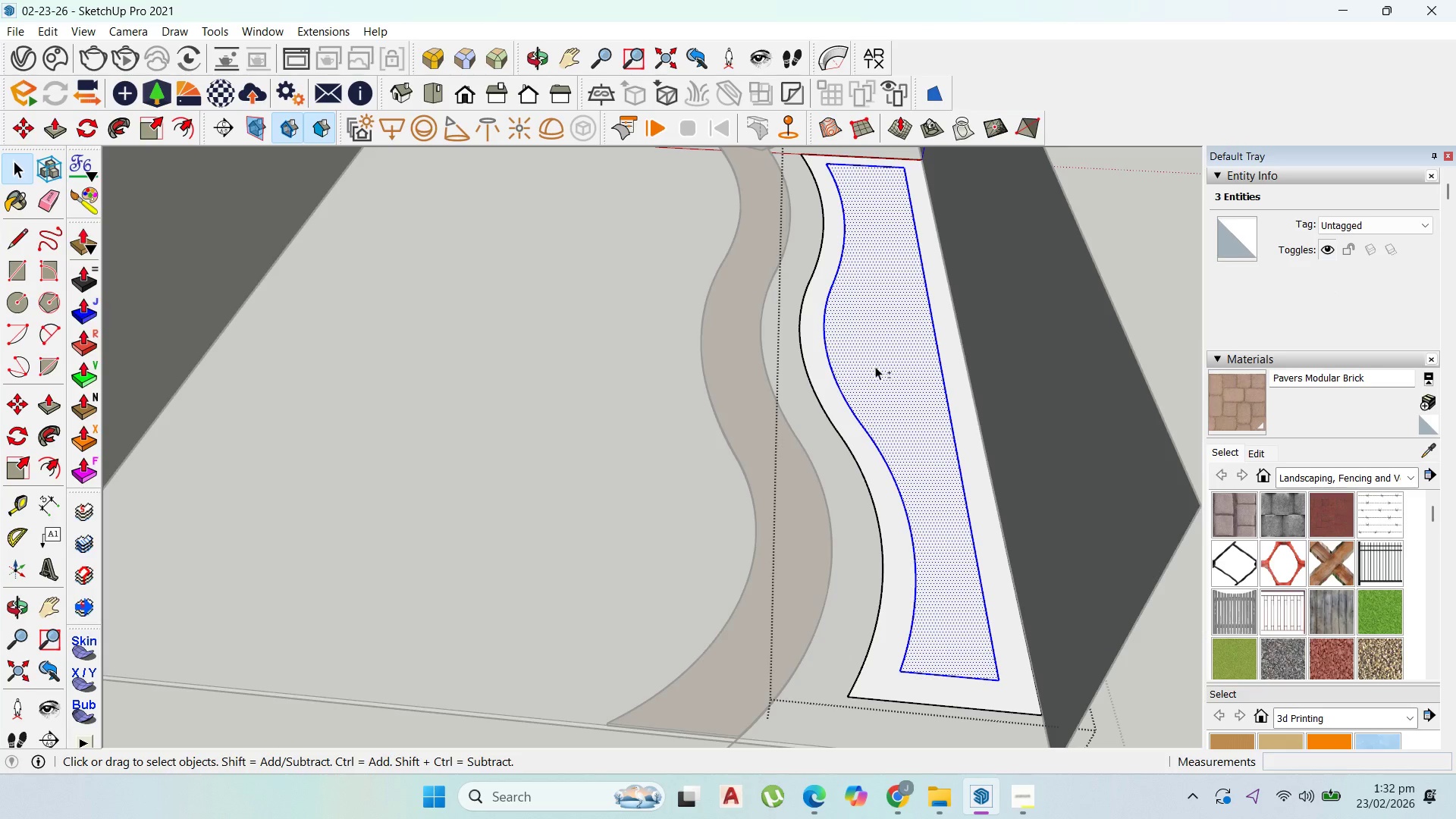 
hold_key(key=ShiftLeft, duration=0.41)
 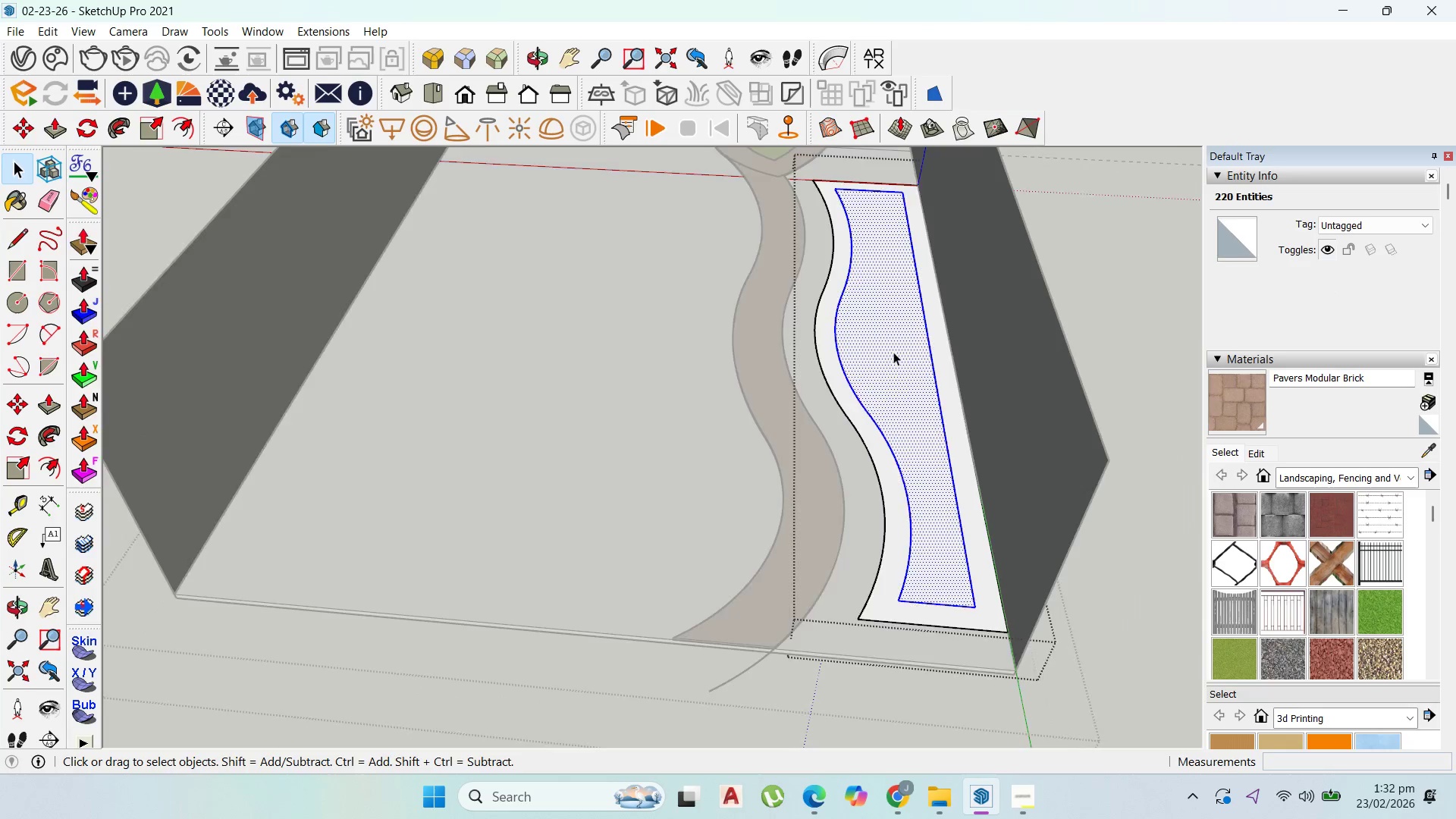 
left_click([899, 582])
 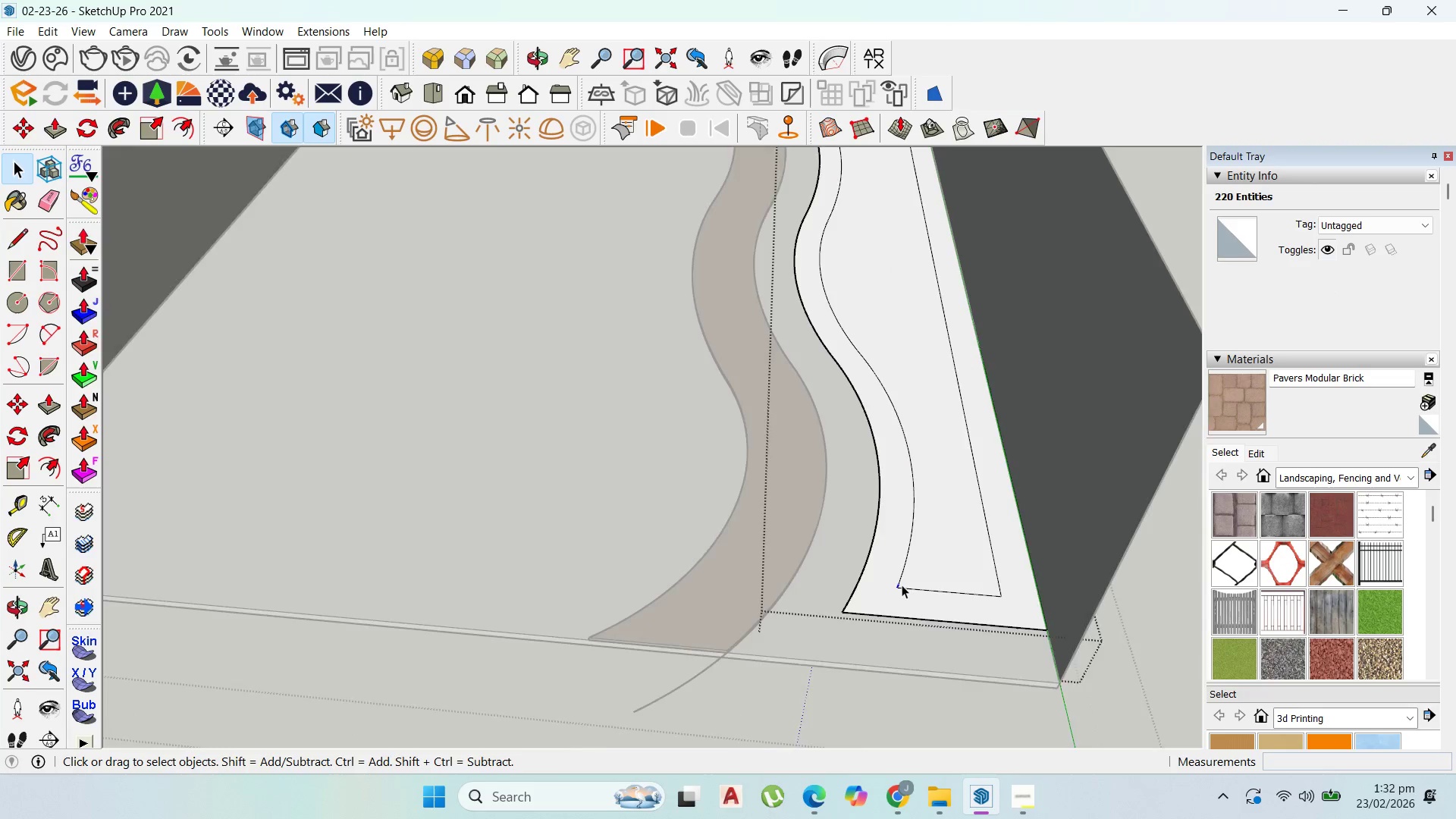 
scroll: coordinate [890, 581], scroll_direction: up, amount: 19.0
 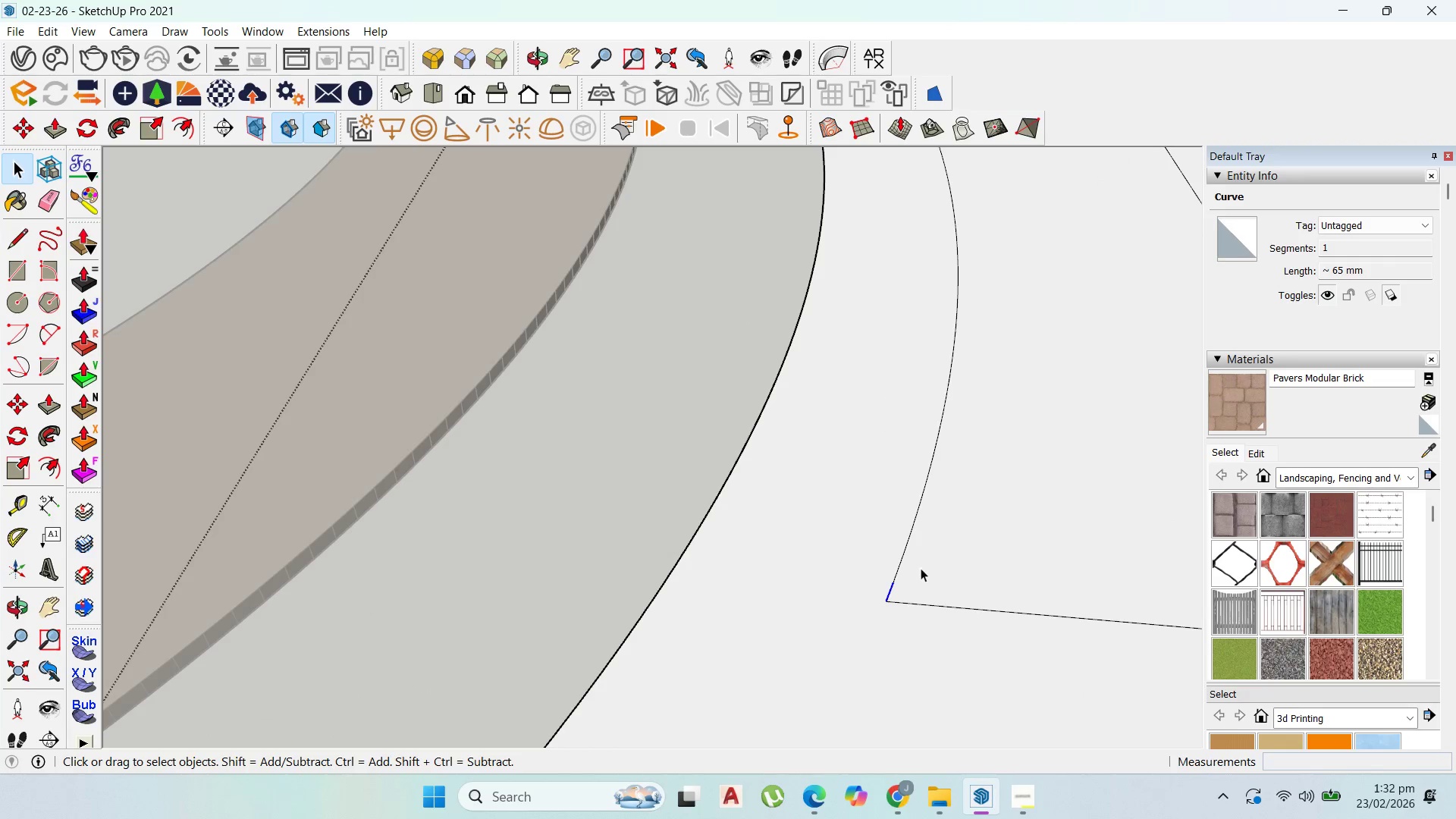 
scroll: coordinate [946, 535], scroll_direction: down, amount: 17.0
 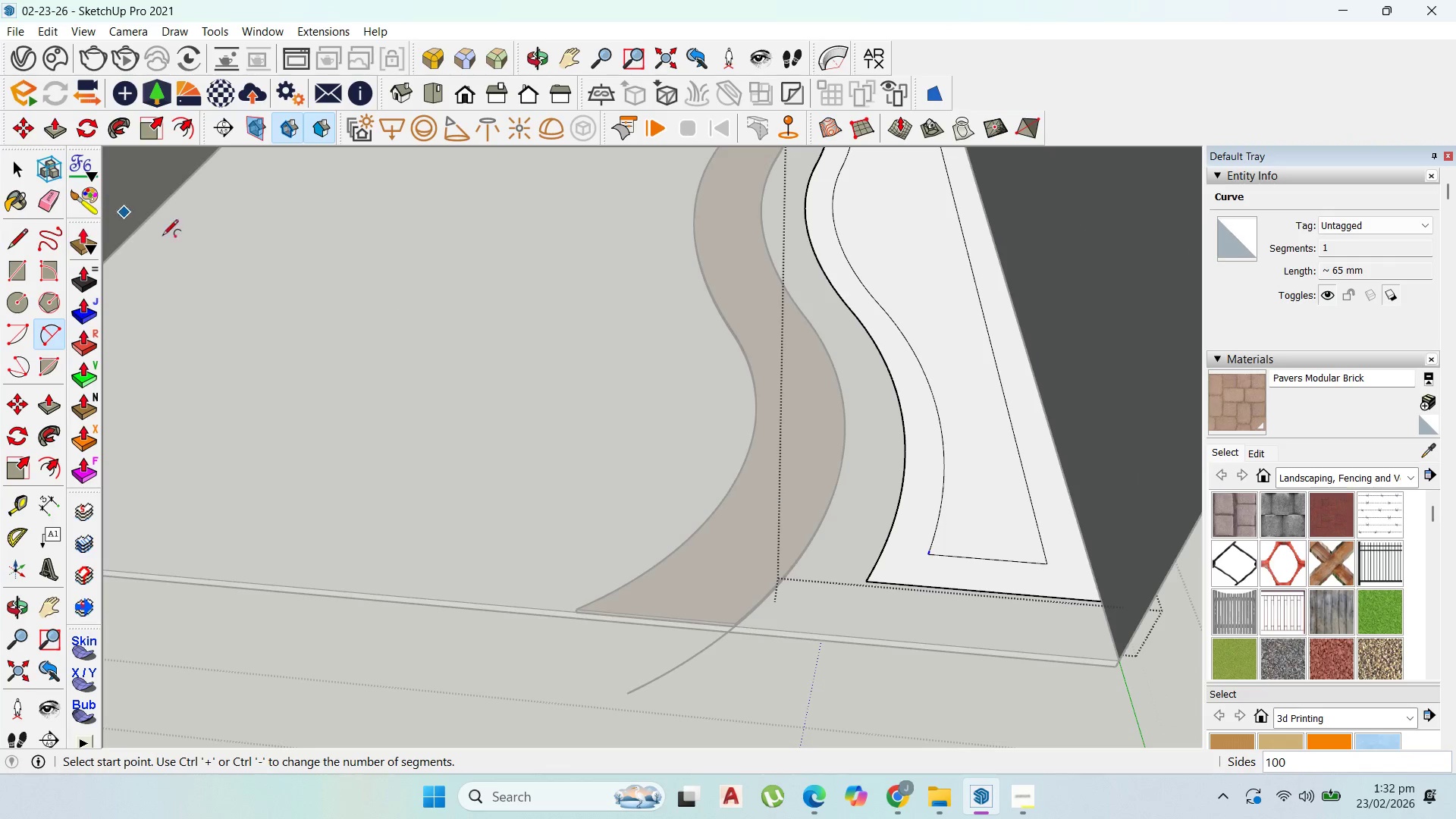 
scroll: coordinate [974, 526], scroll_direction: up, amount: 13.0
 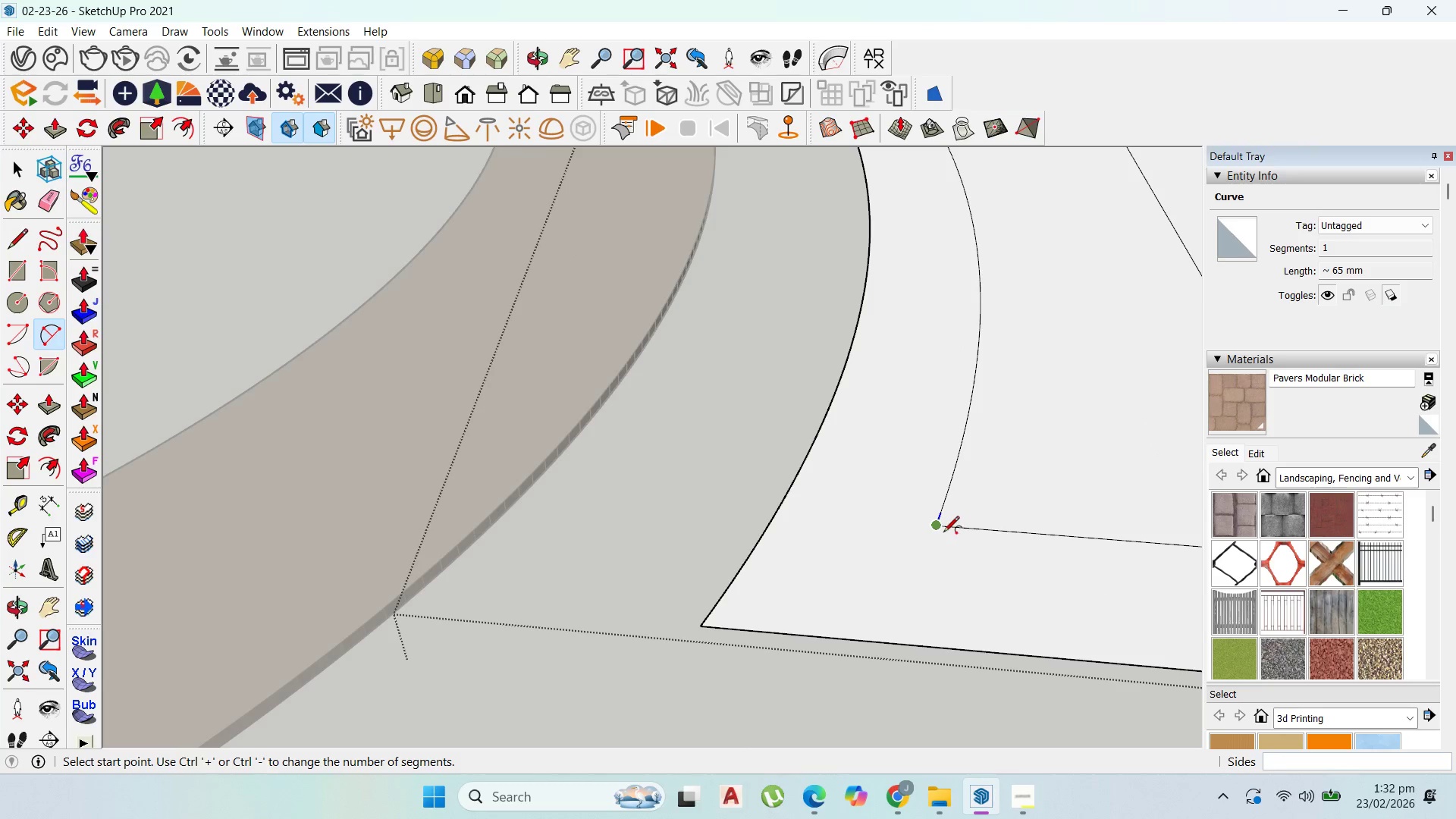 
left_click_drag(start_coordinate=[943, 533], to_coordinate=[939, 534])
 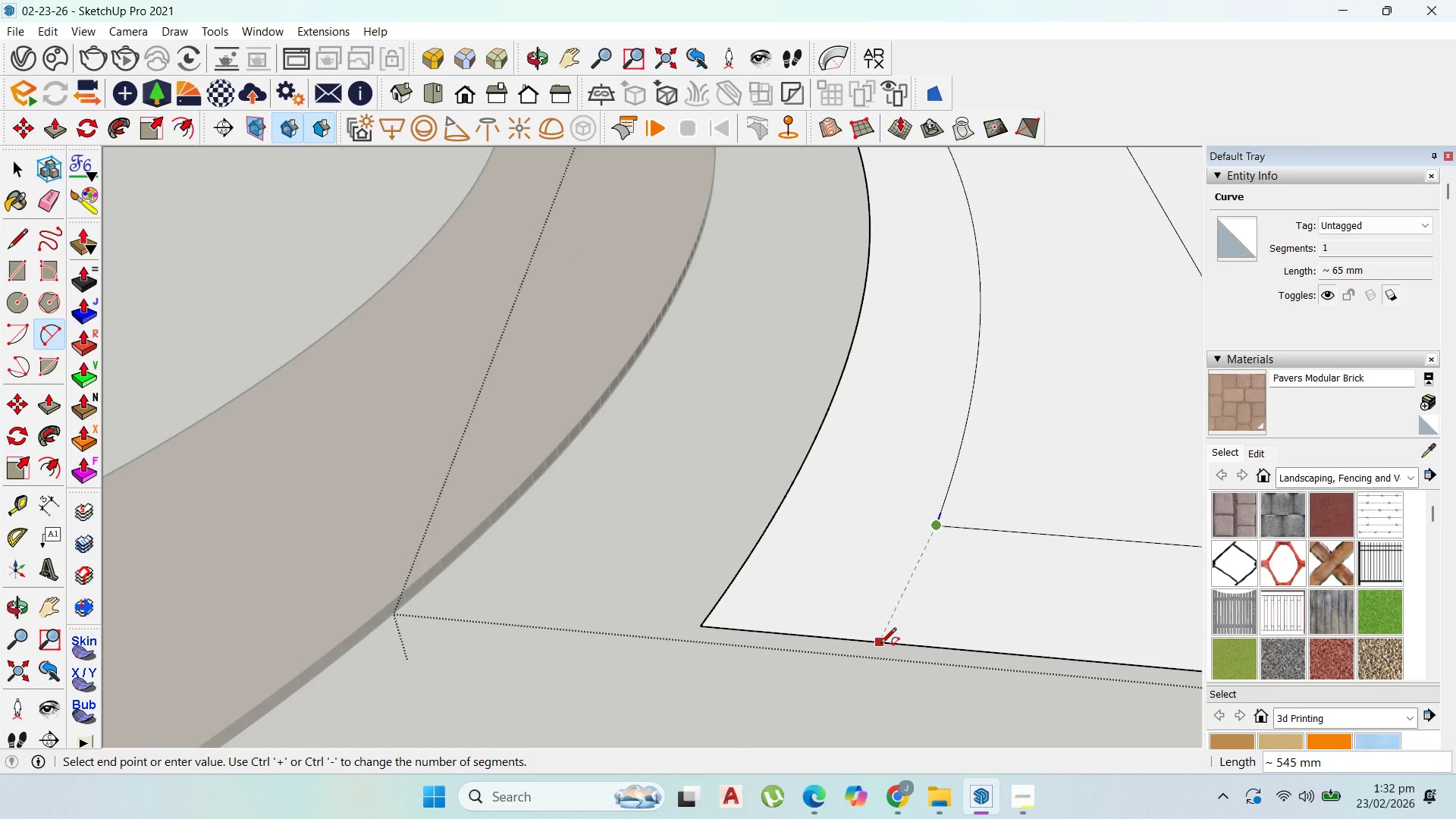 
scroll: coordinate [916, 576], scroll_direction: up, amount: 4.0
 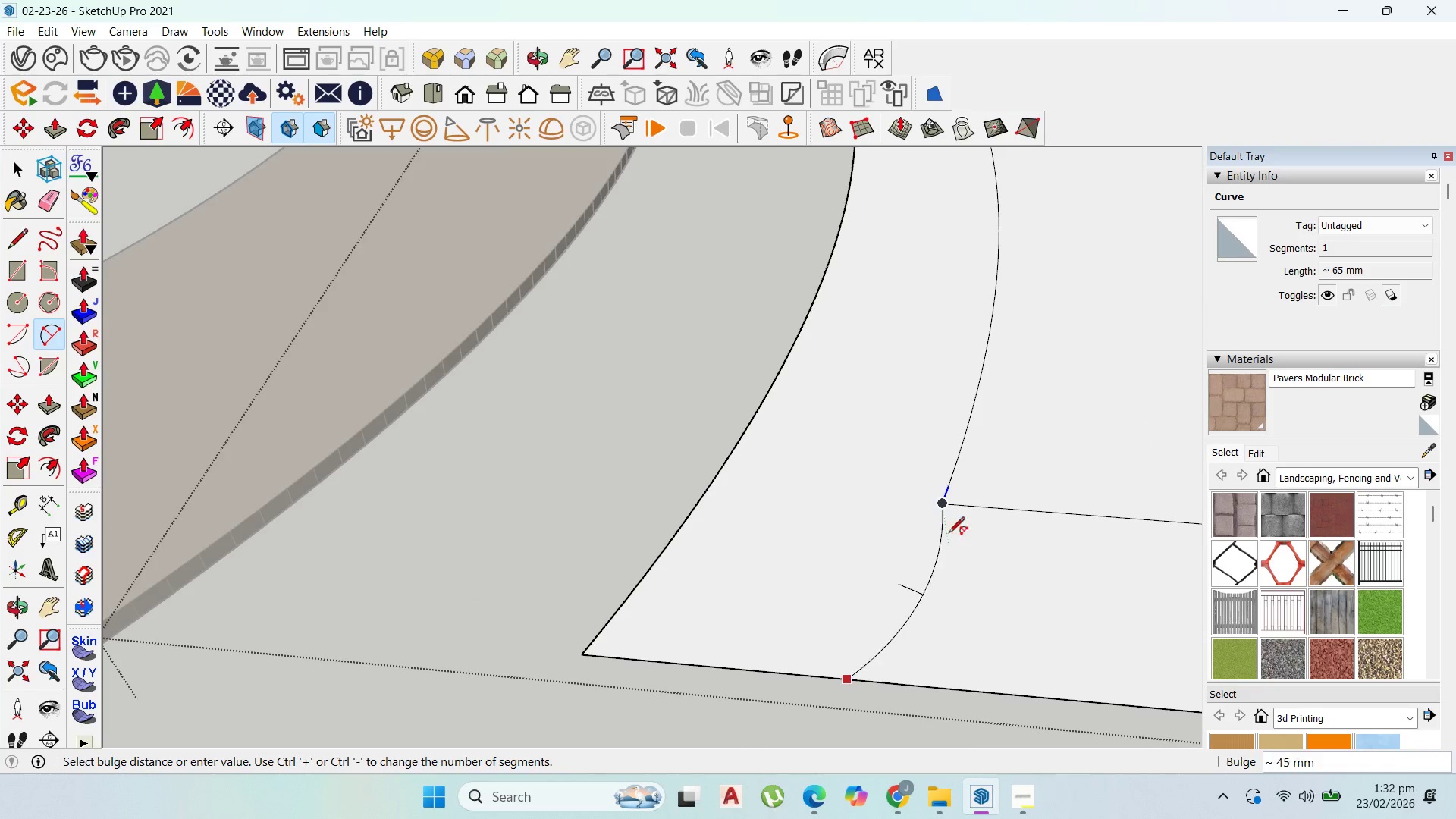 
key(Escape)
 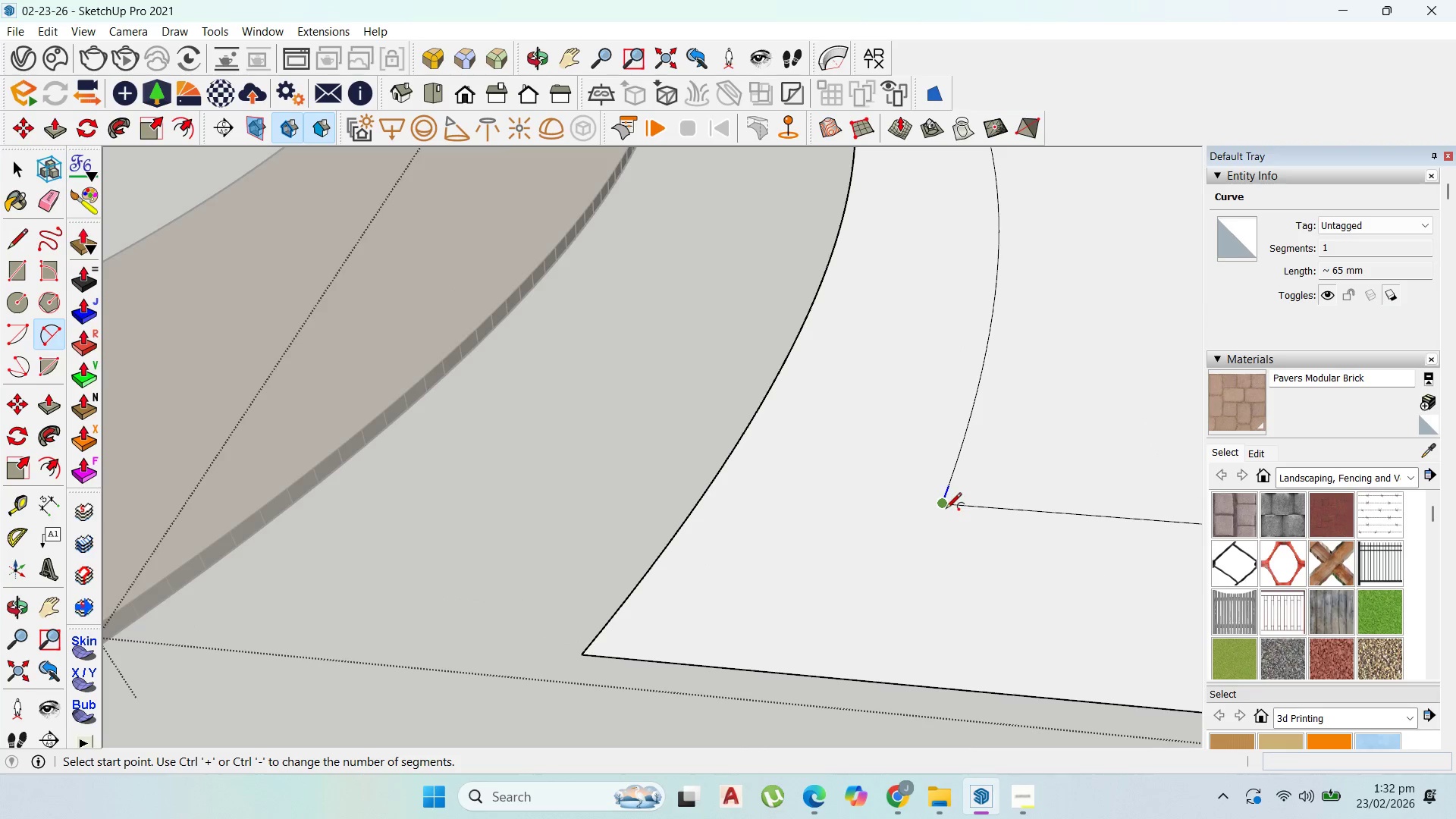 
left_click_drag(start_coordinate=[946, 510], to_coordinate=[936, 514])
 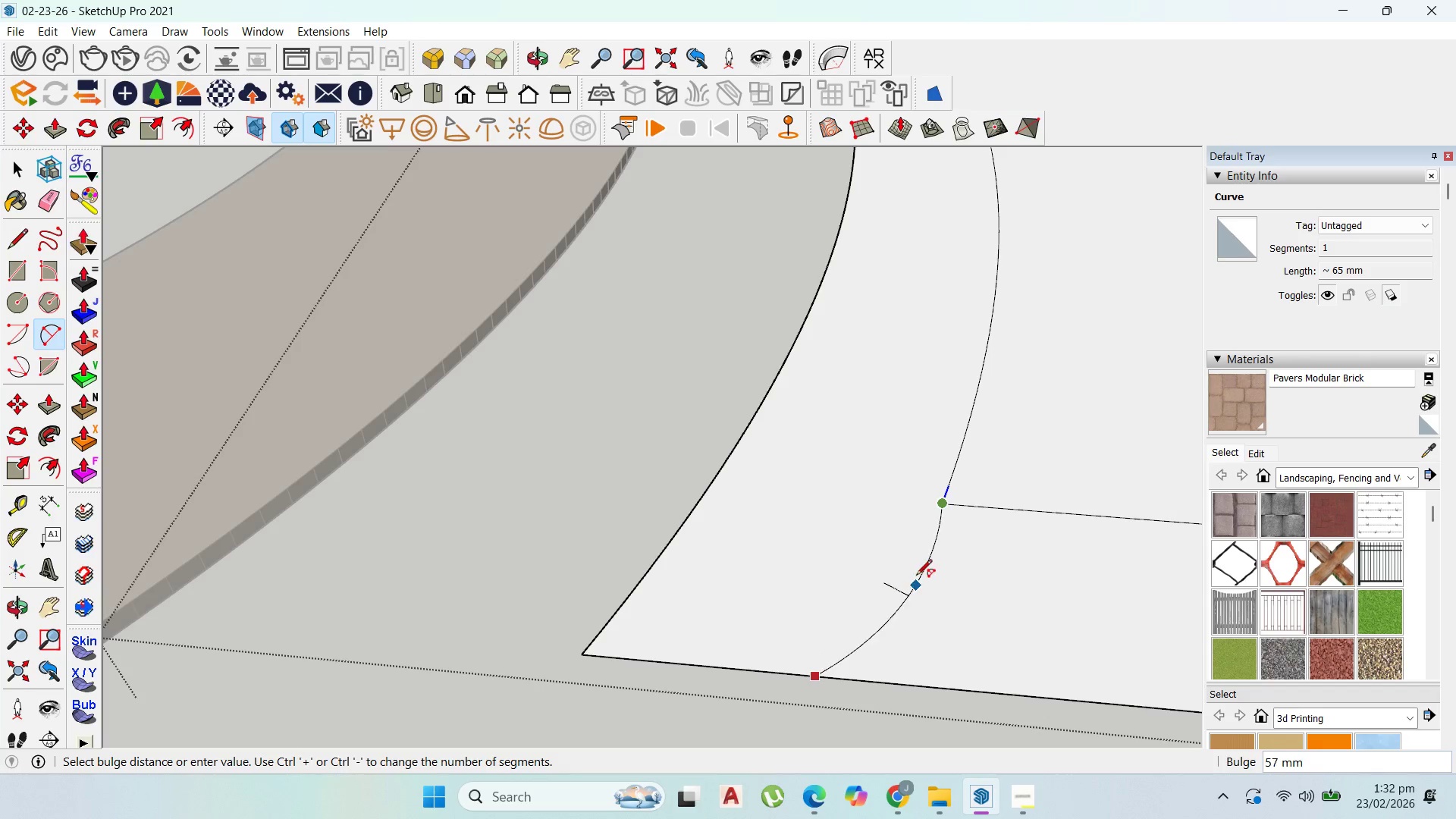 
key(Escape)
 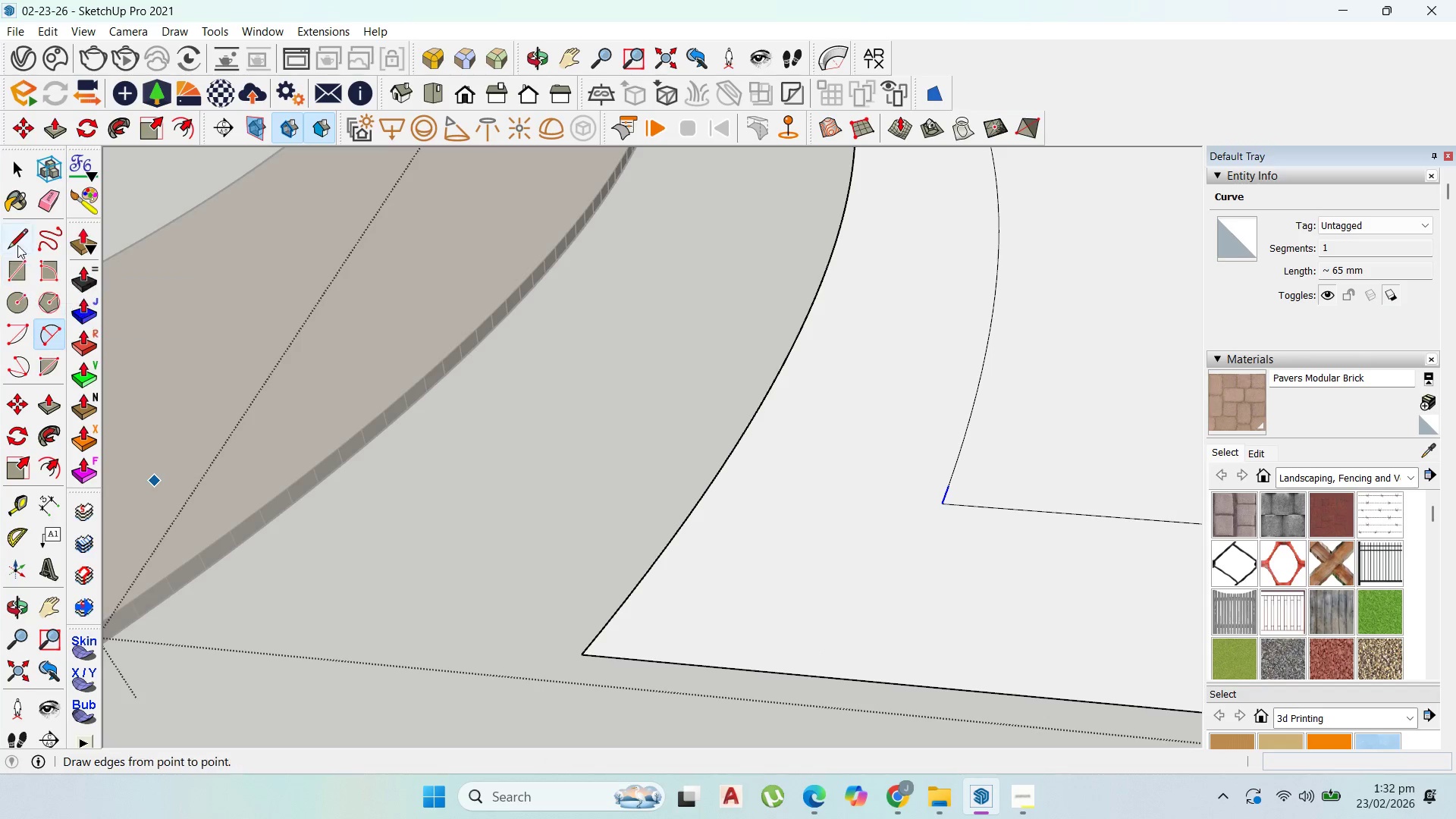 
left_click_drag(start_coordinate=[589, 651], to_coordinate=[601, 651])
 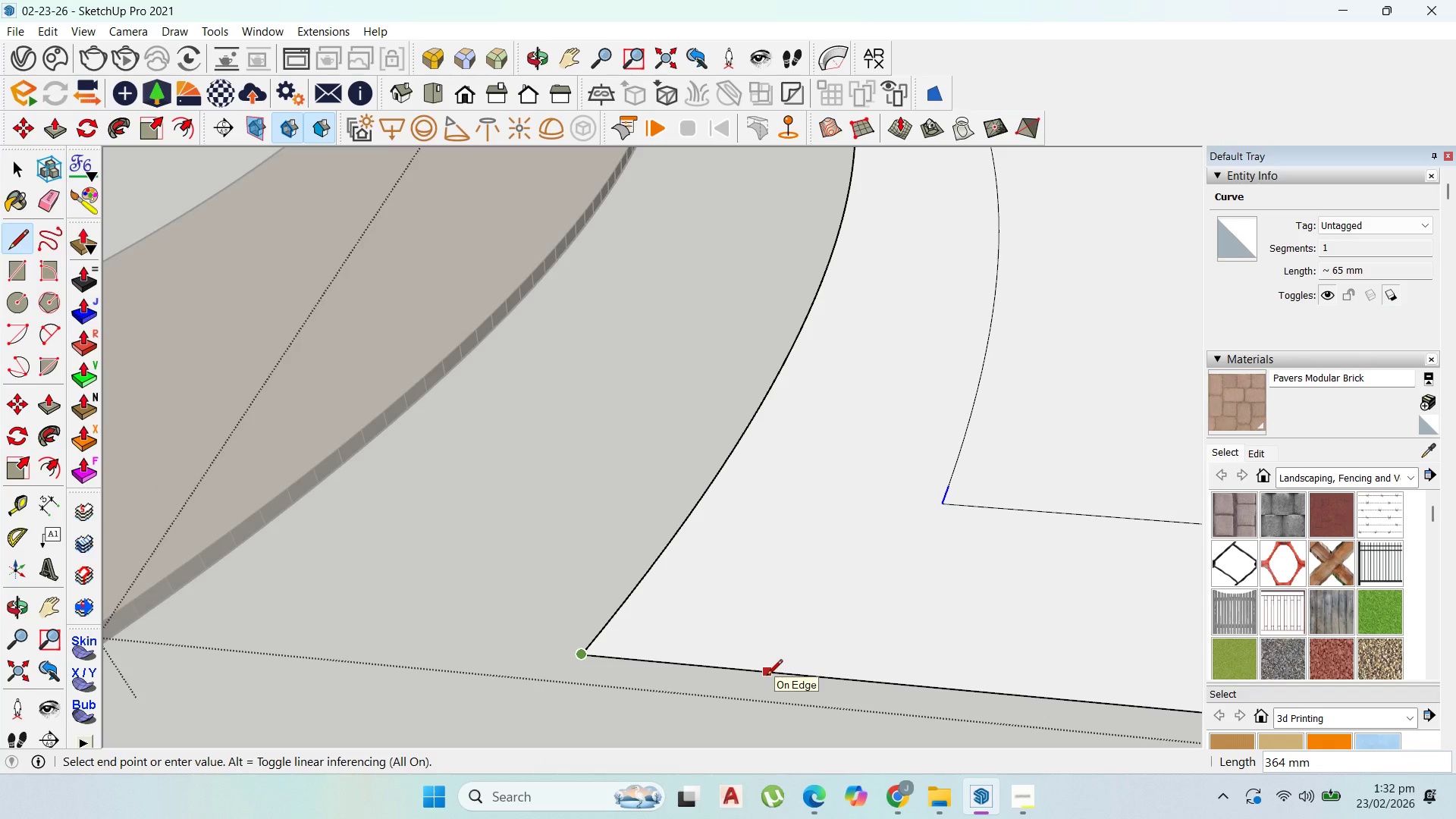 
type(500)
 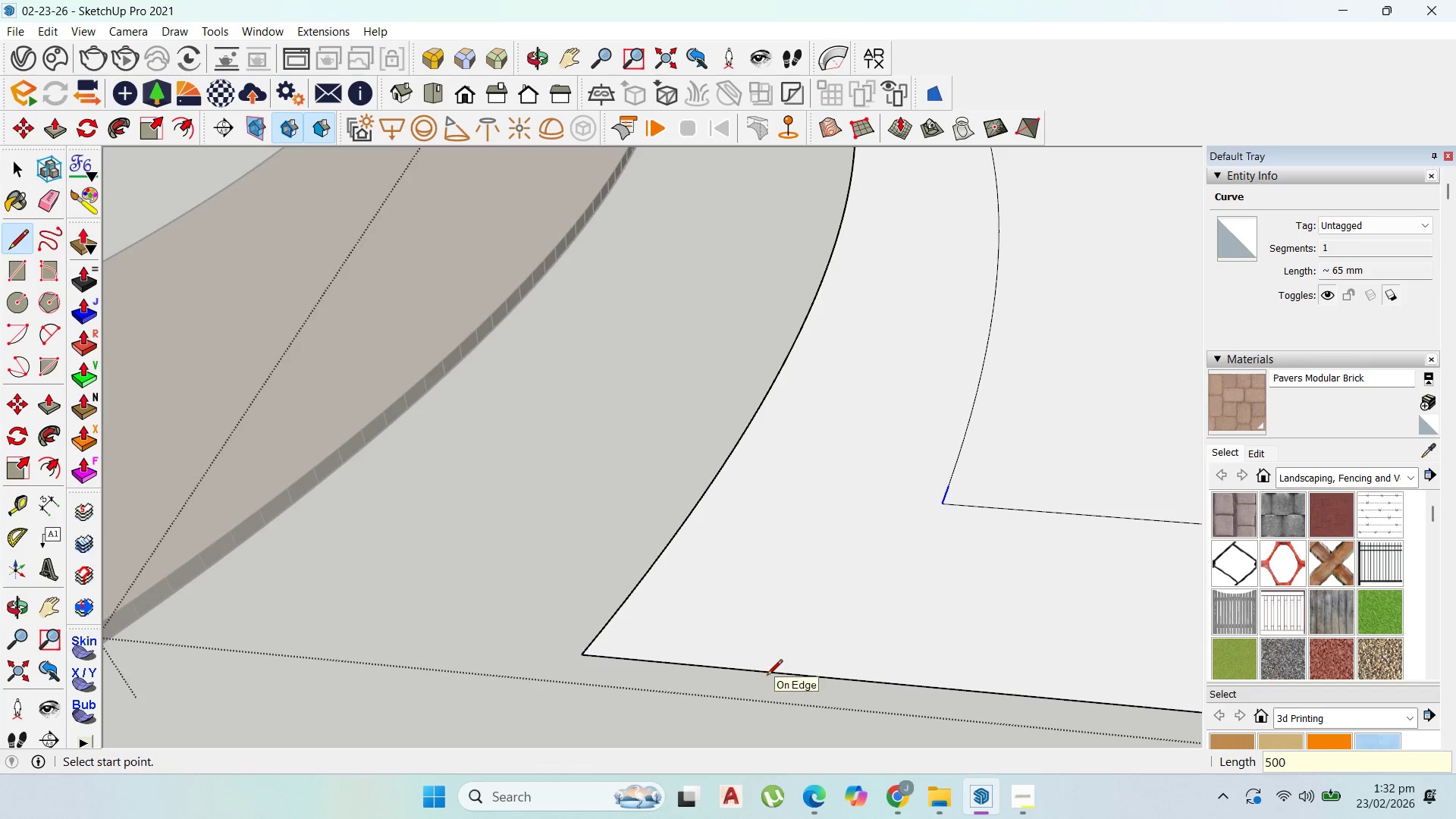 
key(Enter)
 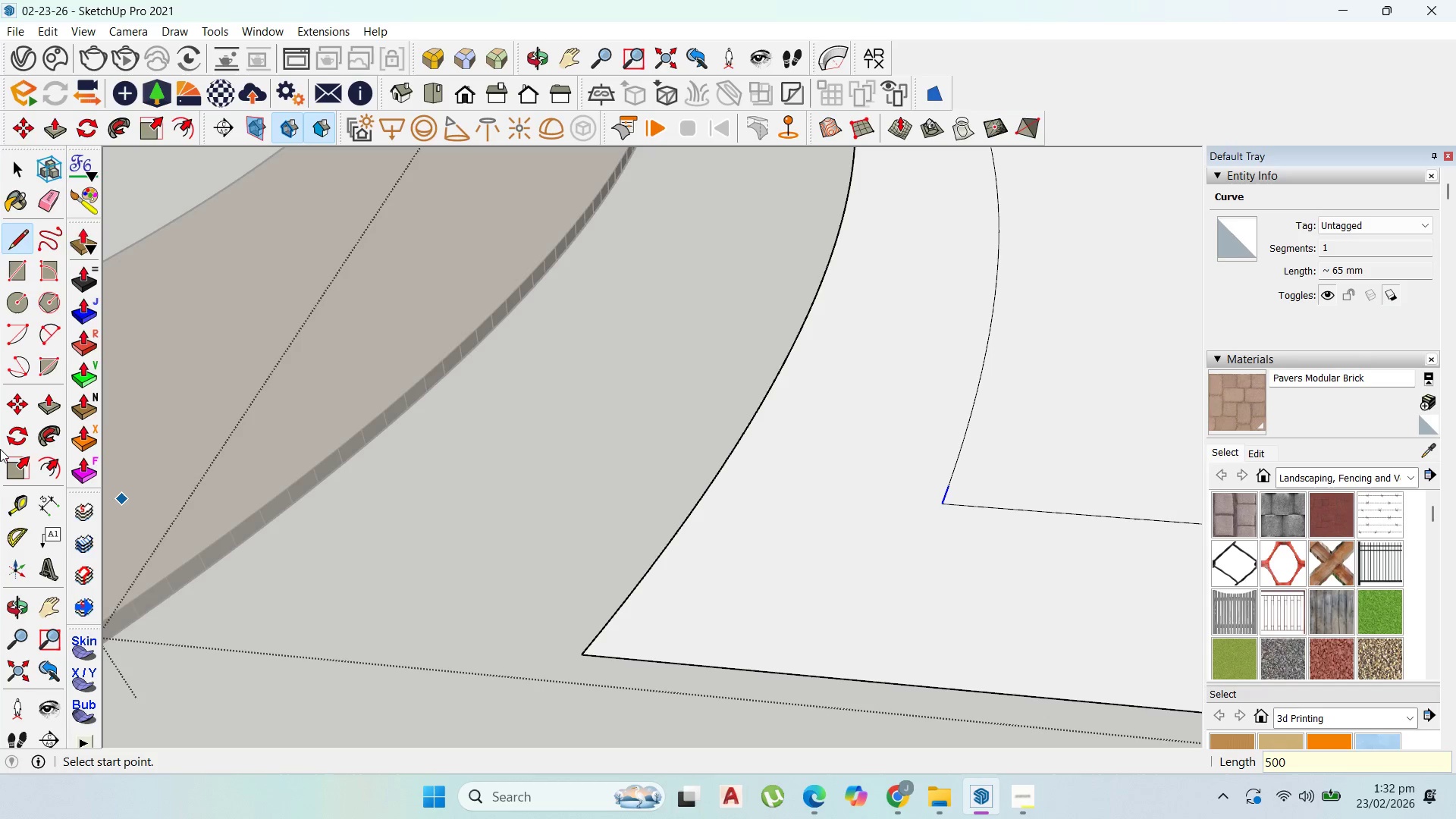 
left_click([49, 331])
 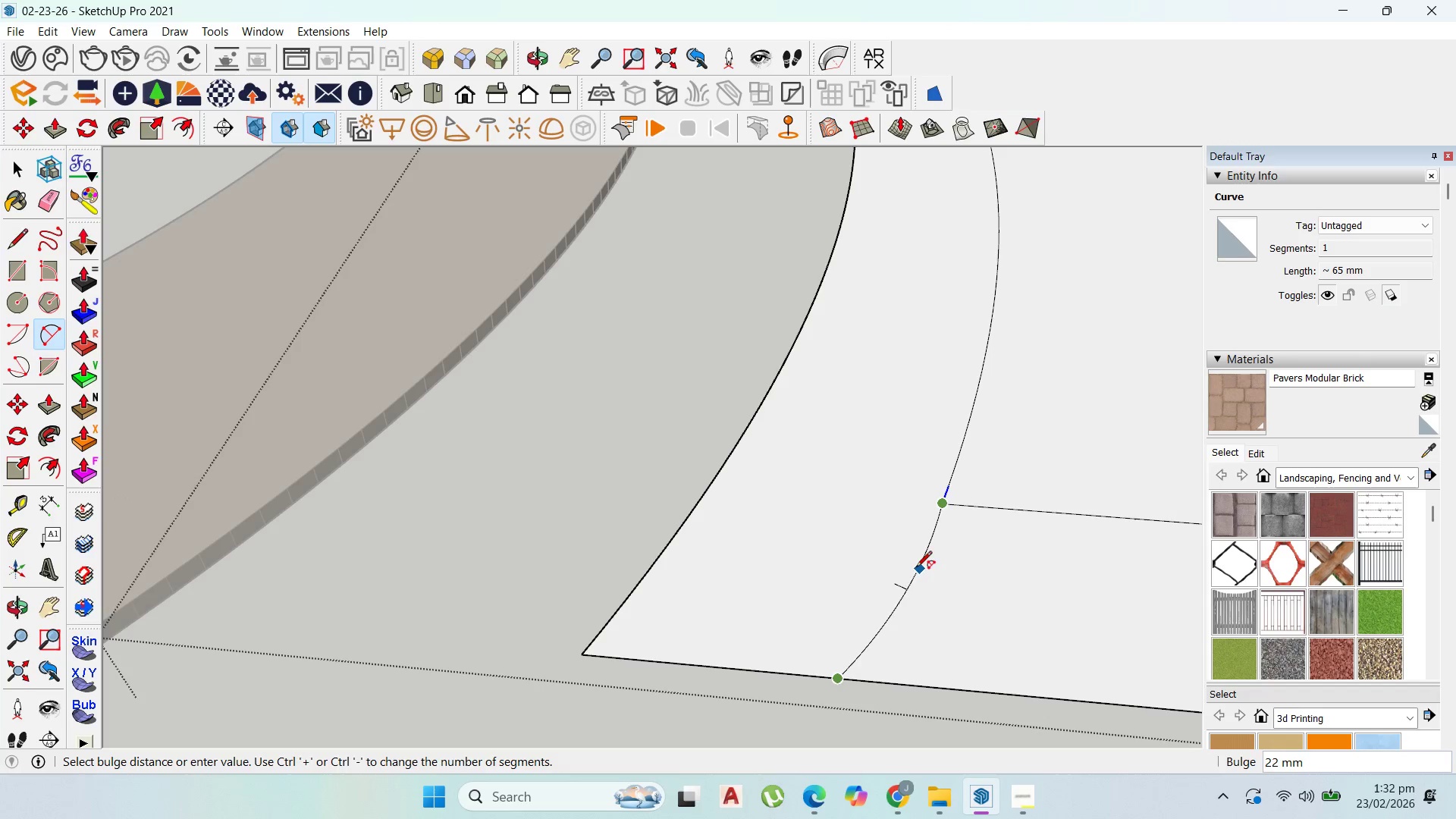 
scroll: coordinate [909, 573], scroll_direction: up, amount: 8.0
 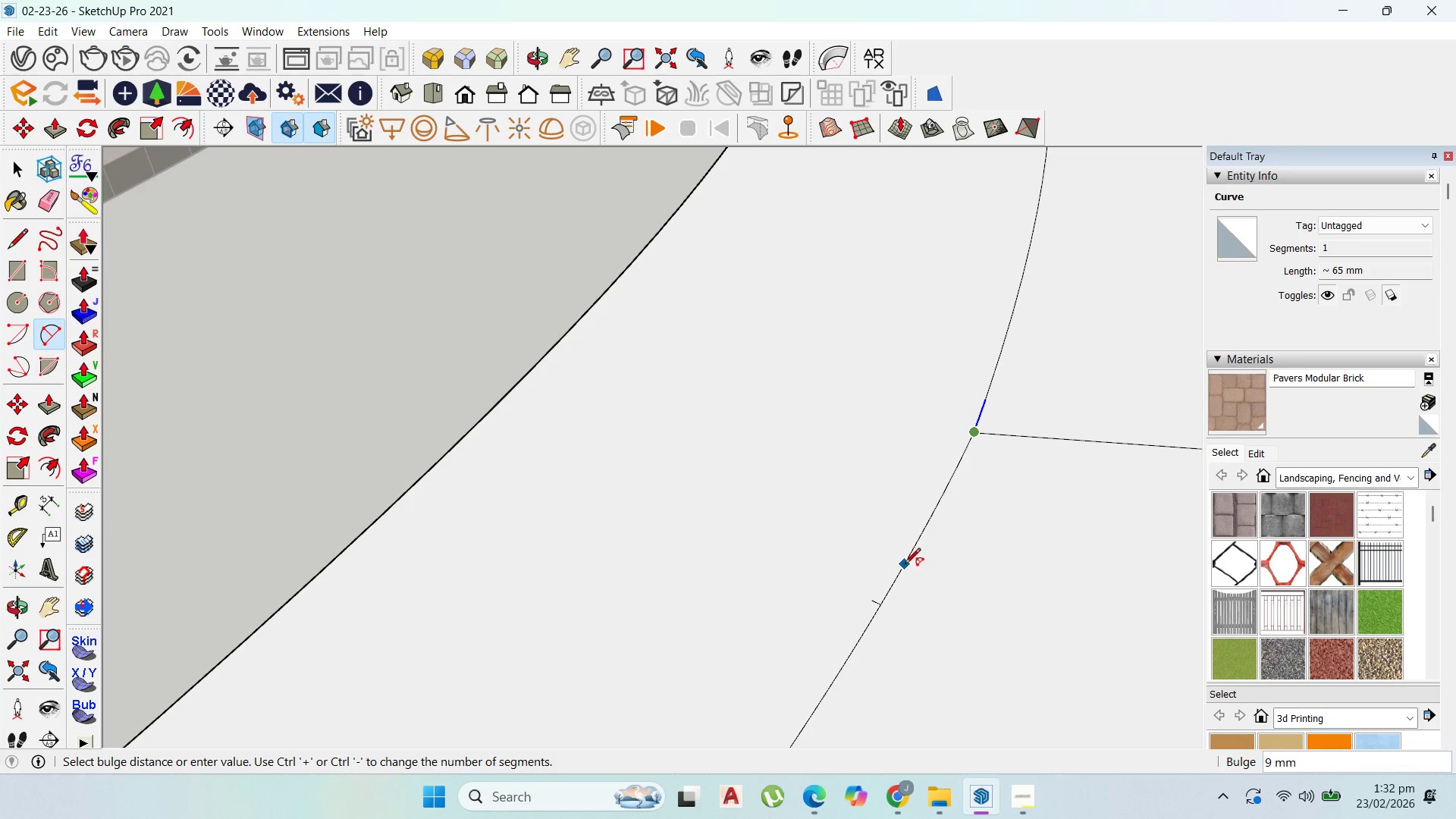 
left_click([905, 564])
 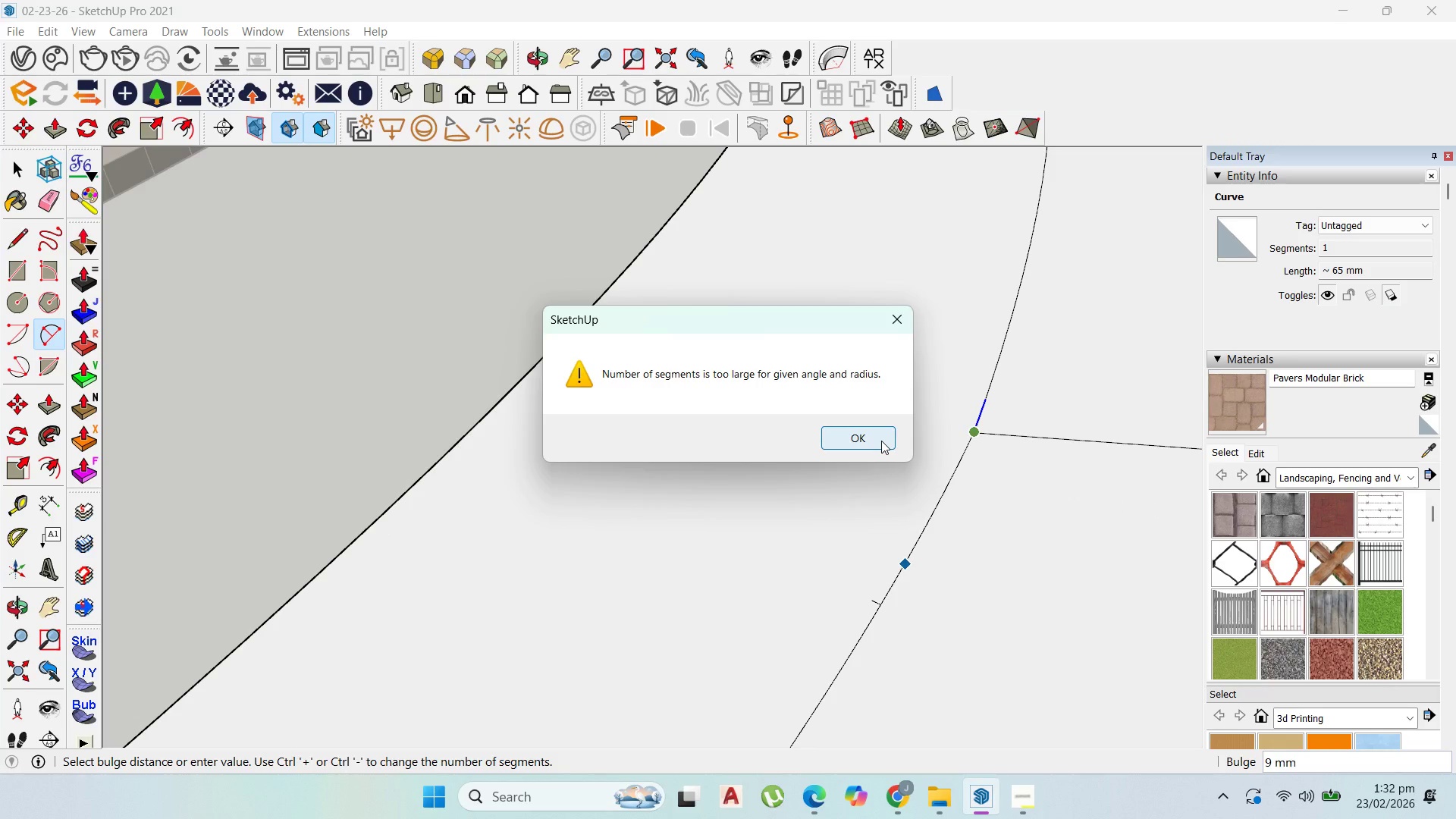 
left_click([881, 441])
 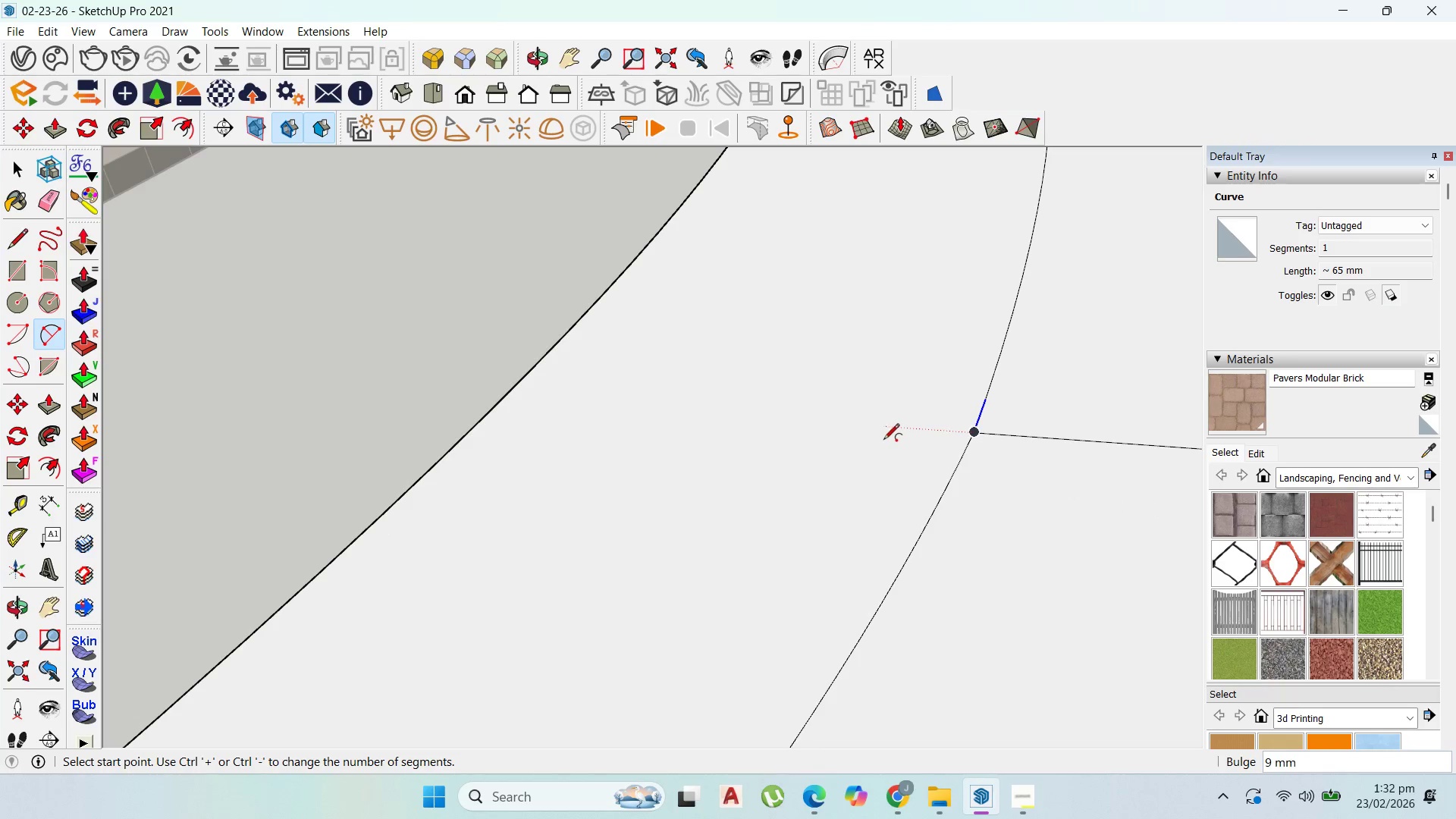 
scroll: coordinate [989, 529], scroll_direction: down, amount: 8.0
 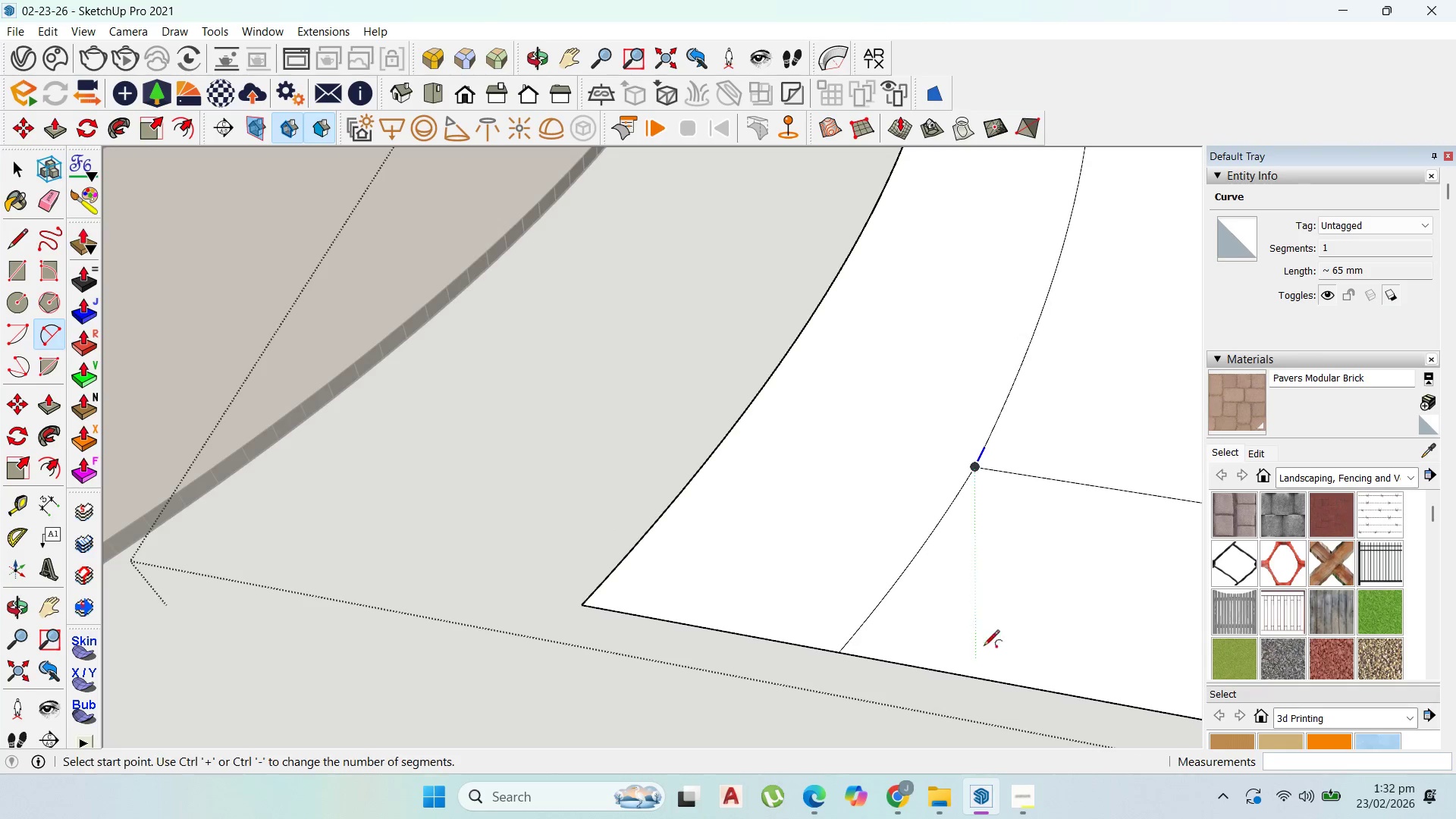 
left_click([896, 301])
 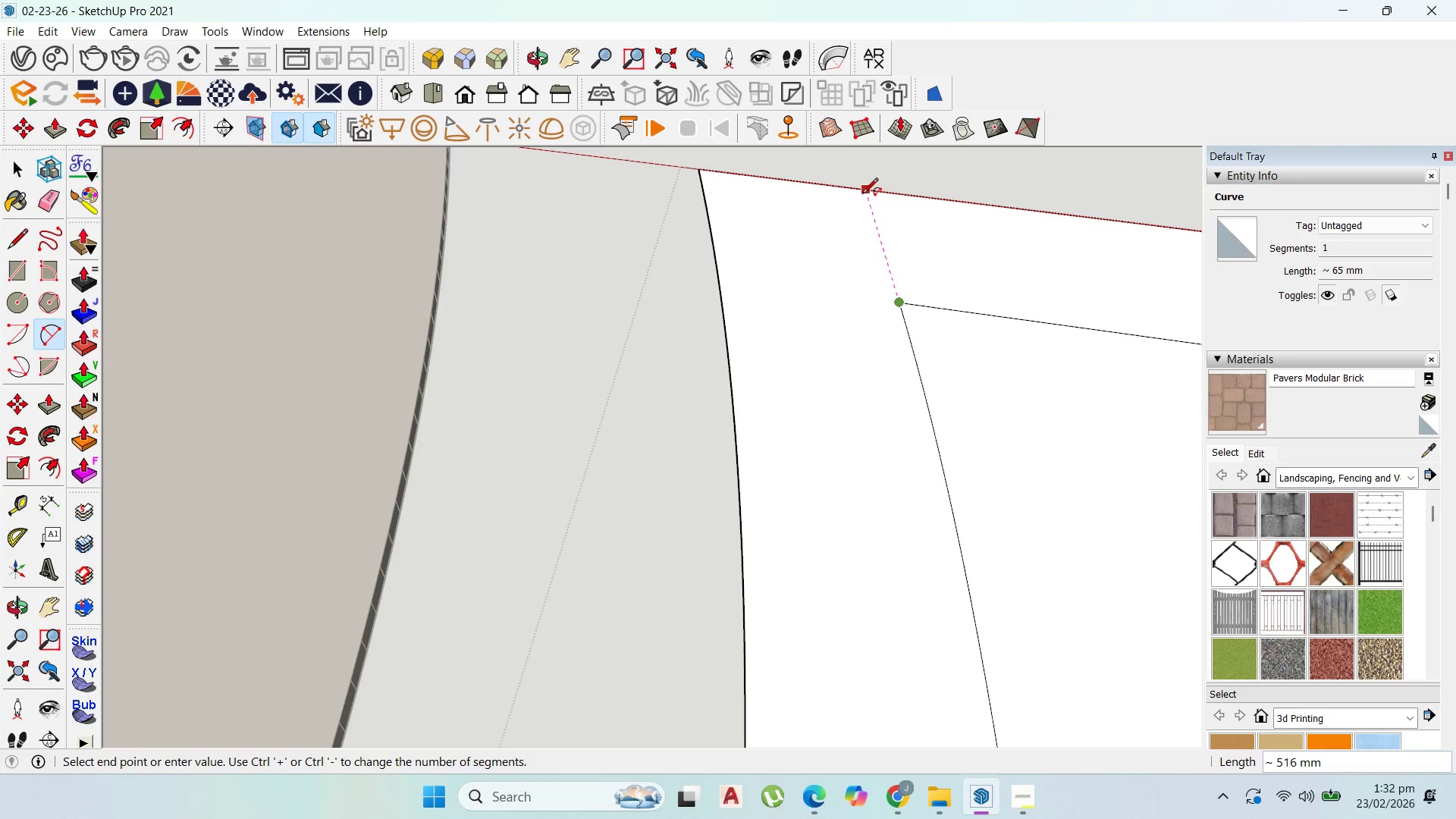 
scroll: coordinate [896, 301], scroll_direction: down, amount: 5.0
 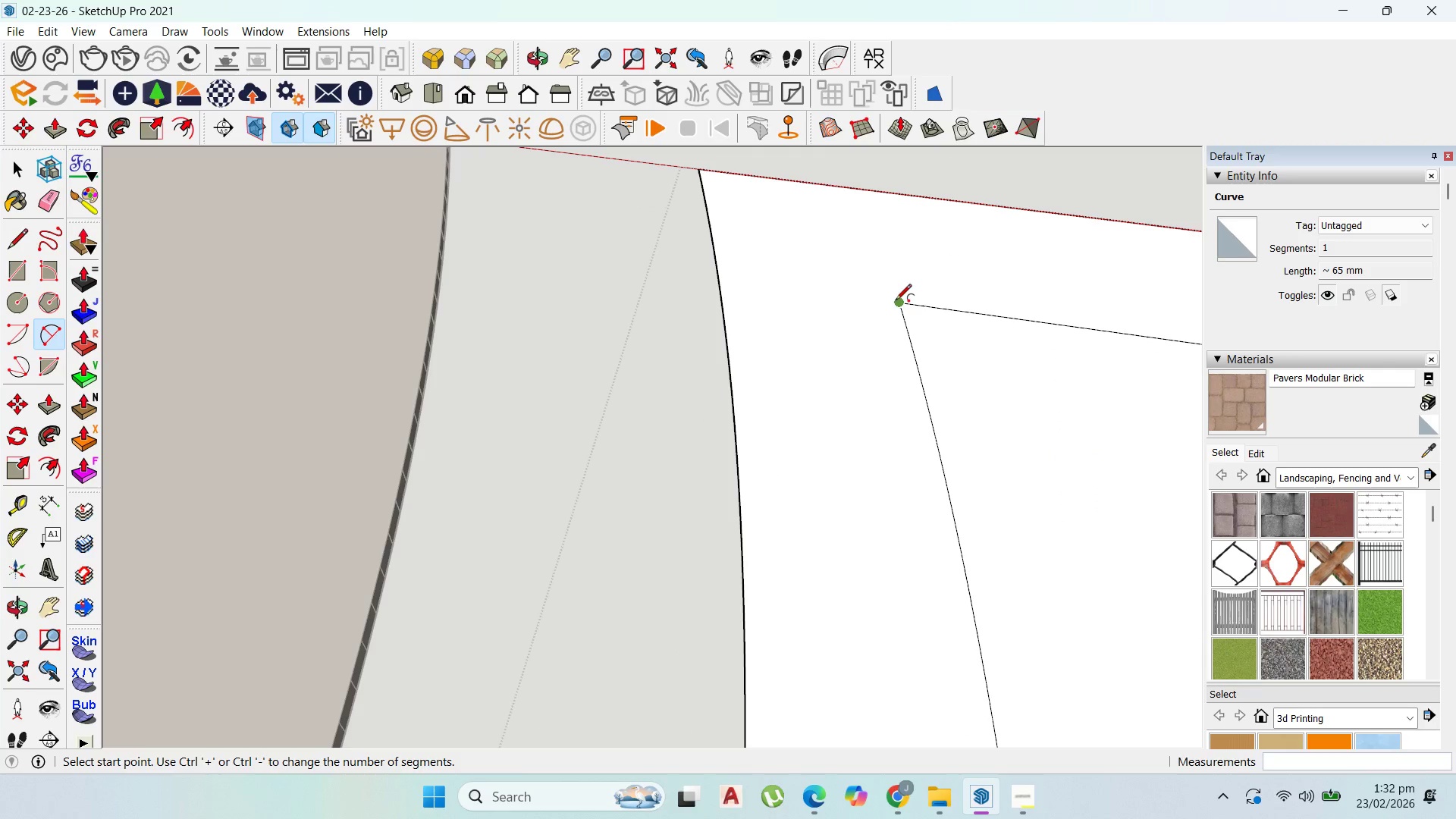 
scroll: coordinate [839, 190], scroll_direction: up, amount: 2.0
 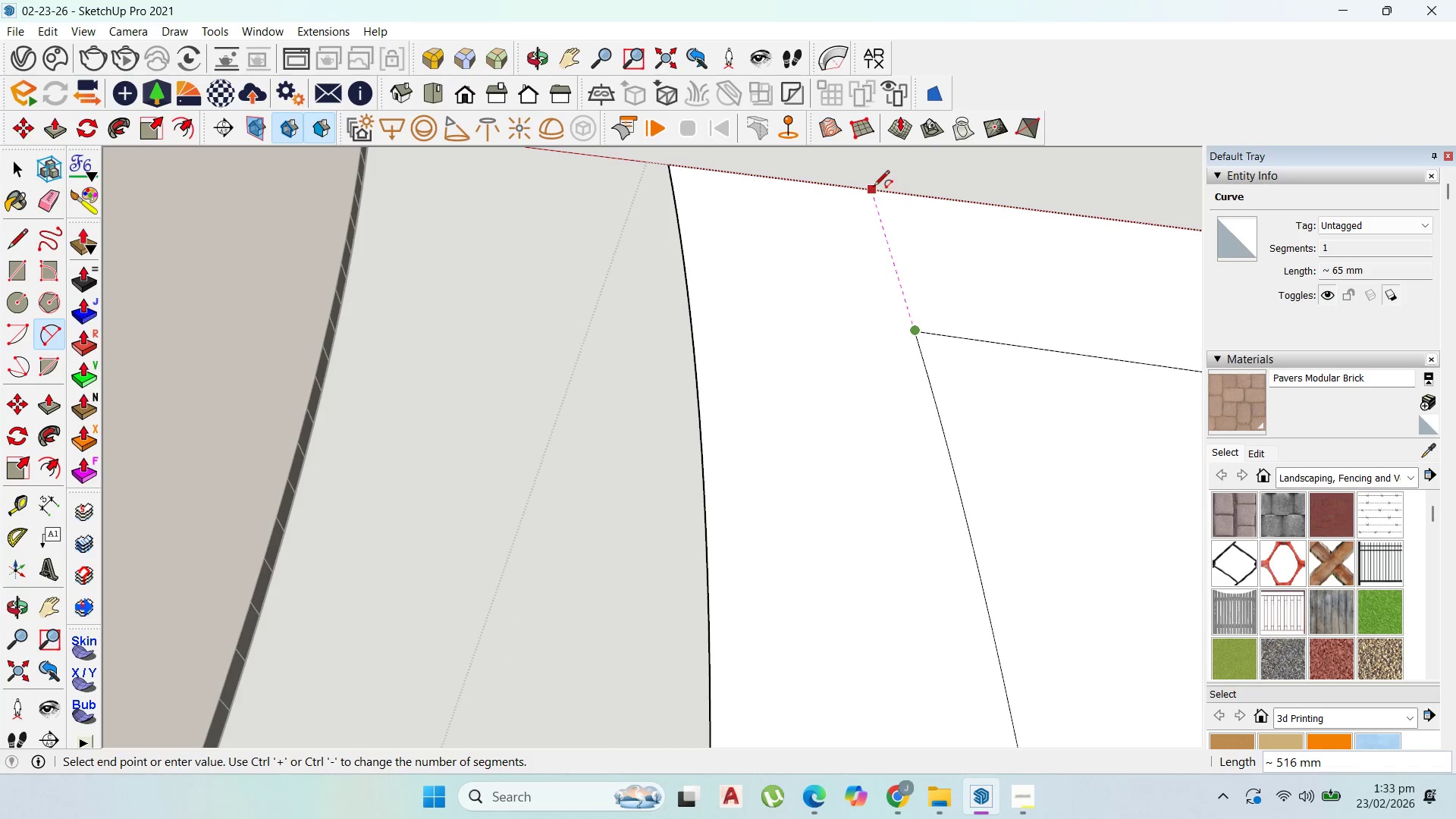 
left_click([874, 187])
 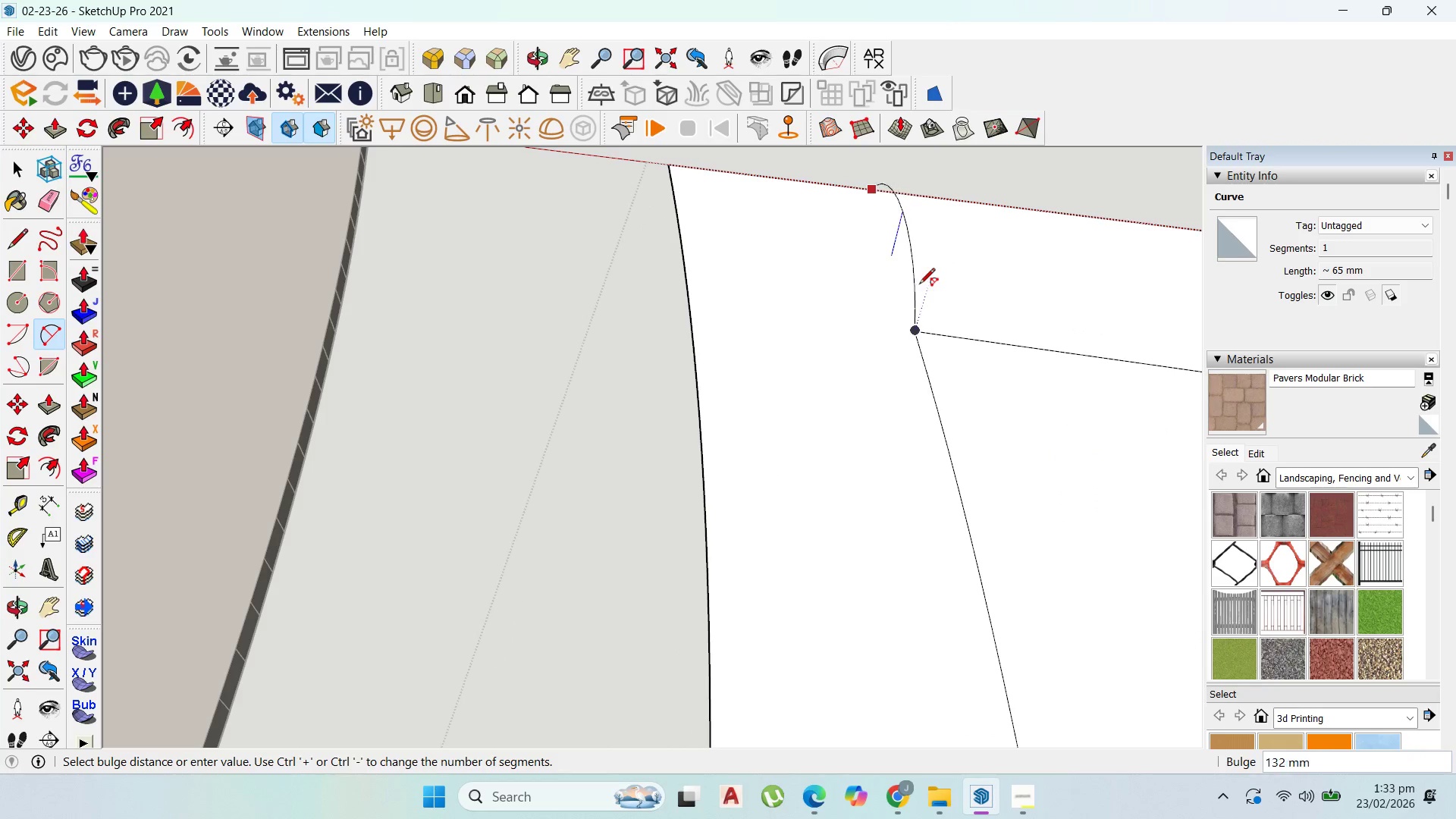 
scroll: coordinate [899, 296], scroll_direction: up, amount: 7.0
 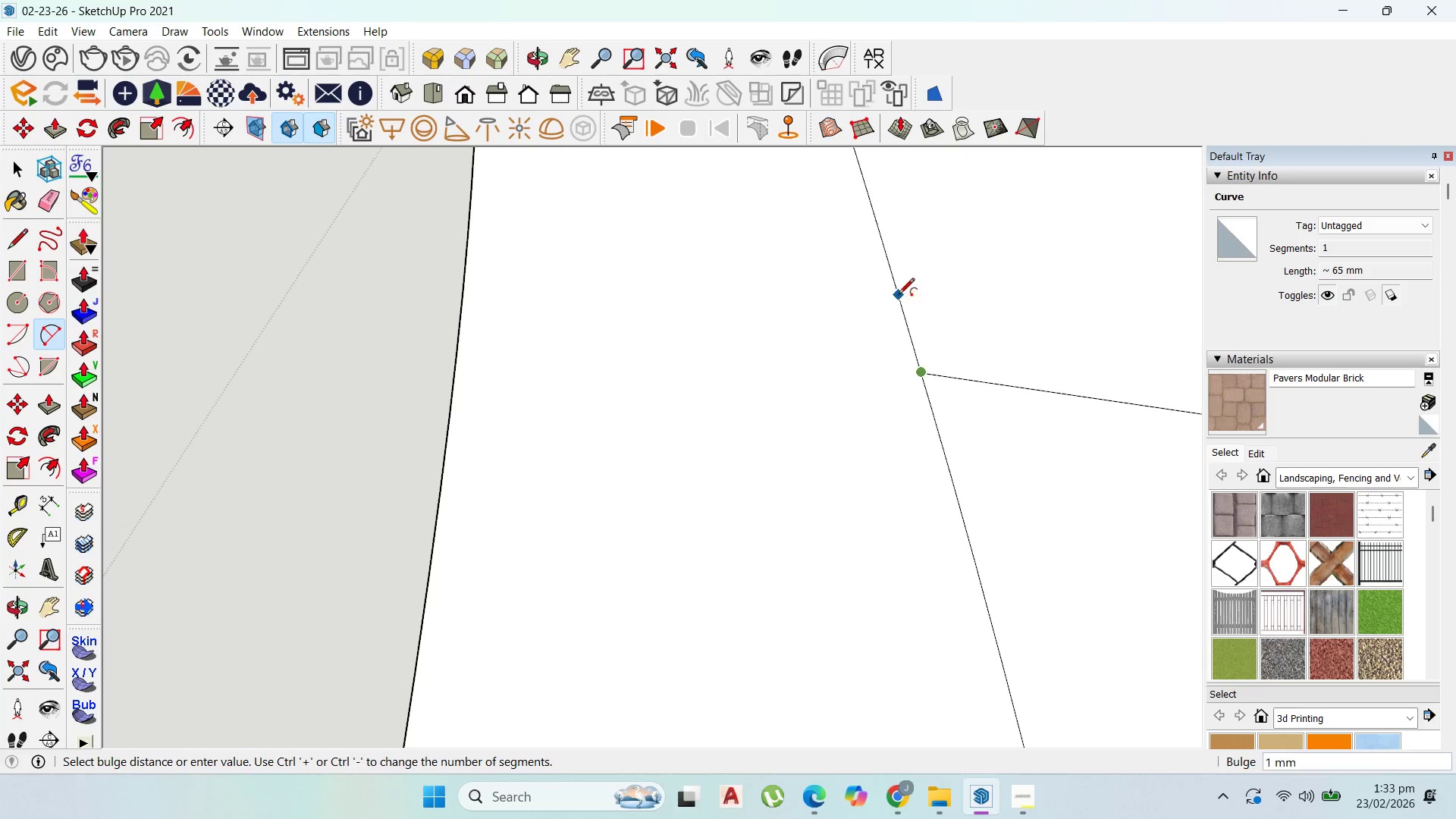 
left_click([899, 295])
 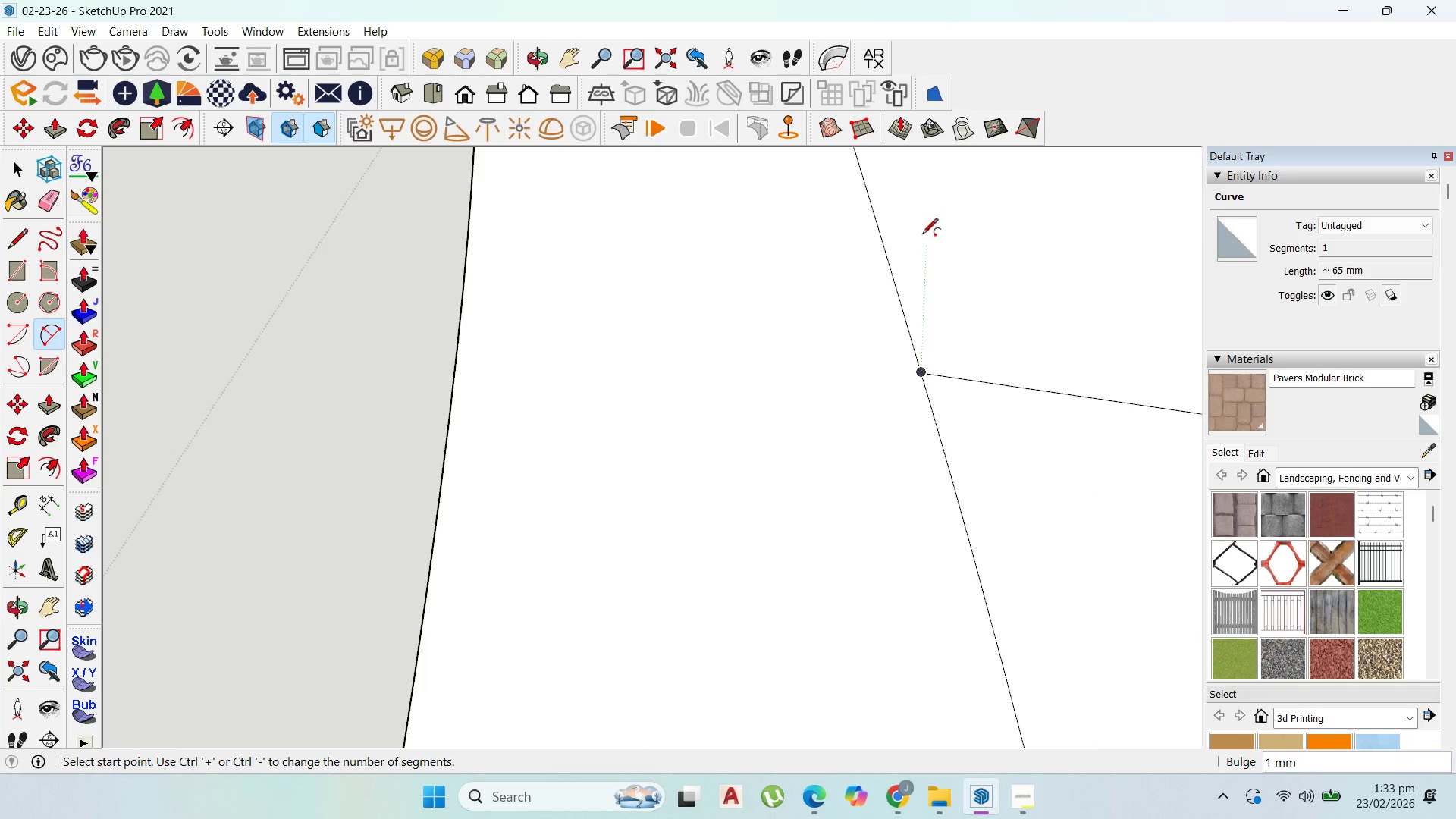 
scroll: coordinate [765, 271], scroll_direction: down, amount: 17.0
 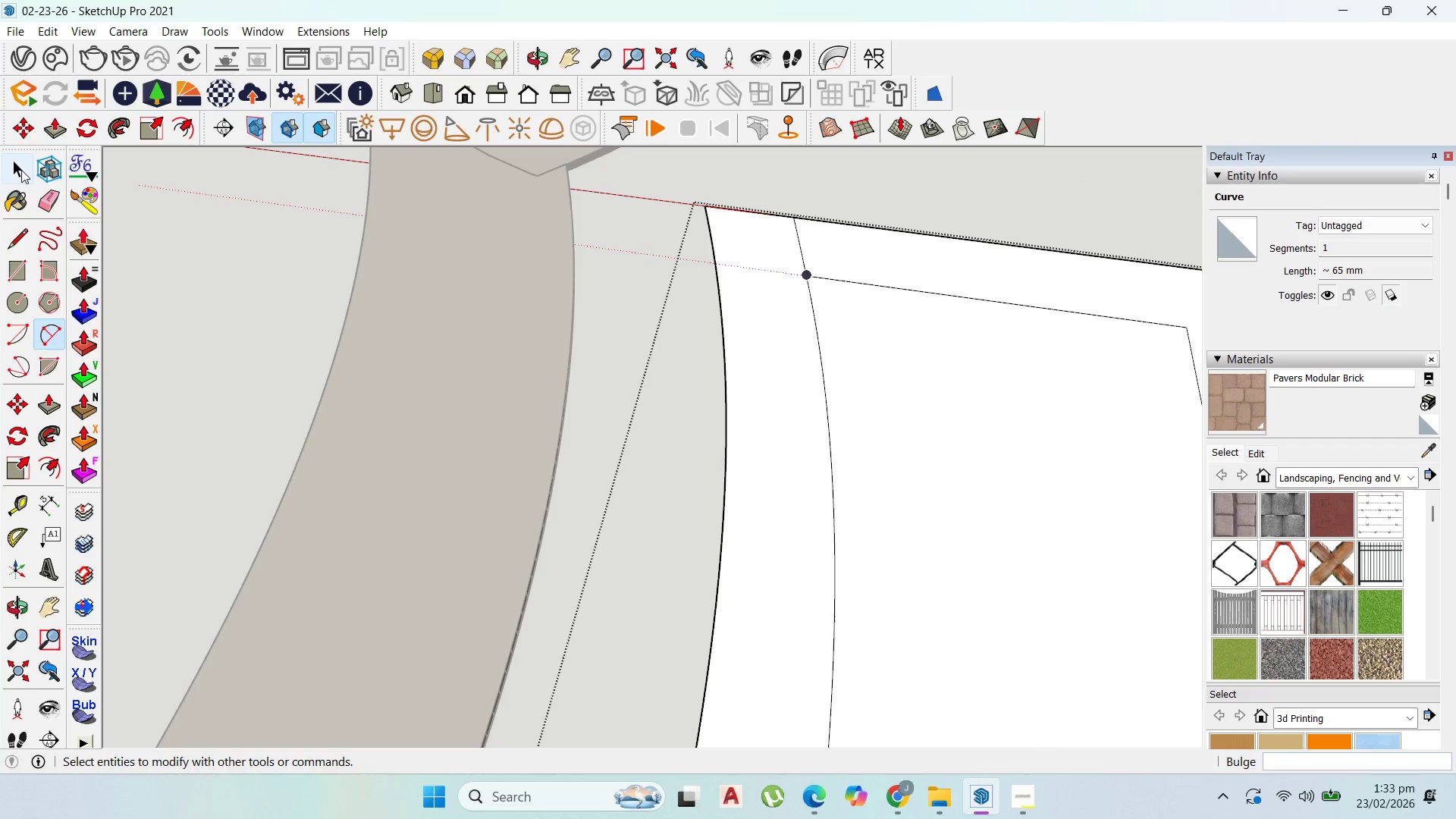 
left_click([20, 169])
 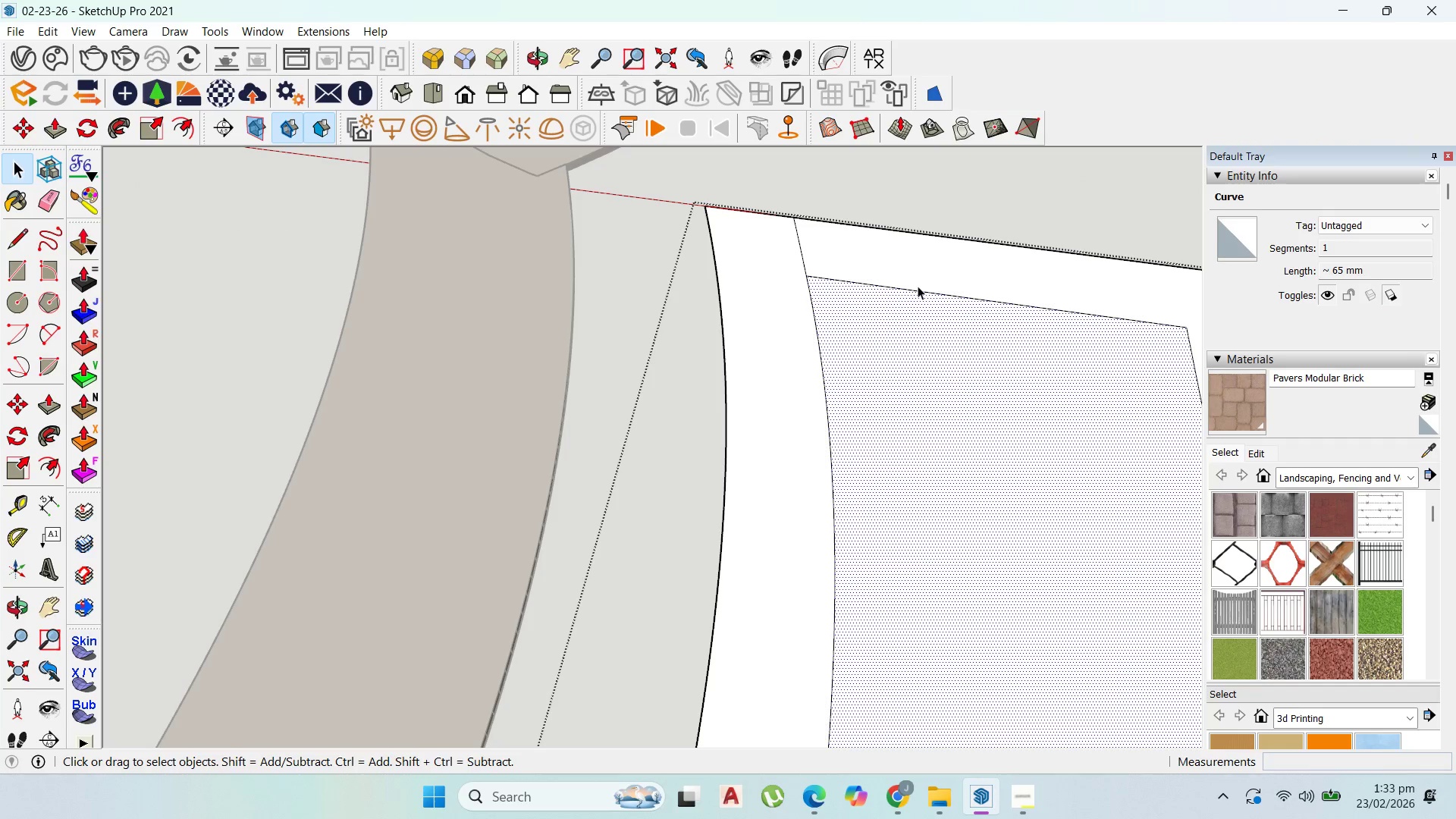 
left_click([924, 297])
 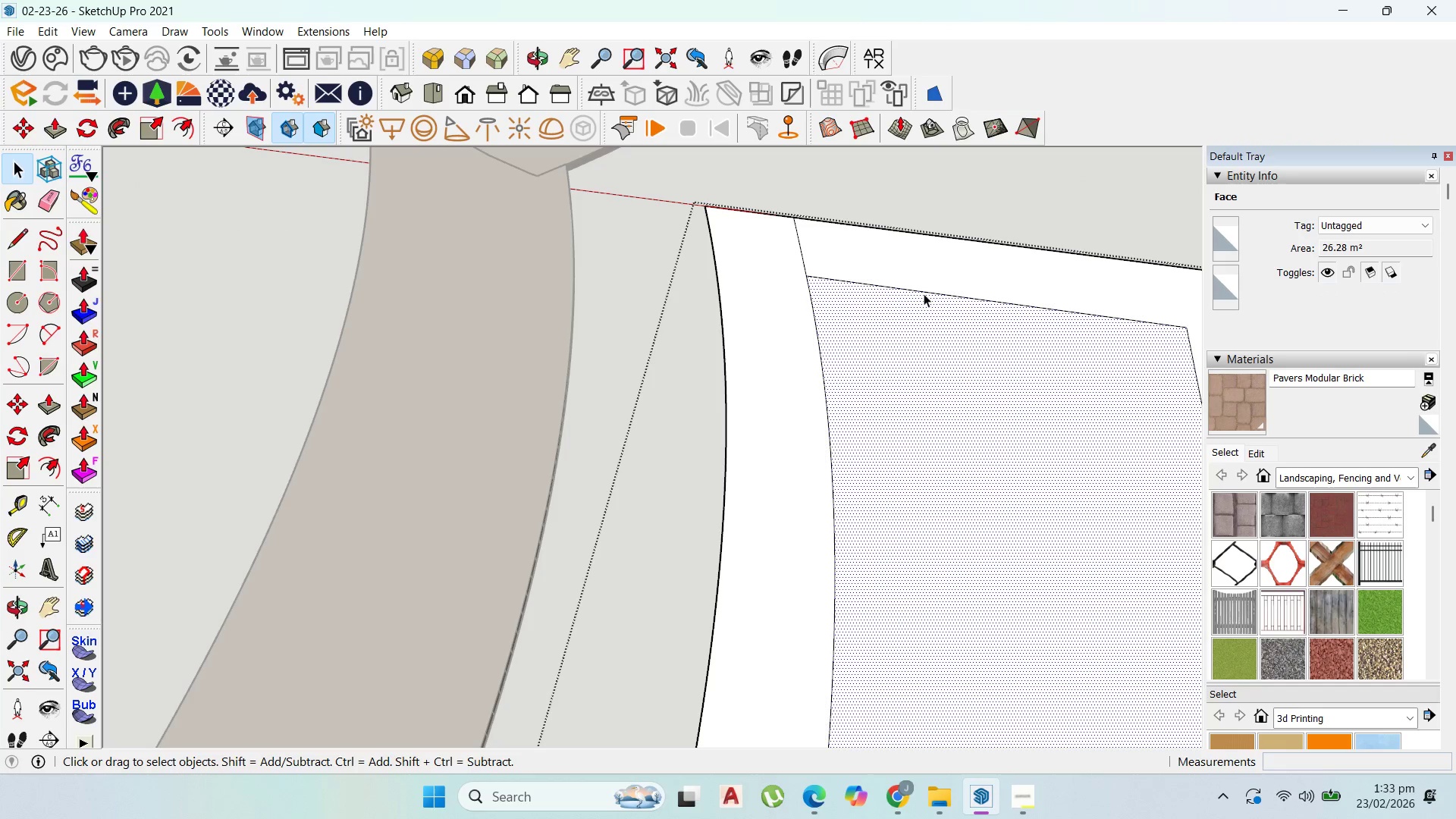 
left_click([923, 290])
 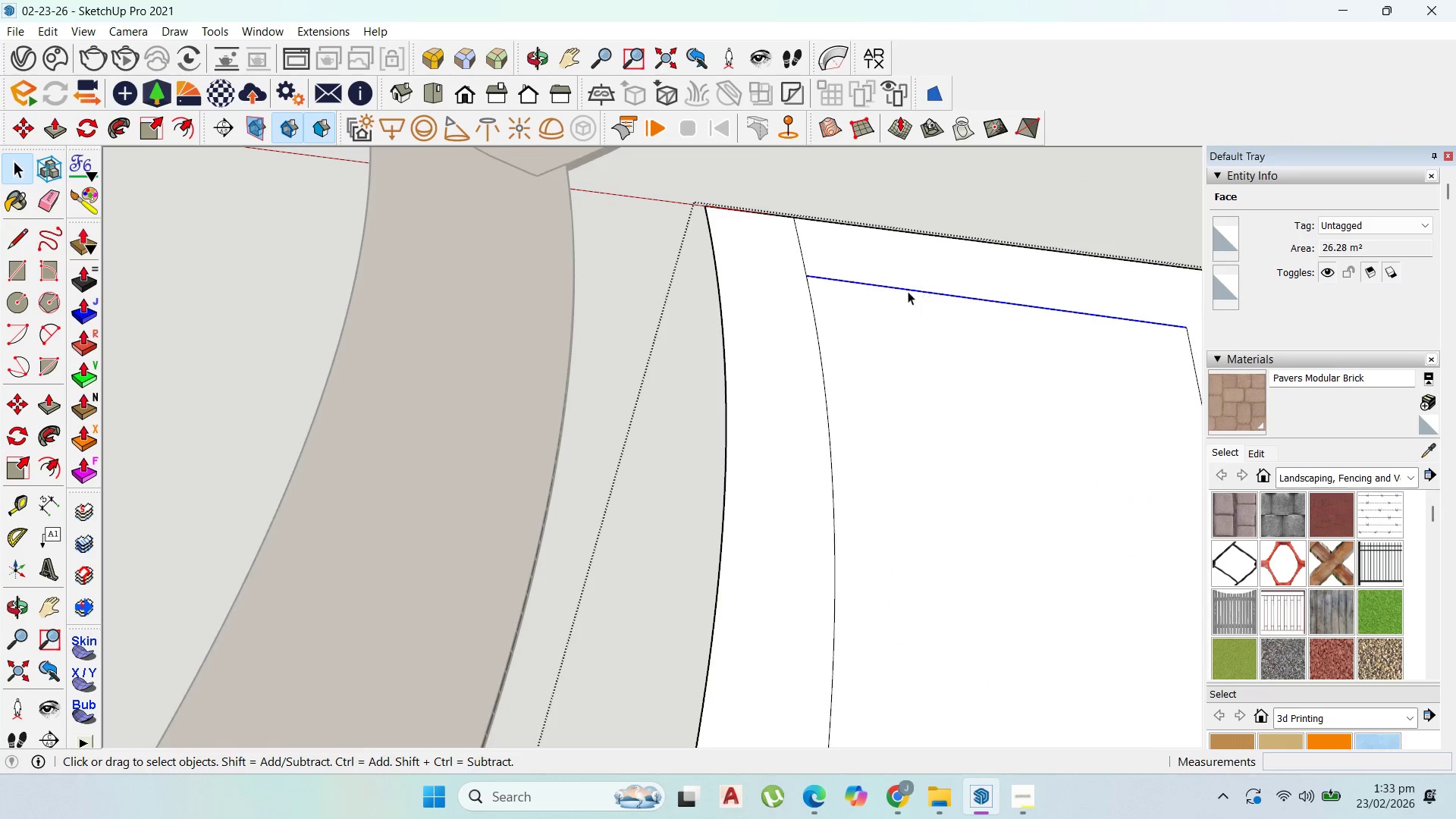 
key(Delete)
 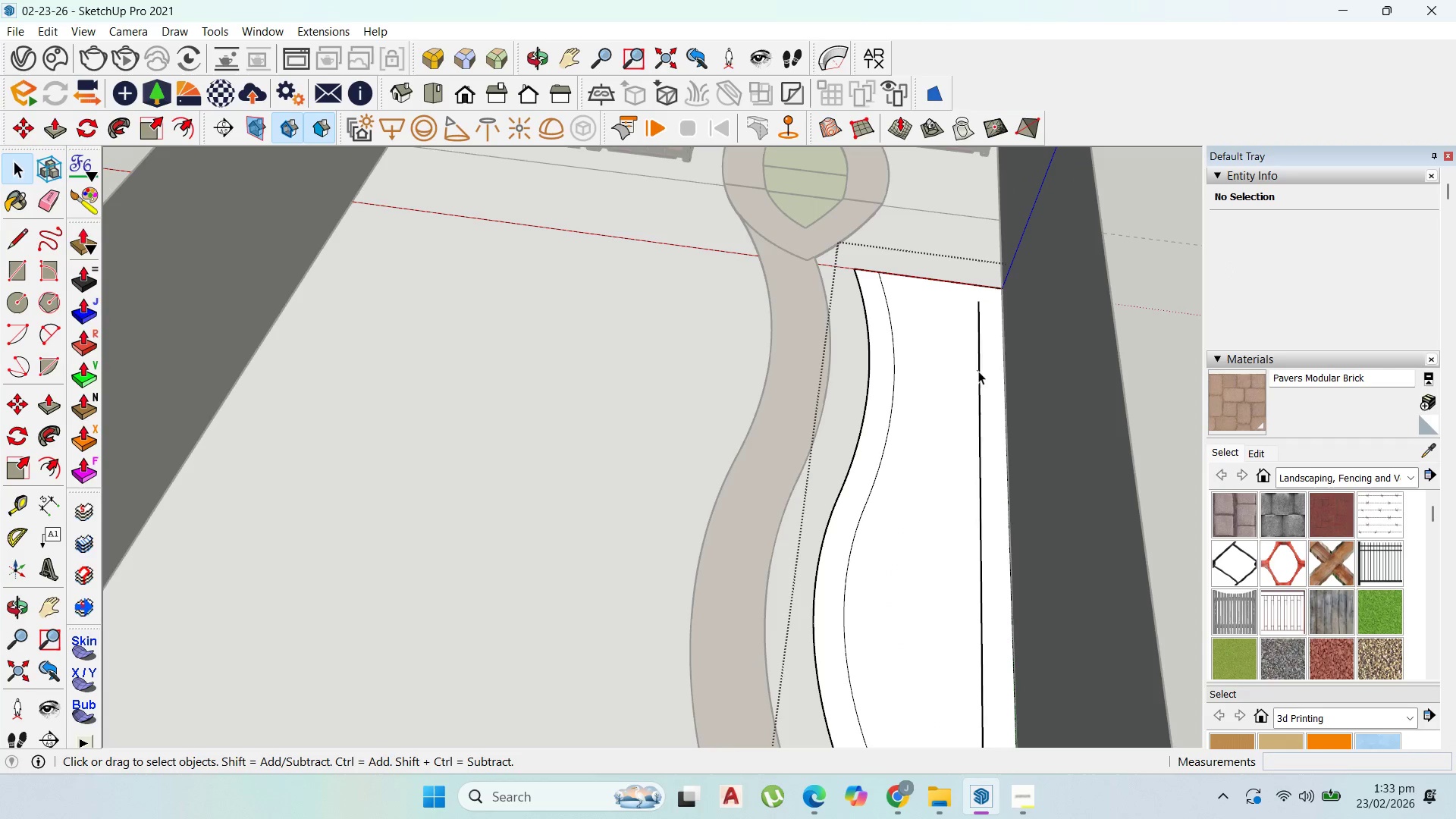 
scroll: coordinate [915, 294], scroll_direction: down, amount: 15.0
 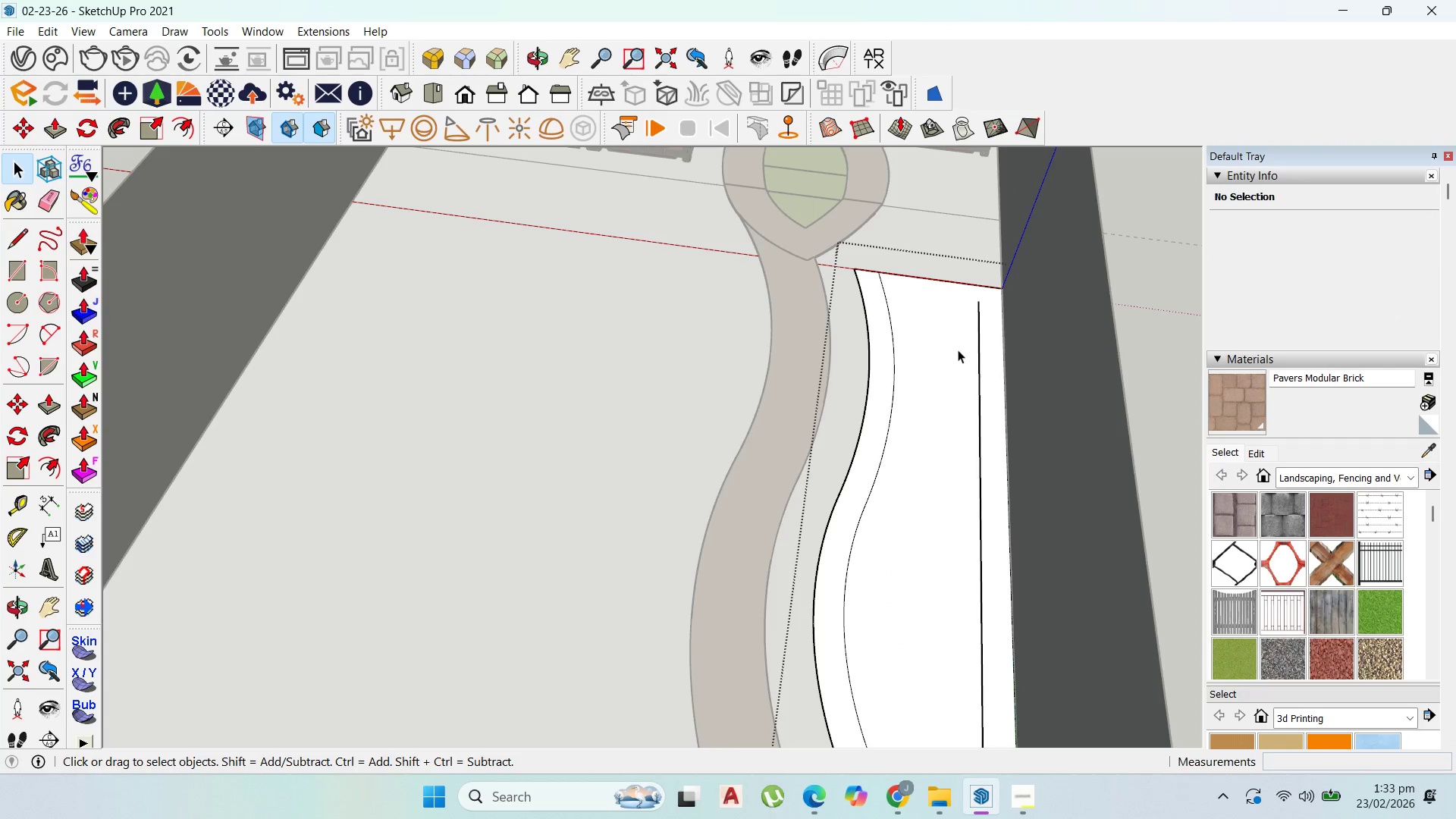 
key(Delete)
 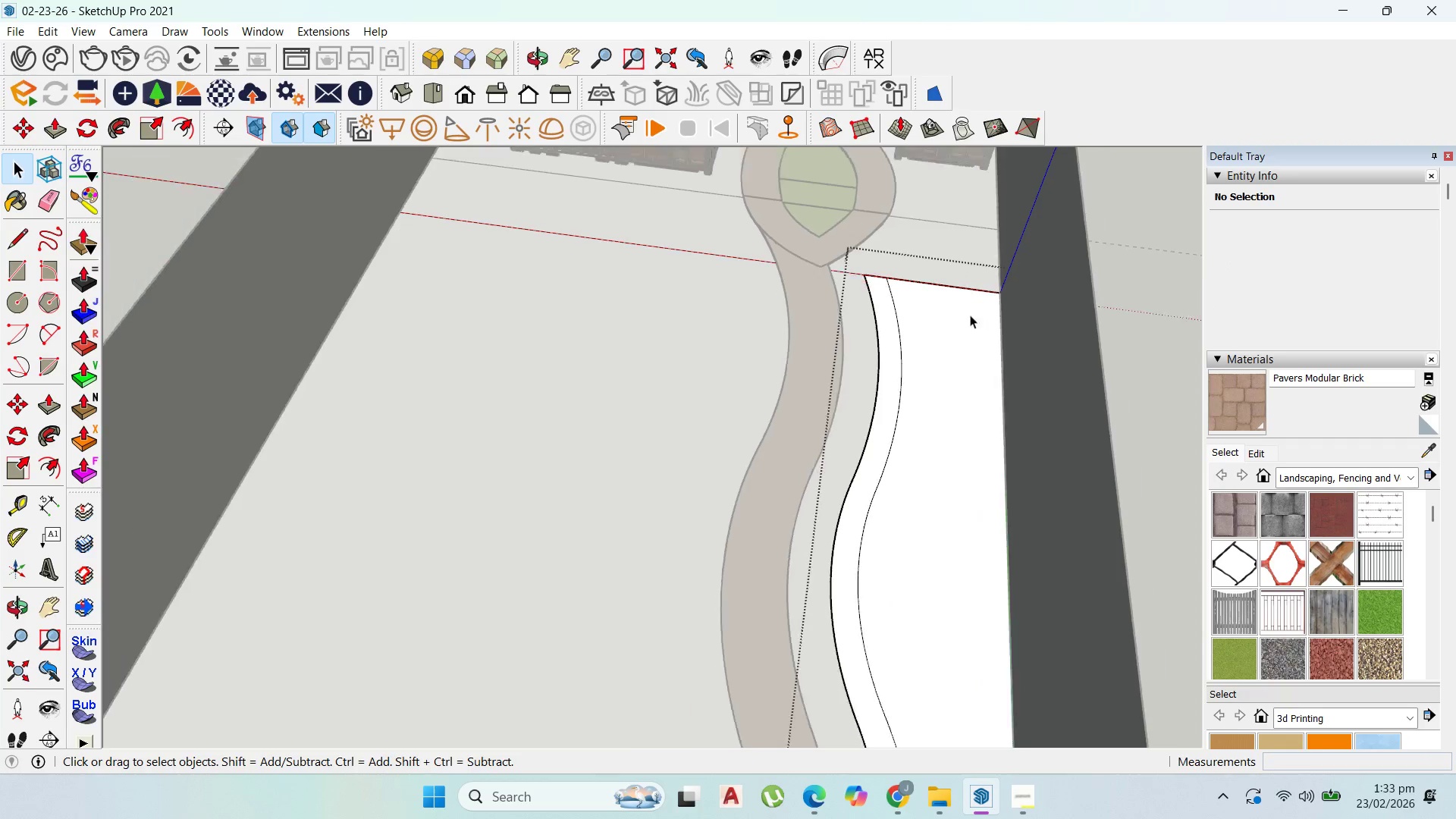 
left_click([965, 470])
 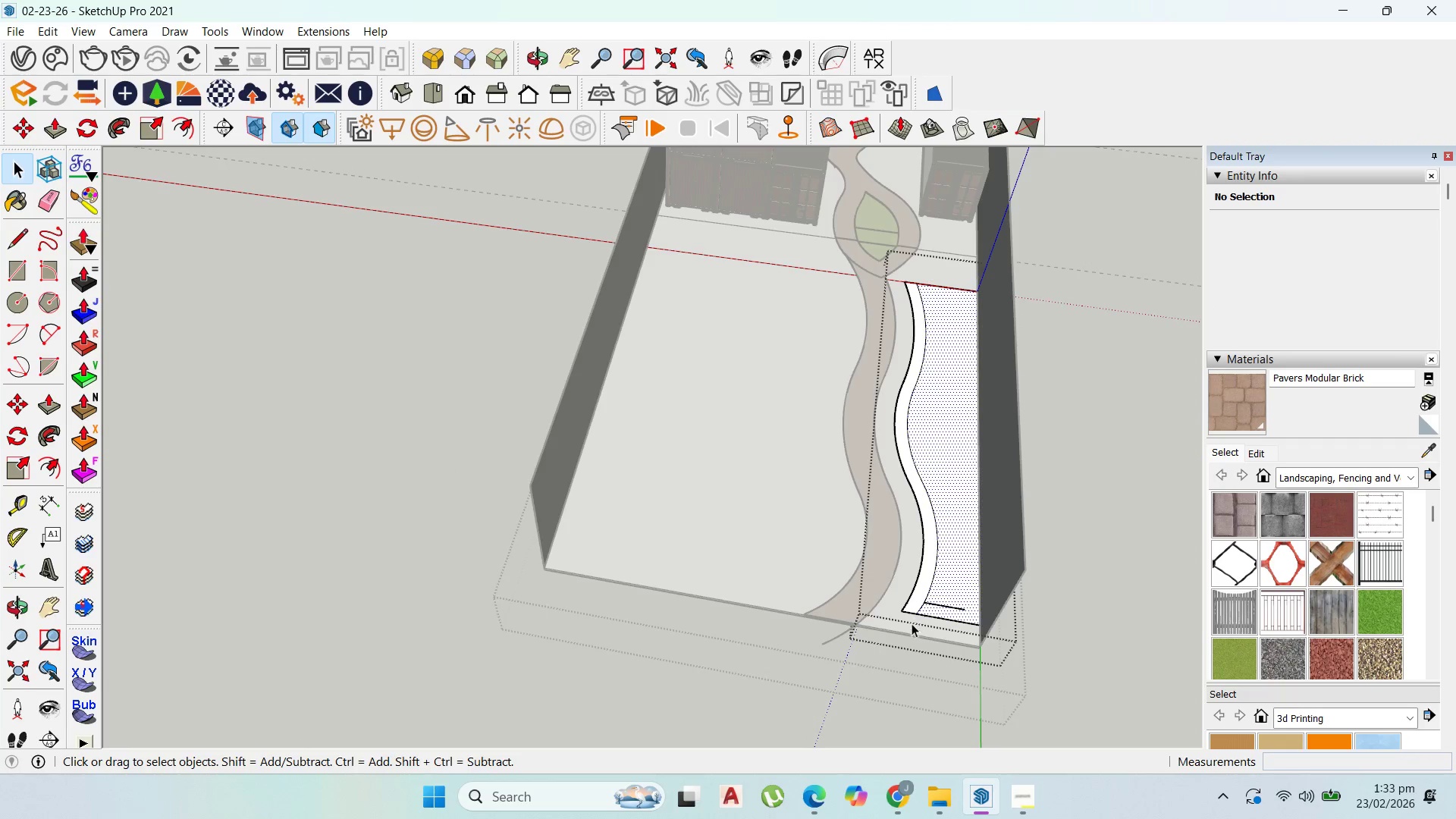 
scroll: coordinate [930, 295], scroll_direction: down, amount: 8.0
 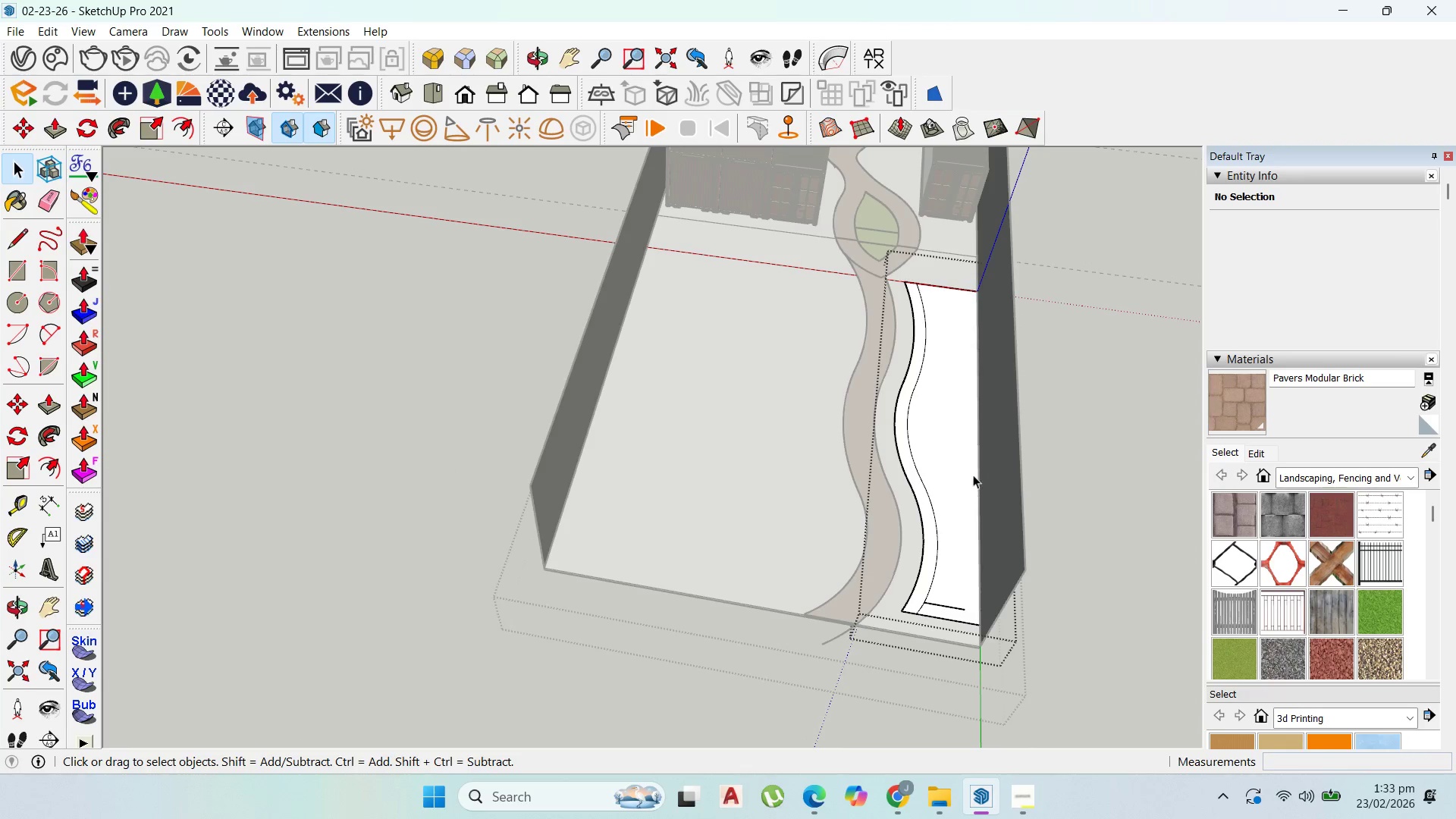 
scroll: coordinate [913, 623], scroll_direction: up, amount: 3.0
 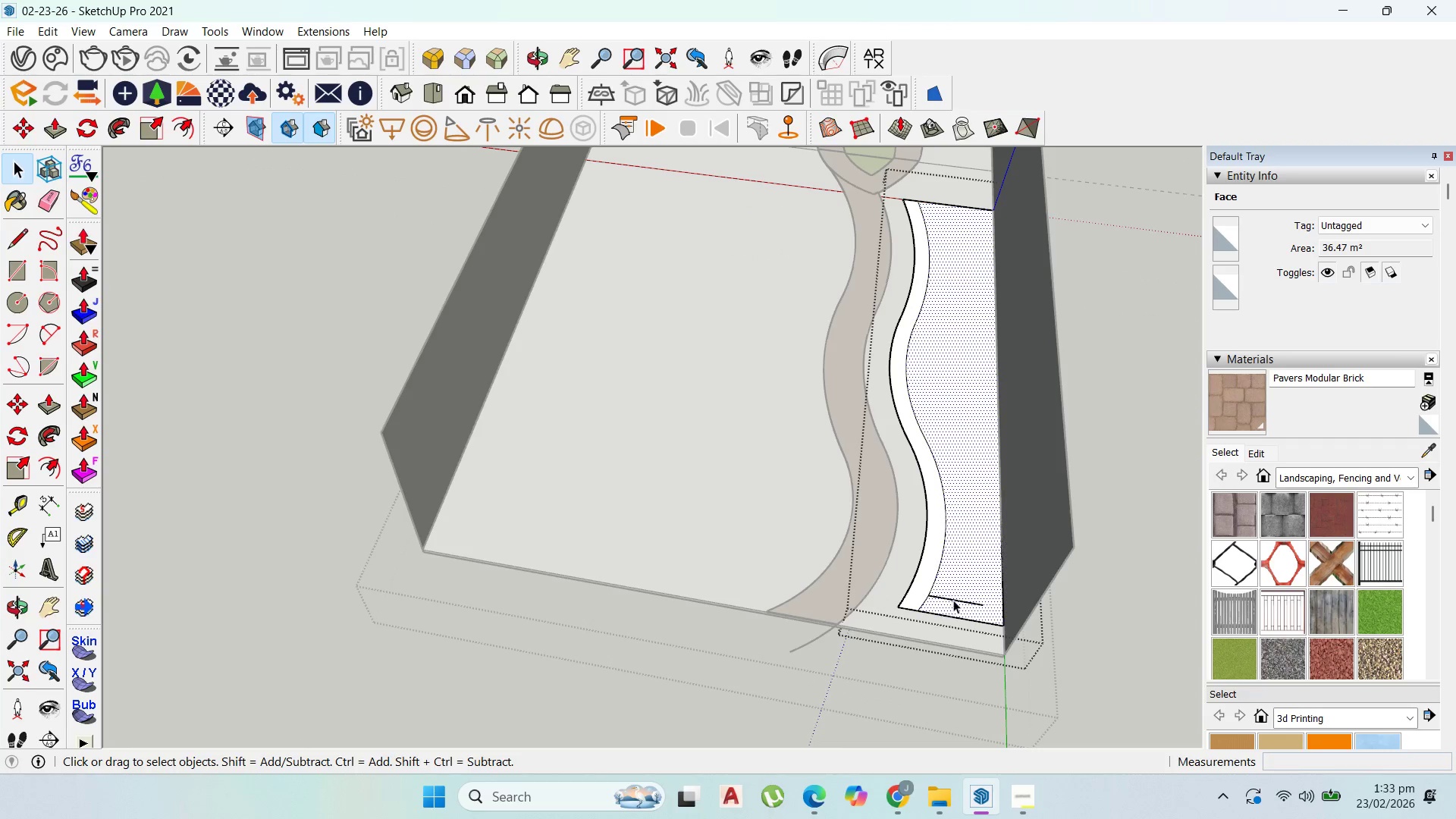 
left_click([953, 600])
 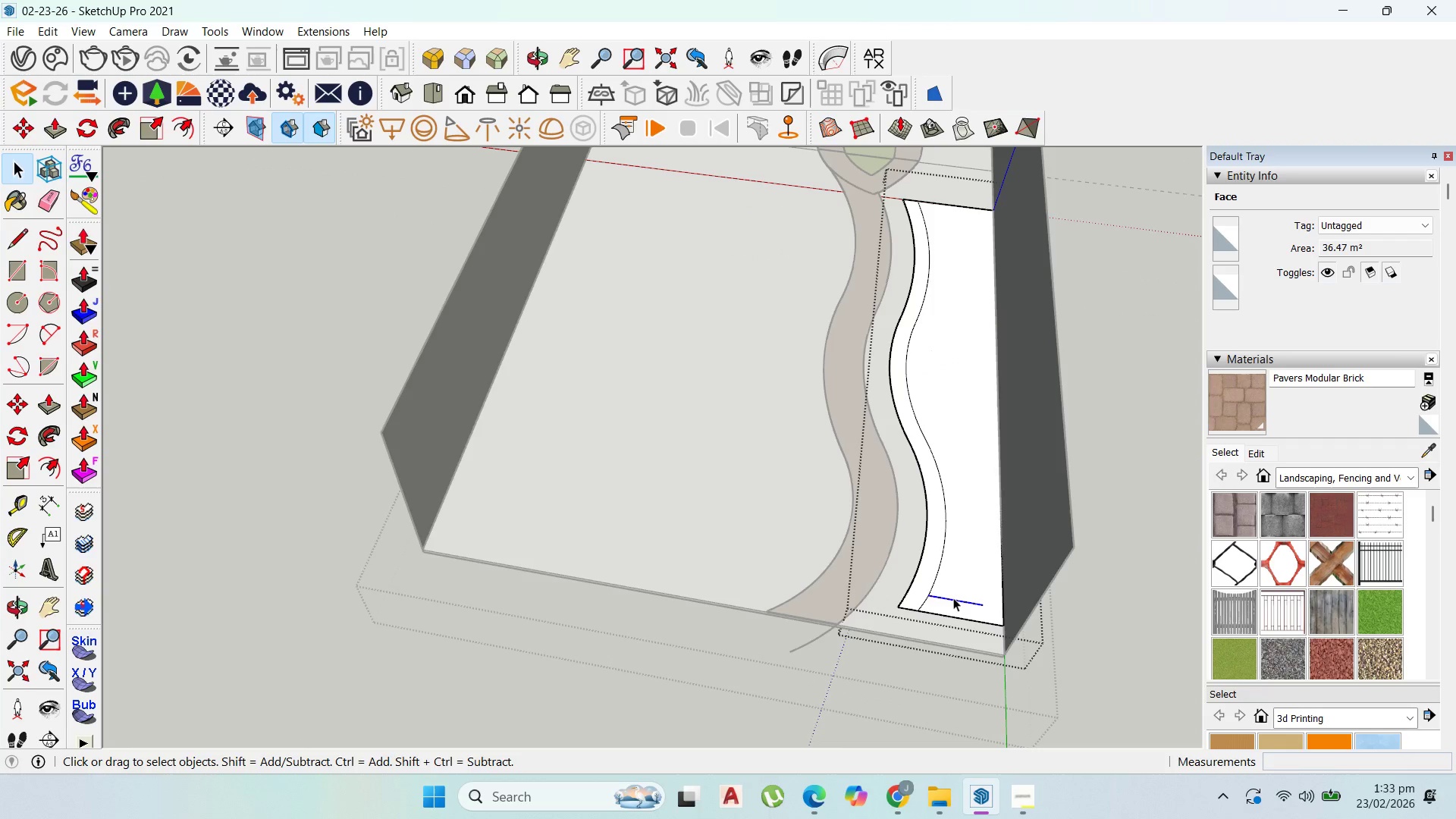 
key(Delete)
 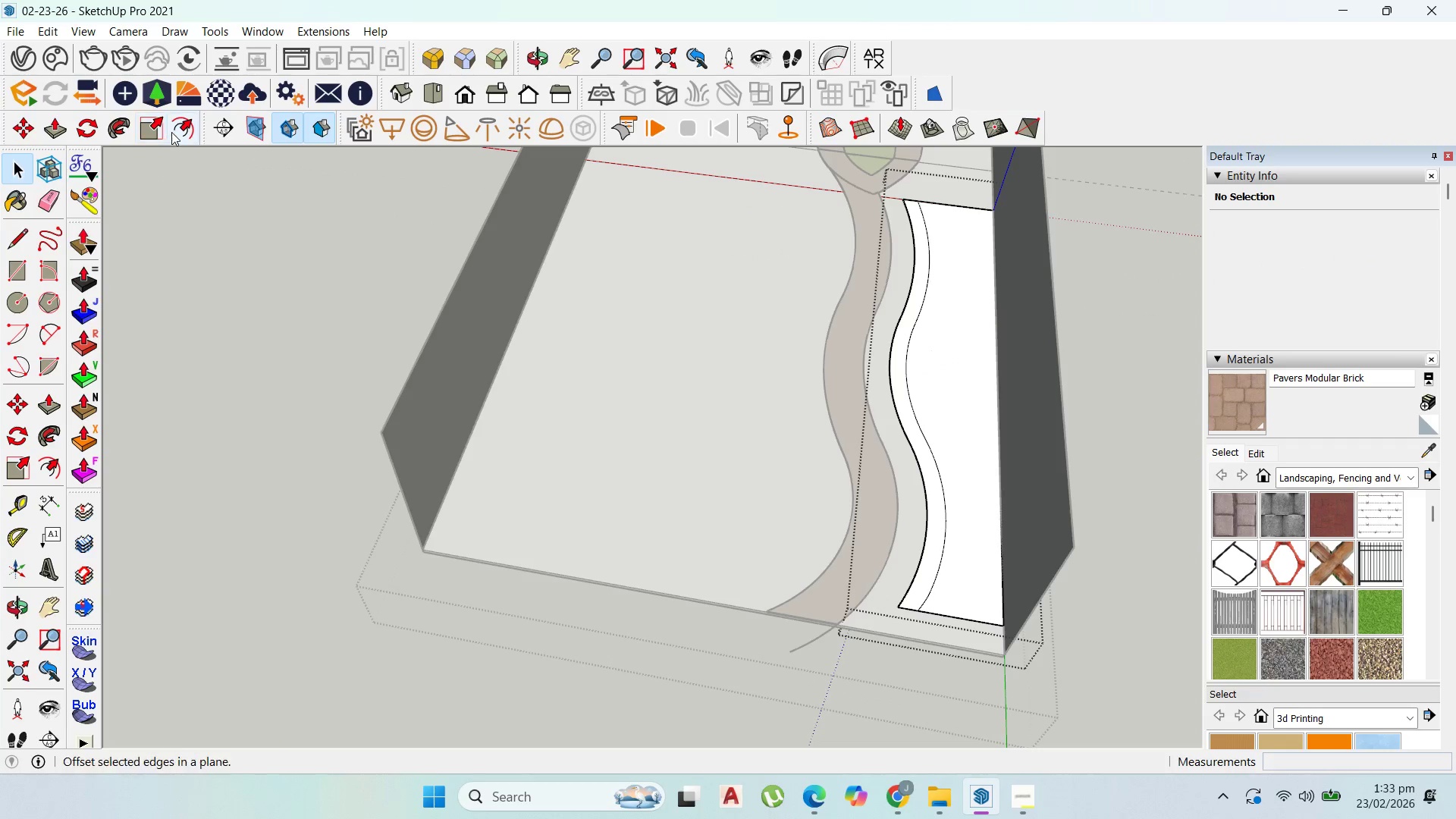 
left_click_drag(start_coordinate=[189, 129], to_coordinate=[199, 131])
 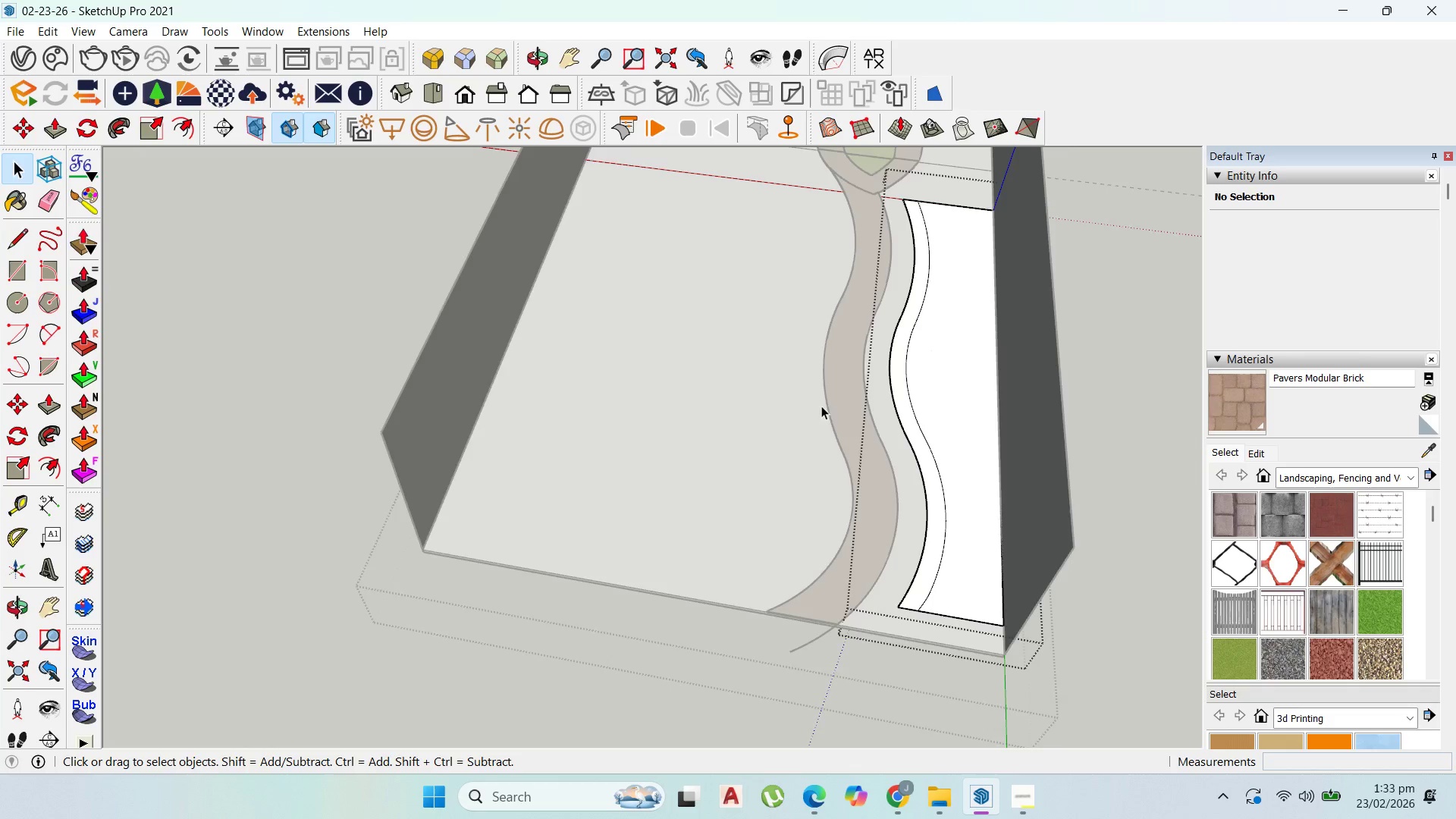 
scroll: coordinate [927, 419], scroll_direction: up, amount: 3.0
 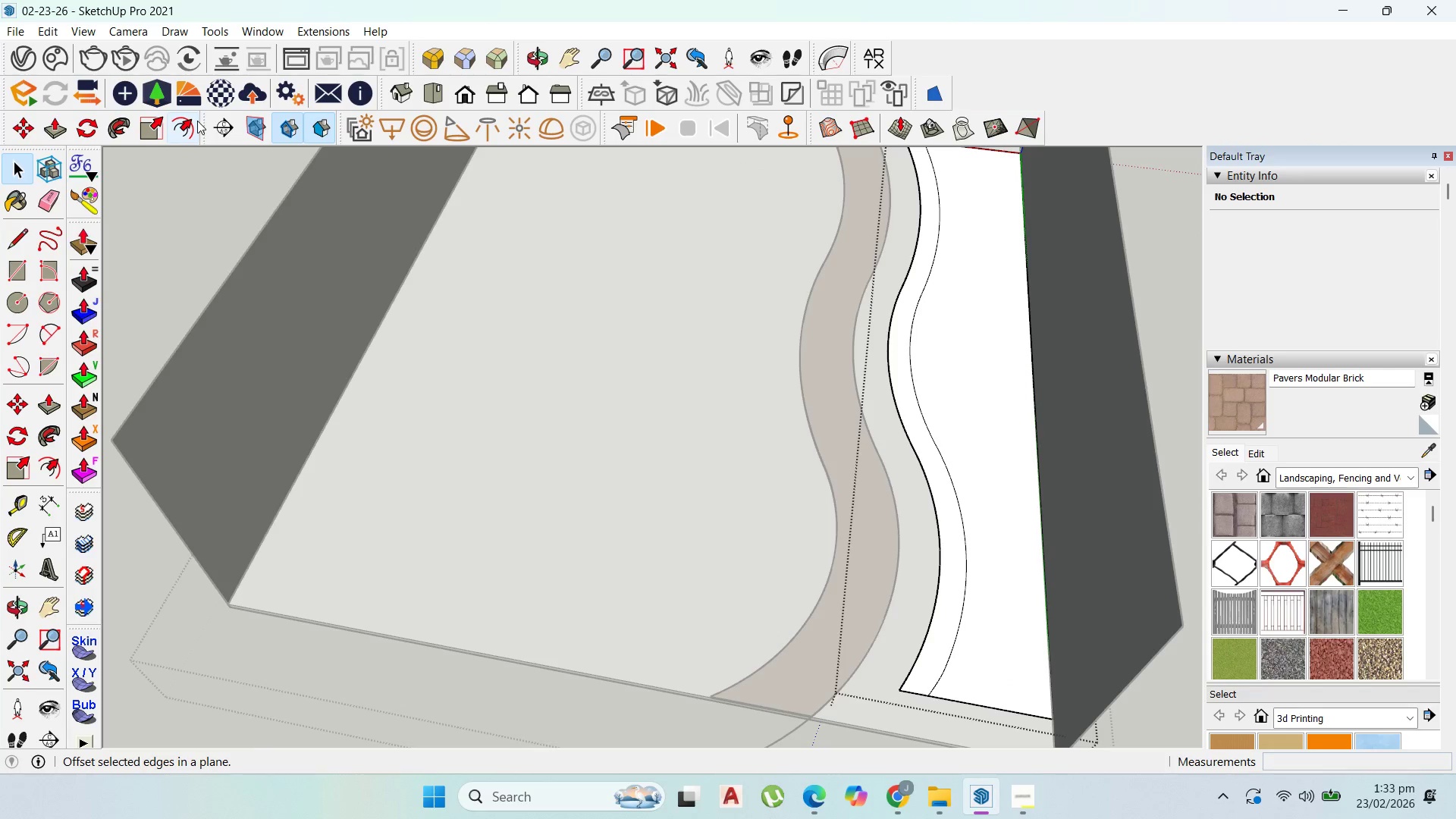 
double_click([190, 121])
 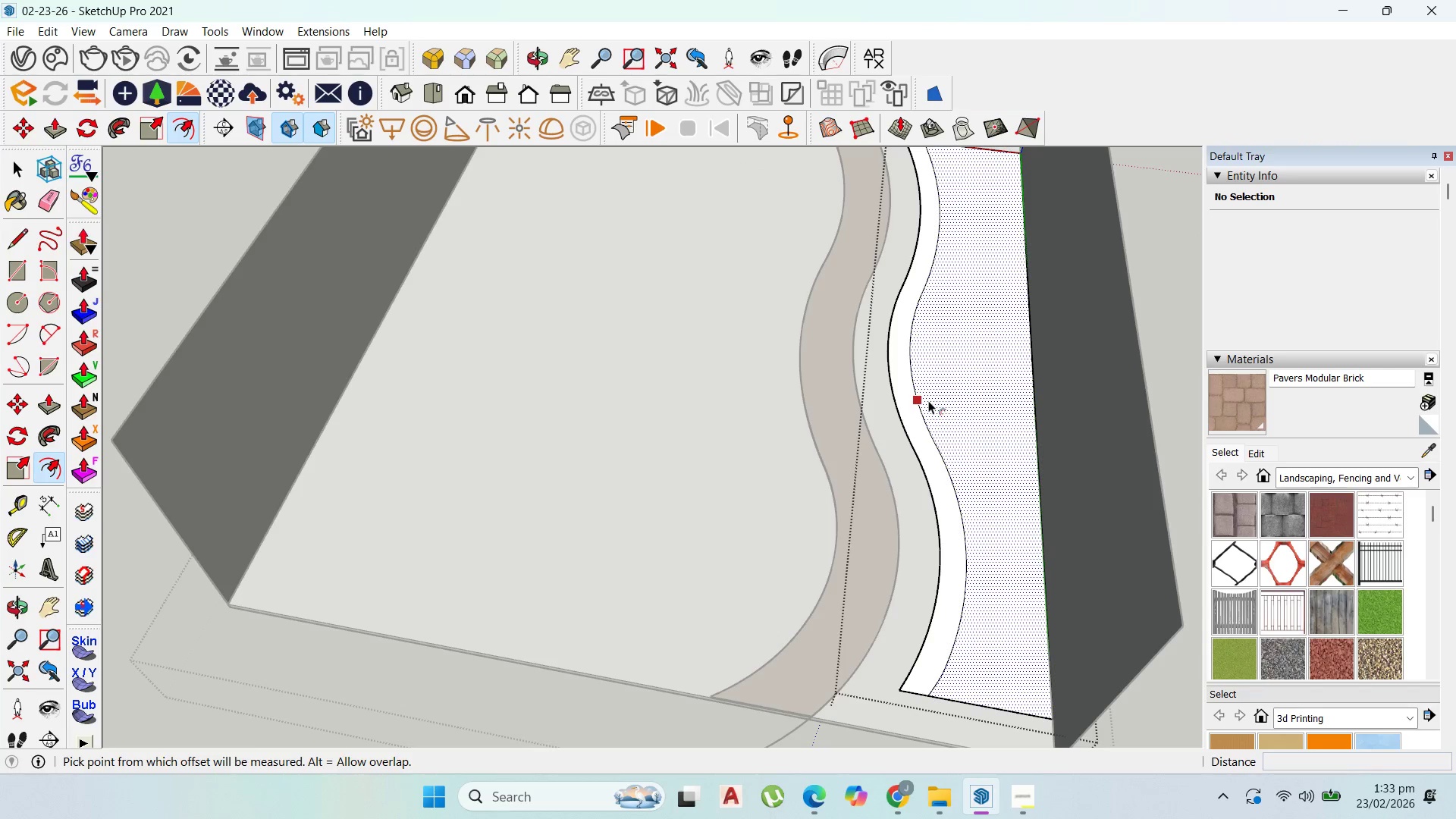 
left_click_drag(start_coordinate=[928, 400], to_coordinate=[943, 396])
 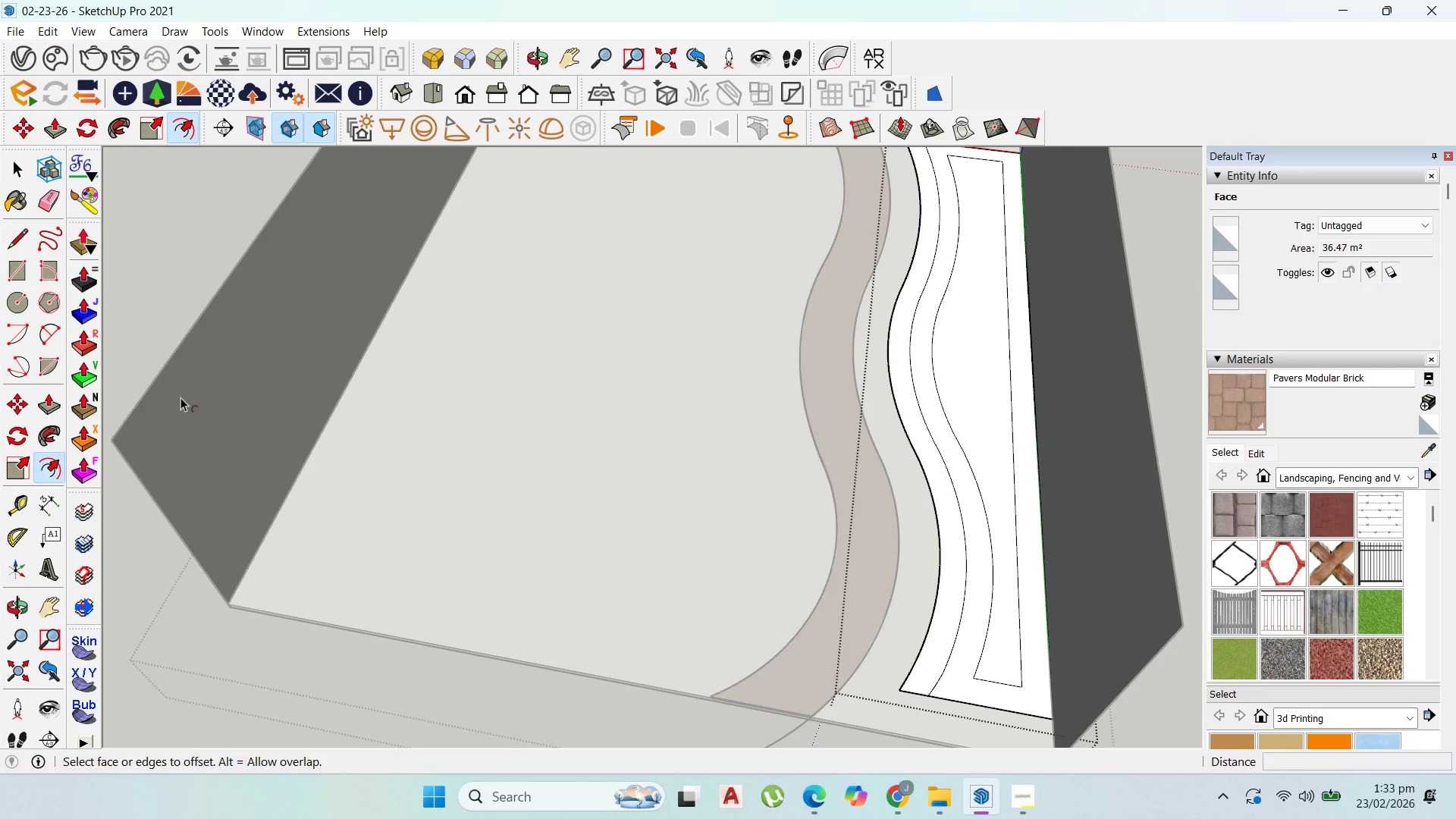 
type(500)
 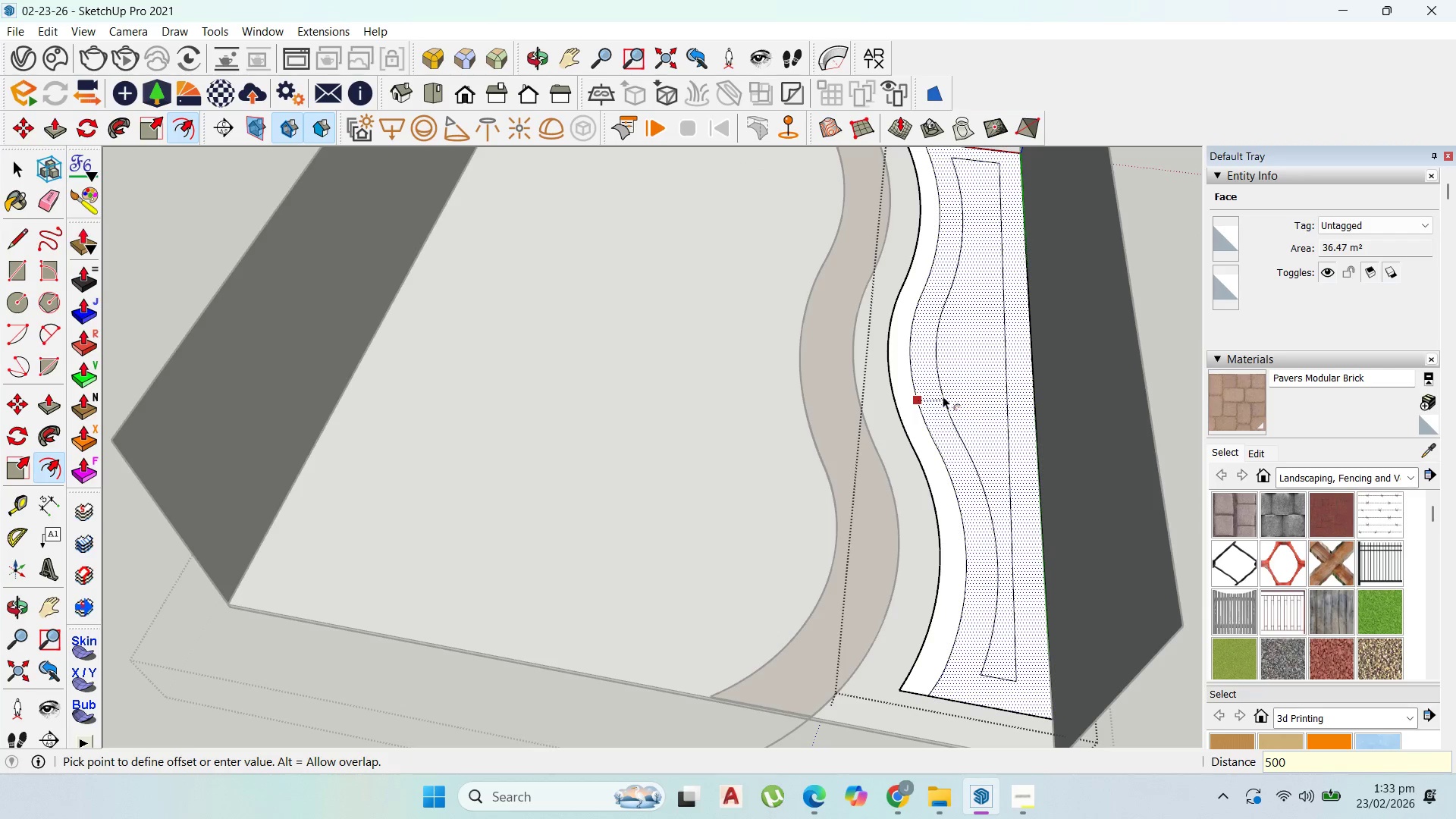 
key(Enter)
 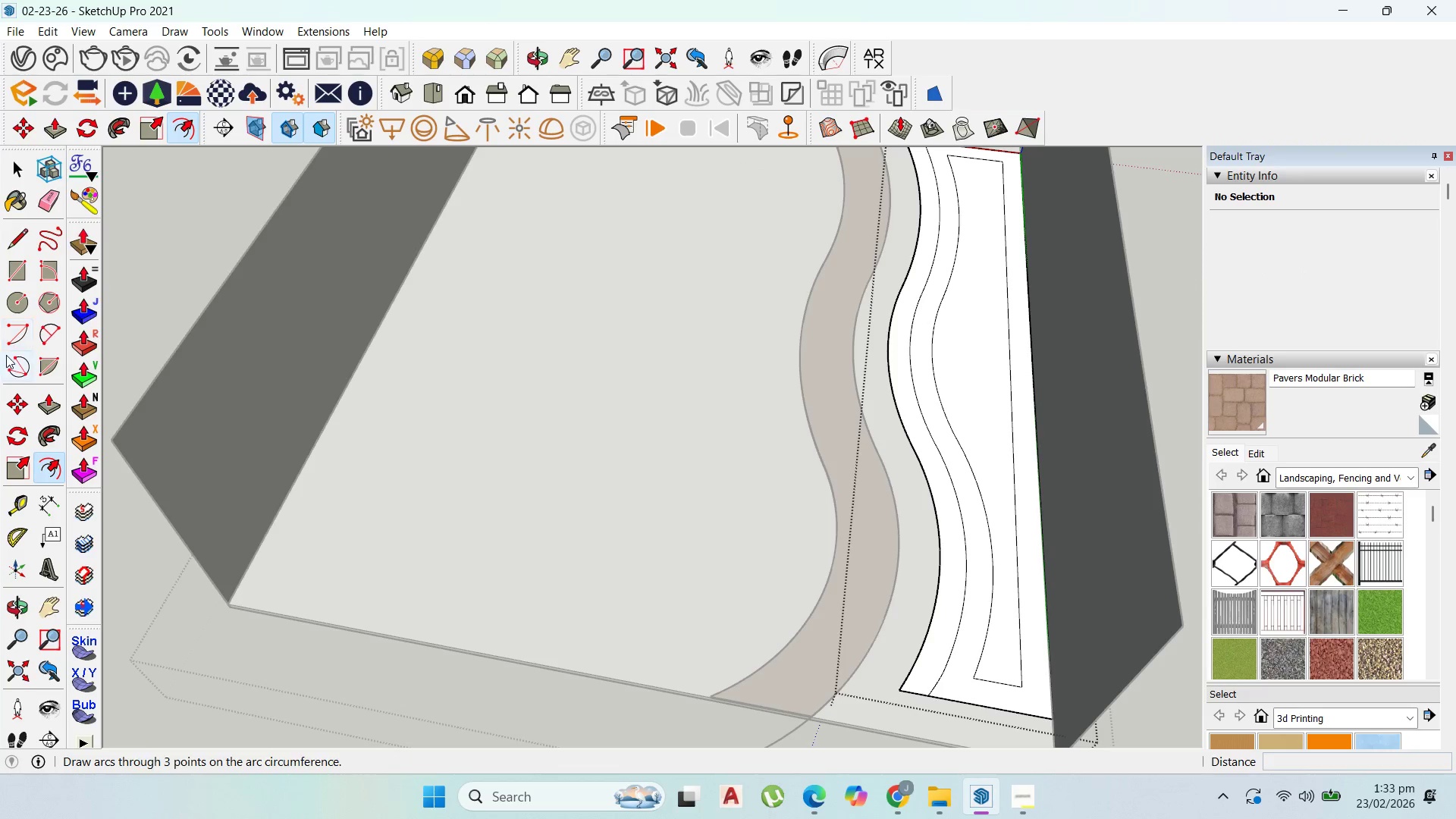 
scroll: coordinate [811, 576], scroll_direction: up, amount: 19.0
 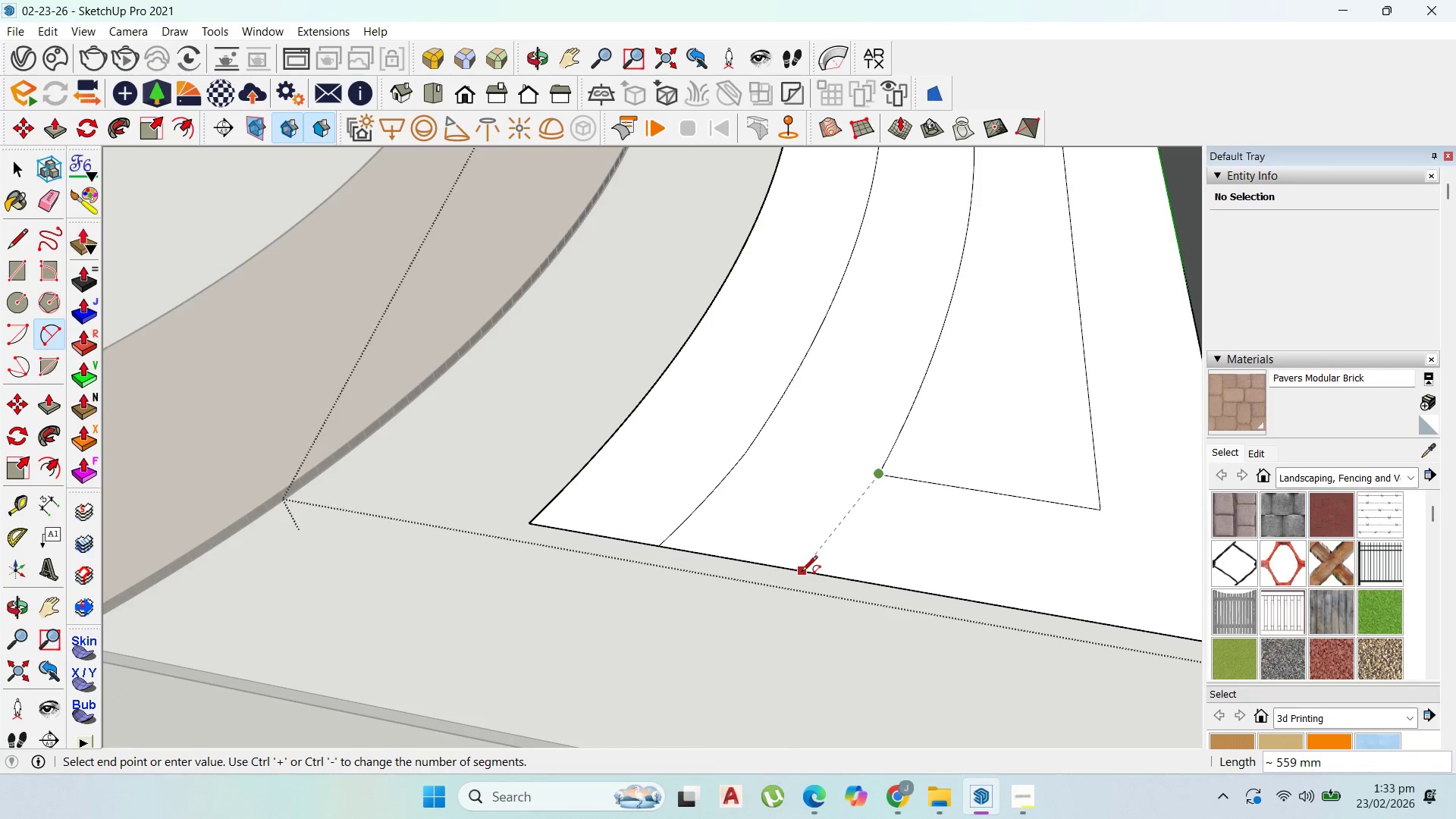 
left_click([802, 573])
 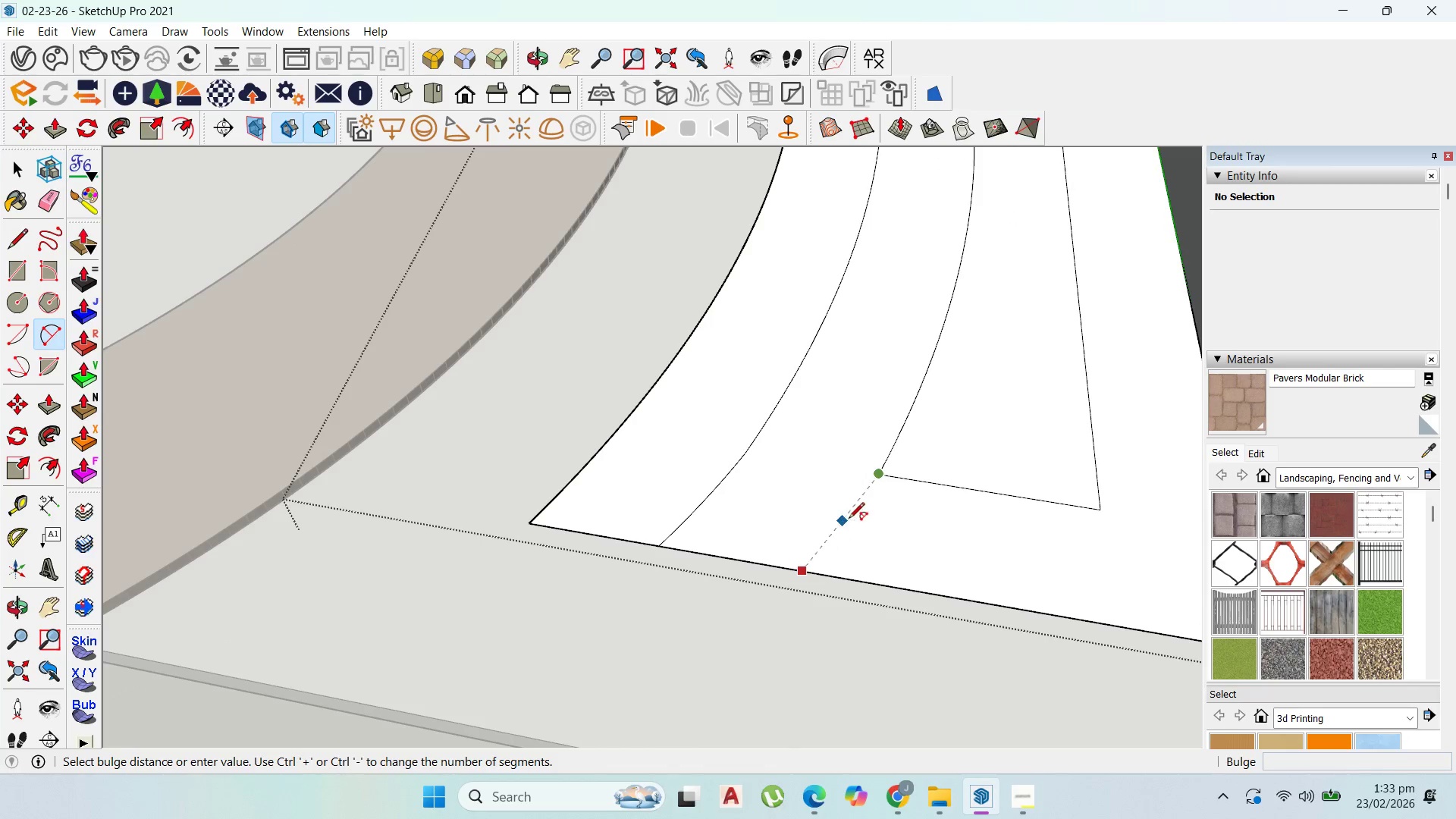 
scroll: coordinate [850, 510], scroll_direction: up, amount: 8.0
 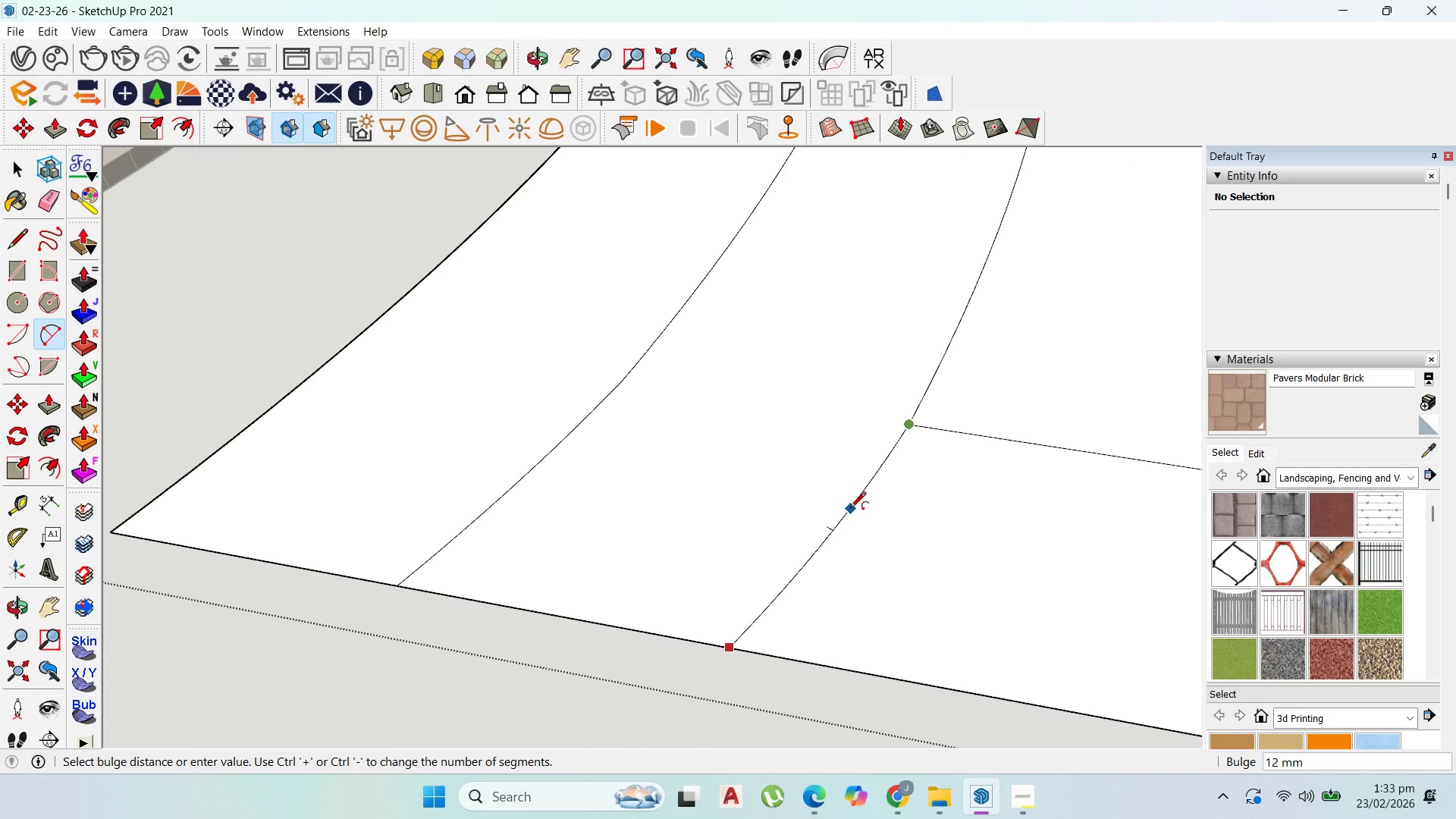 
left_click([850, 509])
 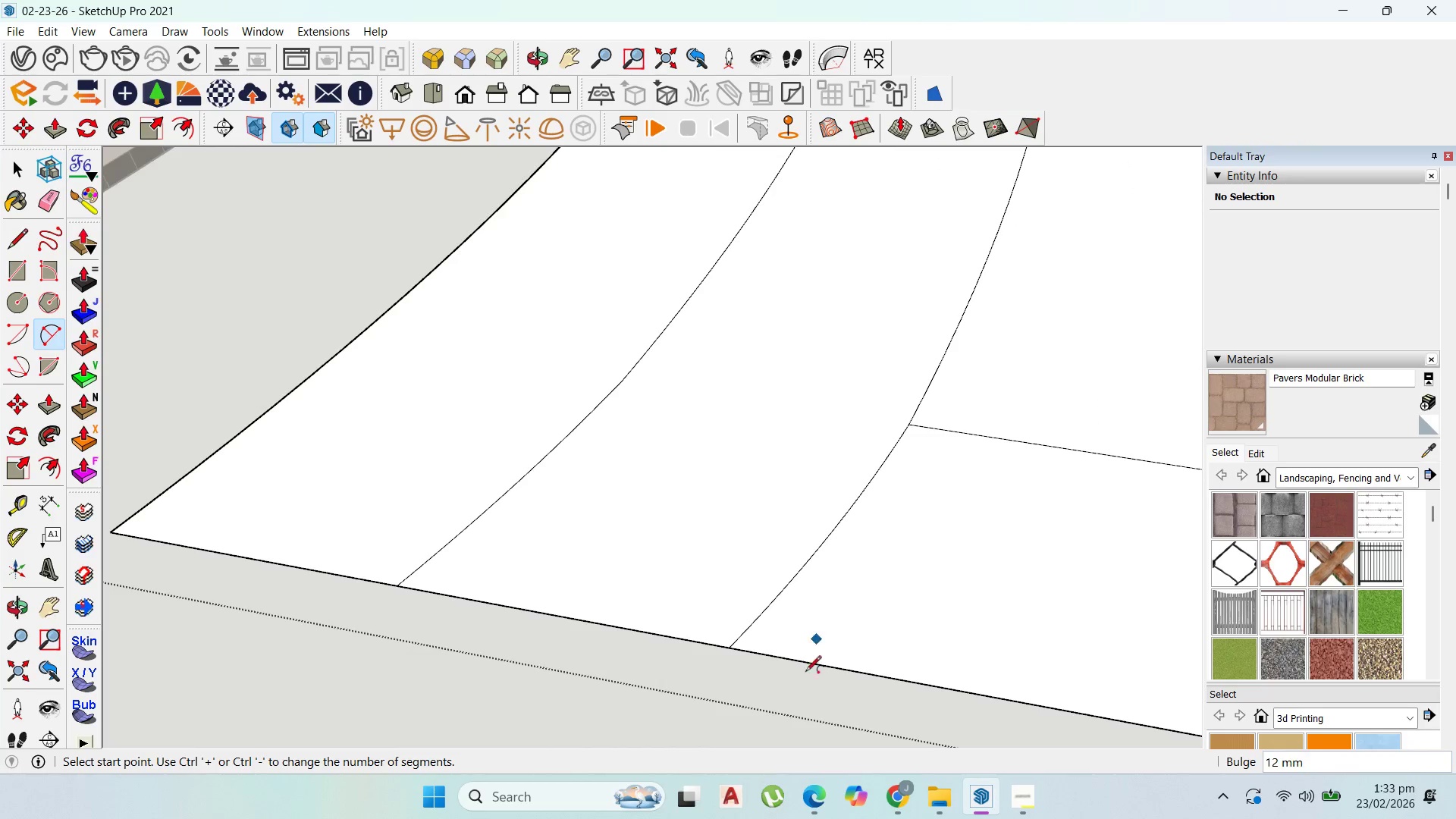 
scroll: coordinate [881, 578], scroll_direction: down, amount: 31.0
 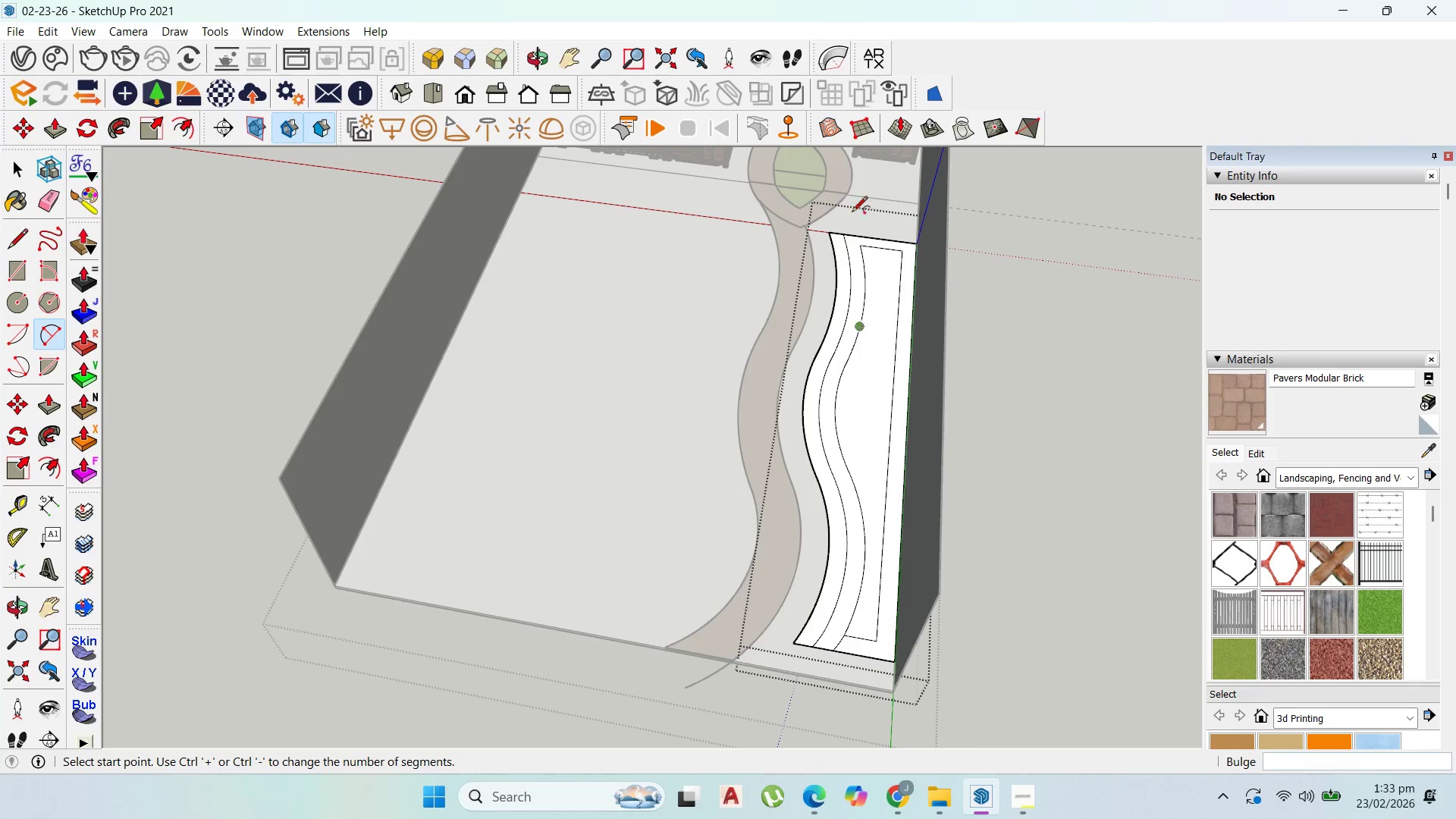 
scroll: coordinate [867, 287], scroll_direction: up, amount: 14.0
 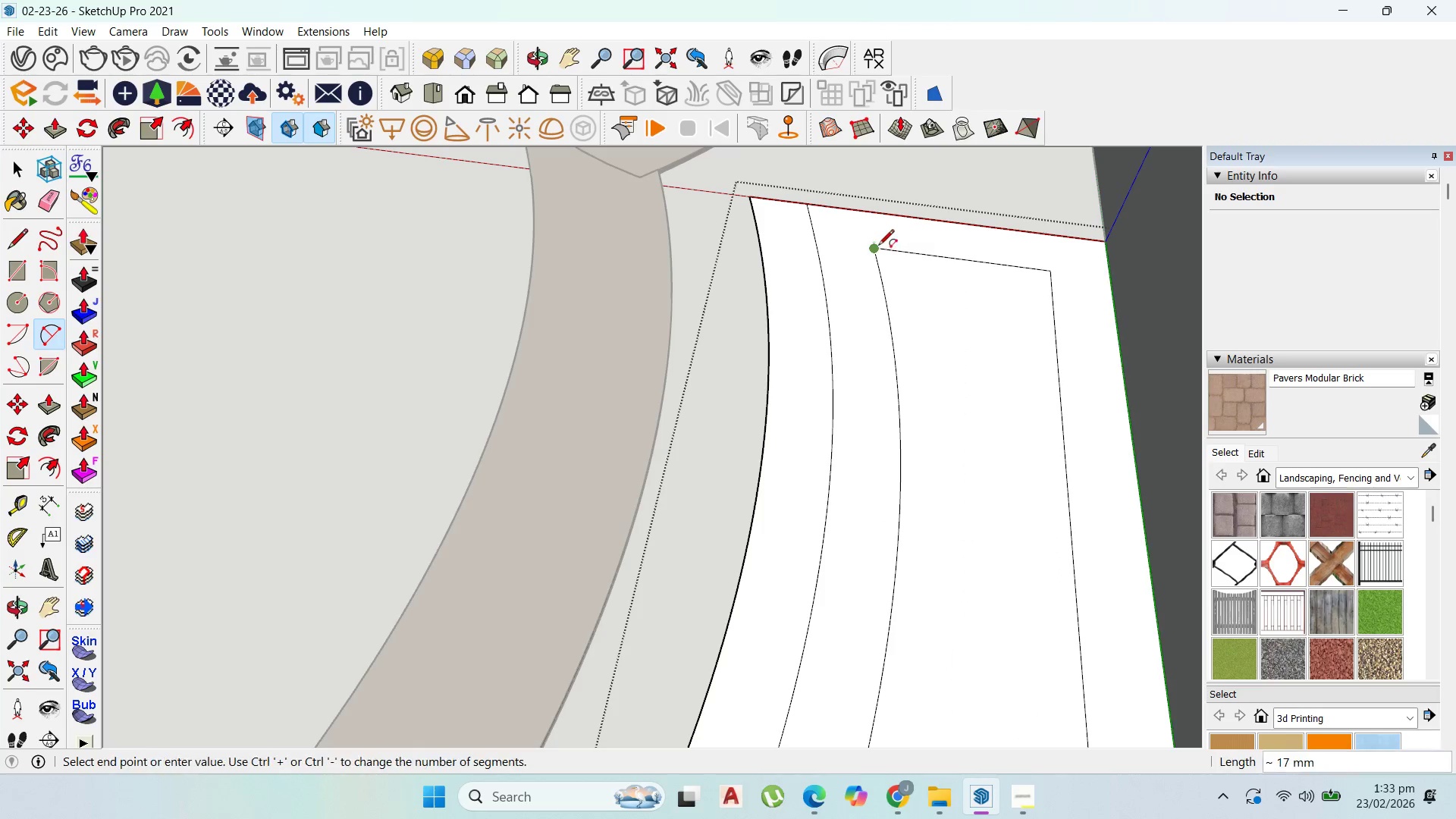 
left_click([858, 214])
 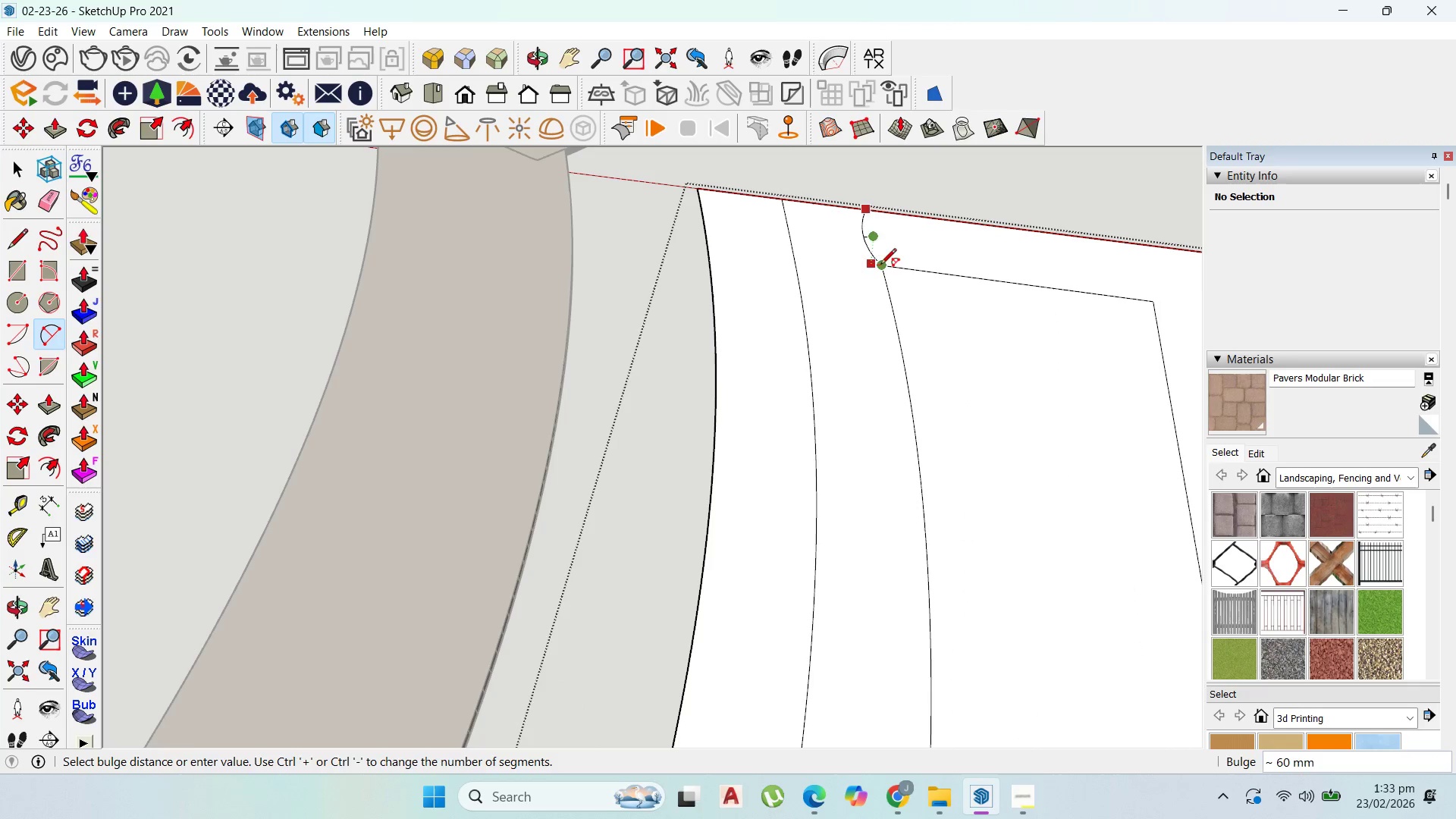 
scroll: coordinate [868, 240], scroll_direction: up, amount: 22.0
 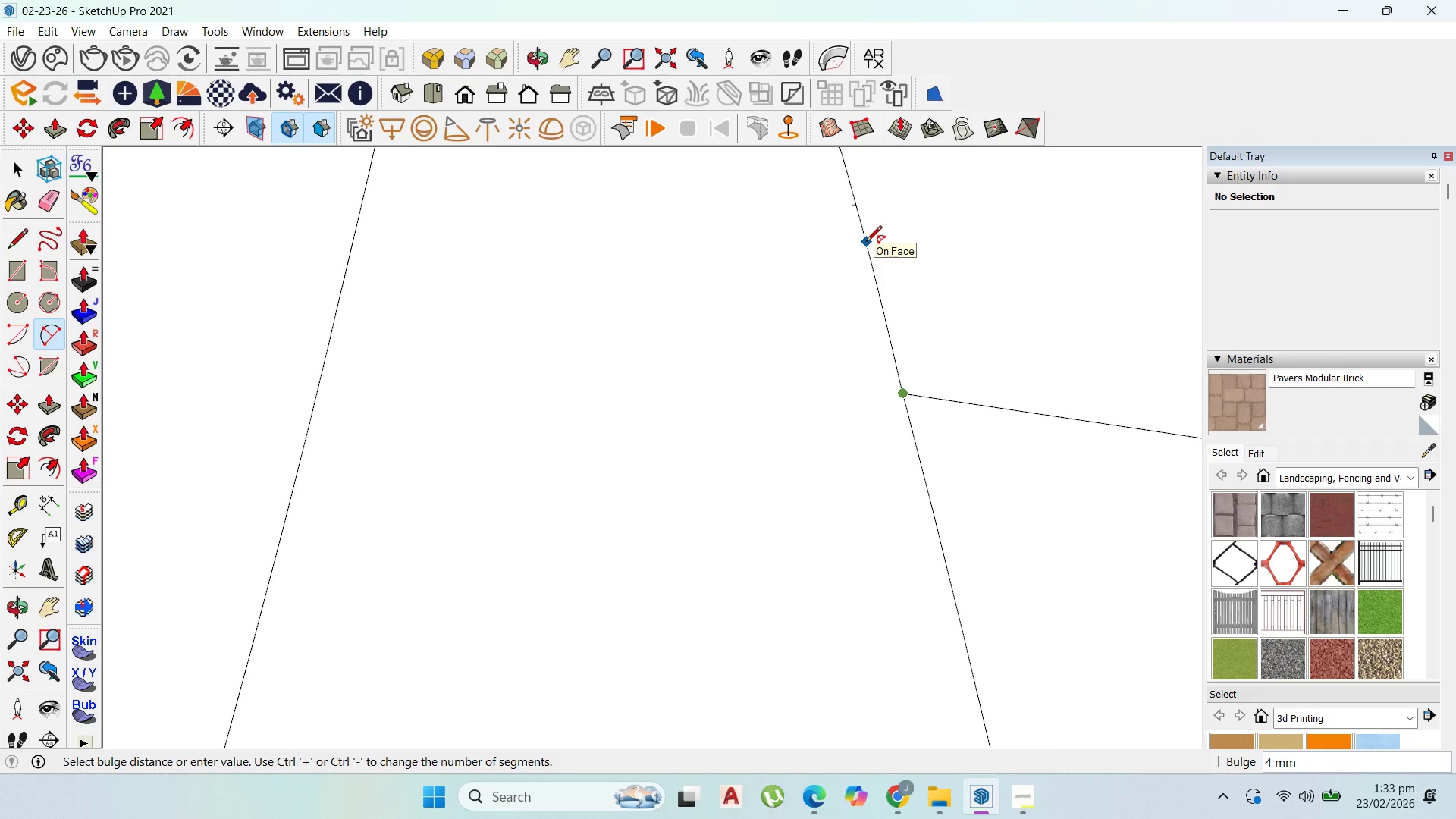 
left_click([866, 243])
 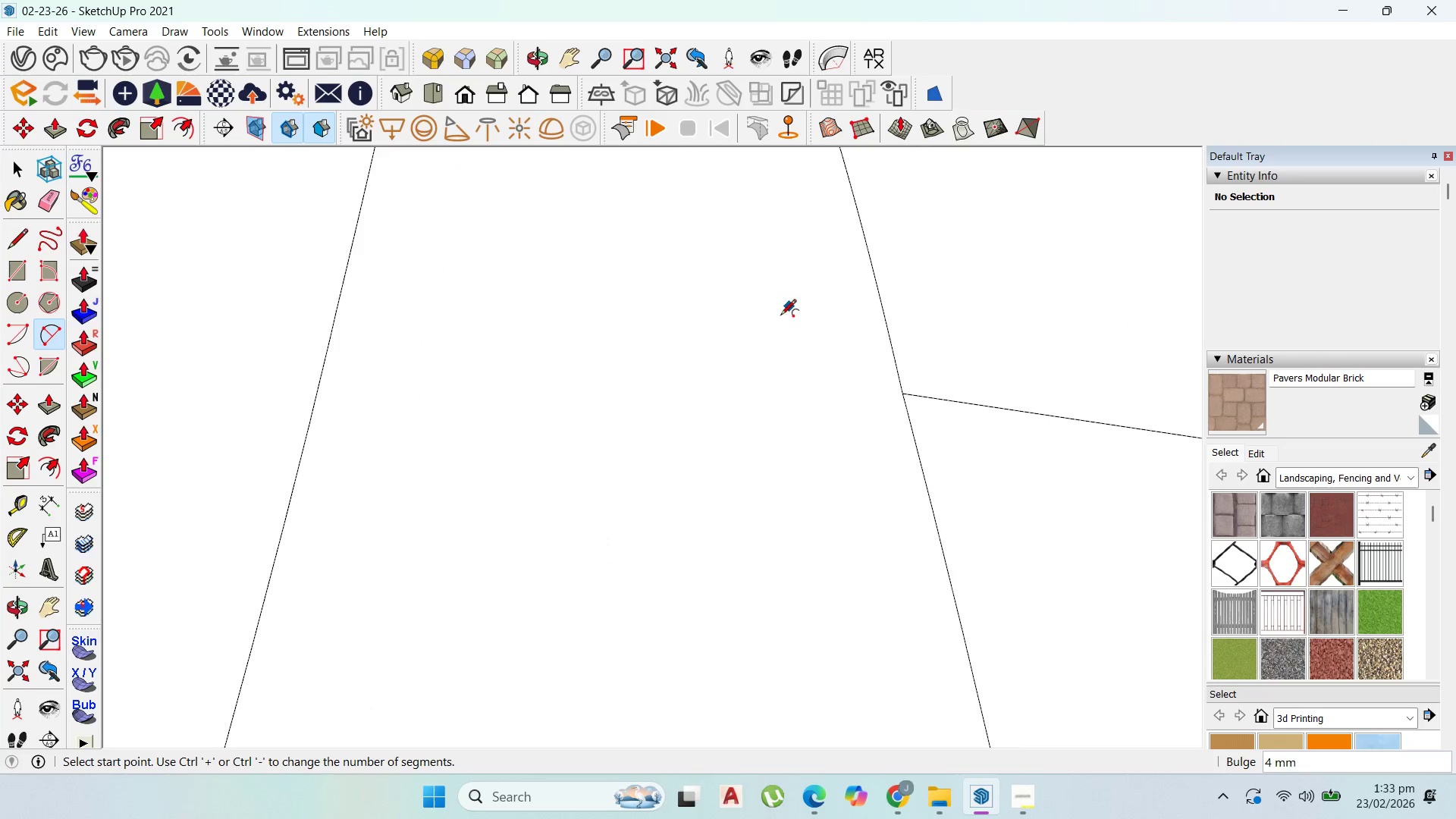 
scroll: coordinate [915, 266], scroll_direction: down, amount: 37.0
 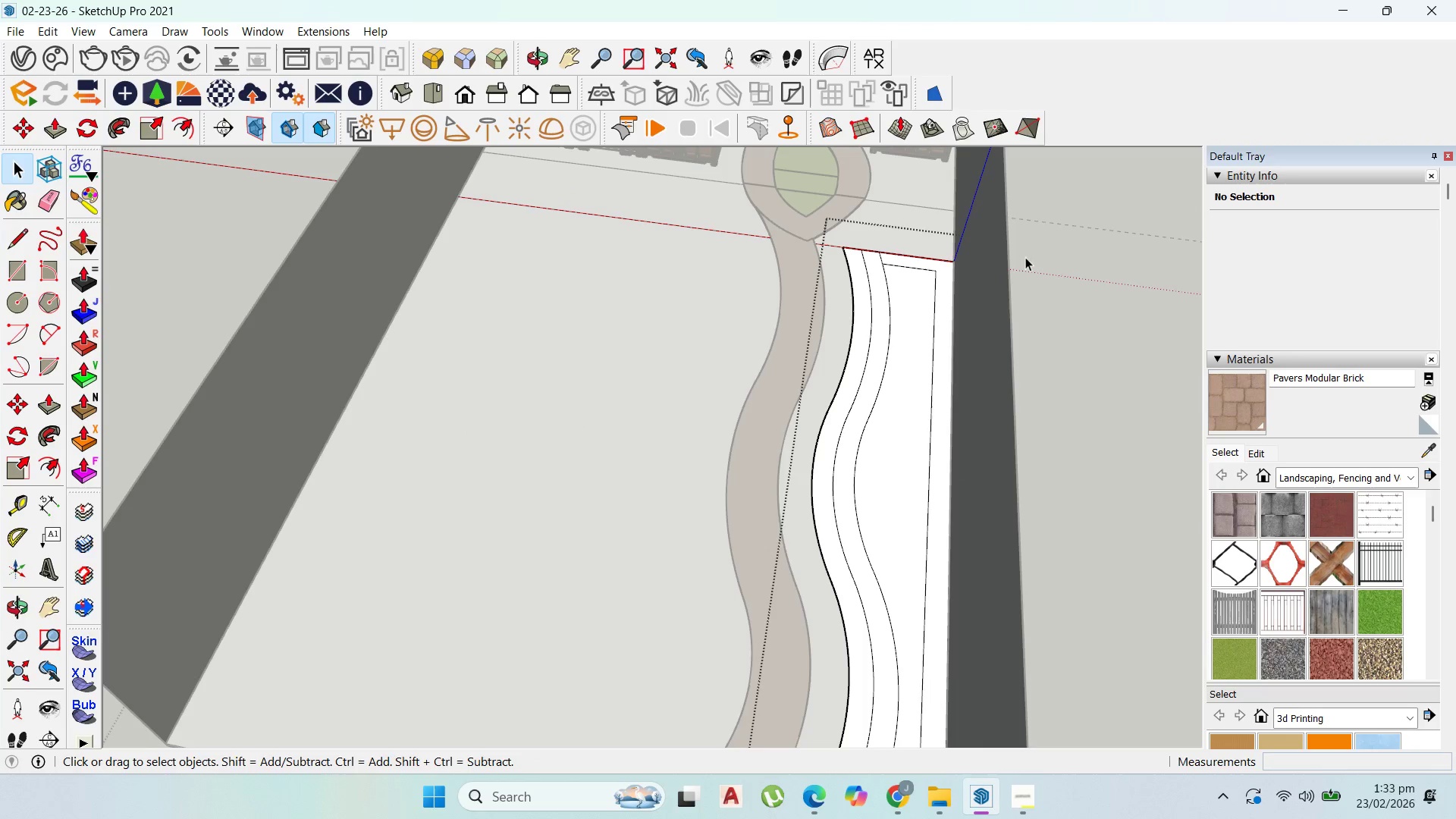 
left_click([923, 269])
 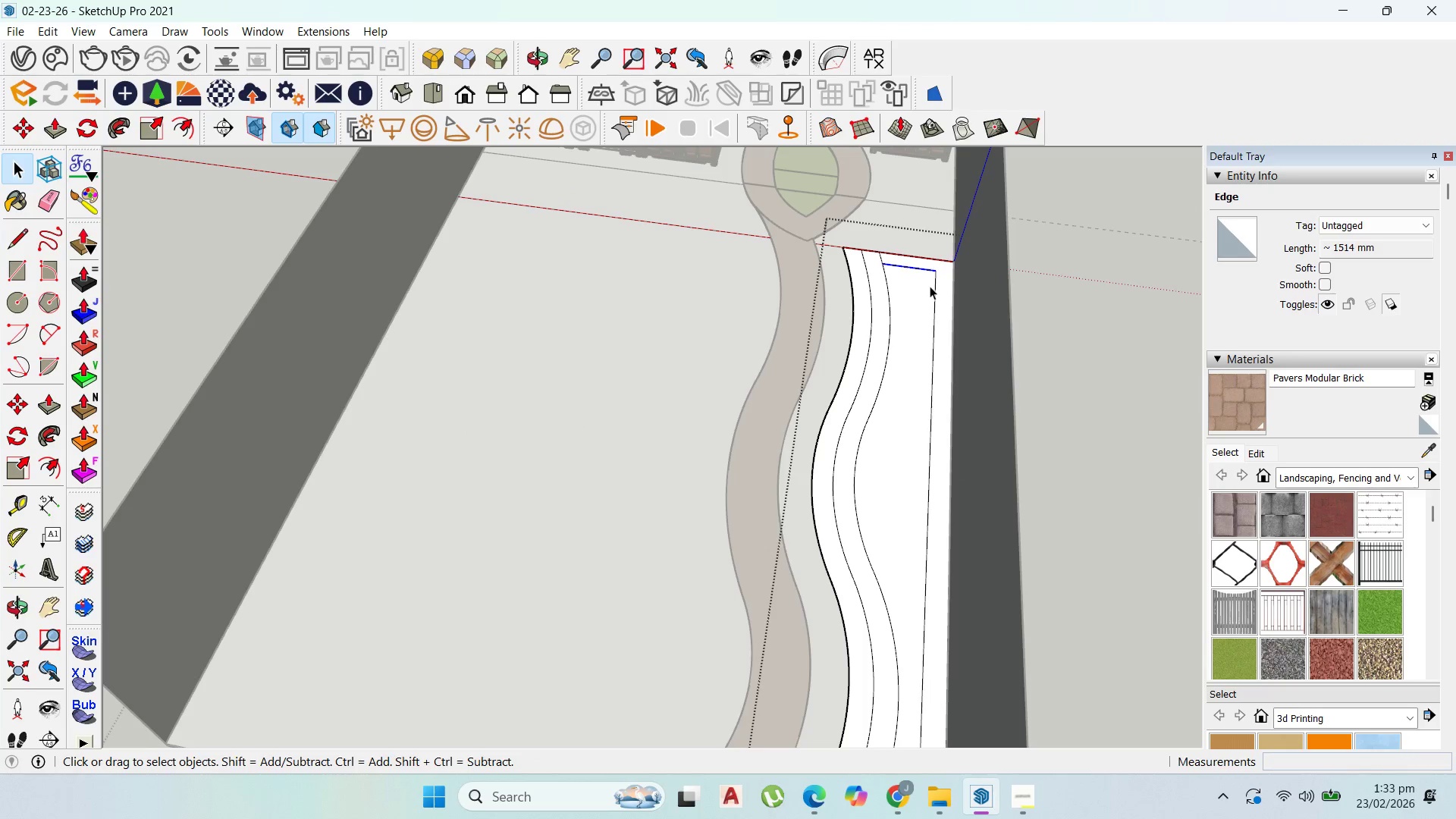 
key(Delete)
 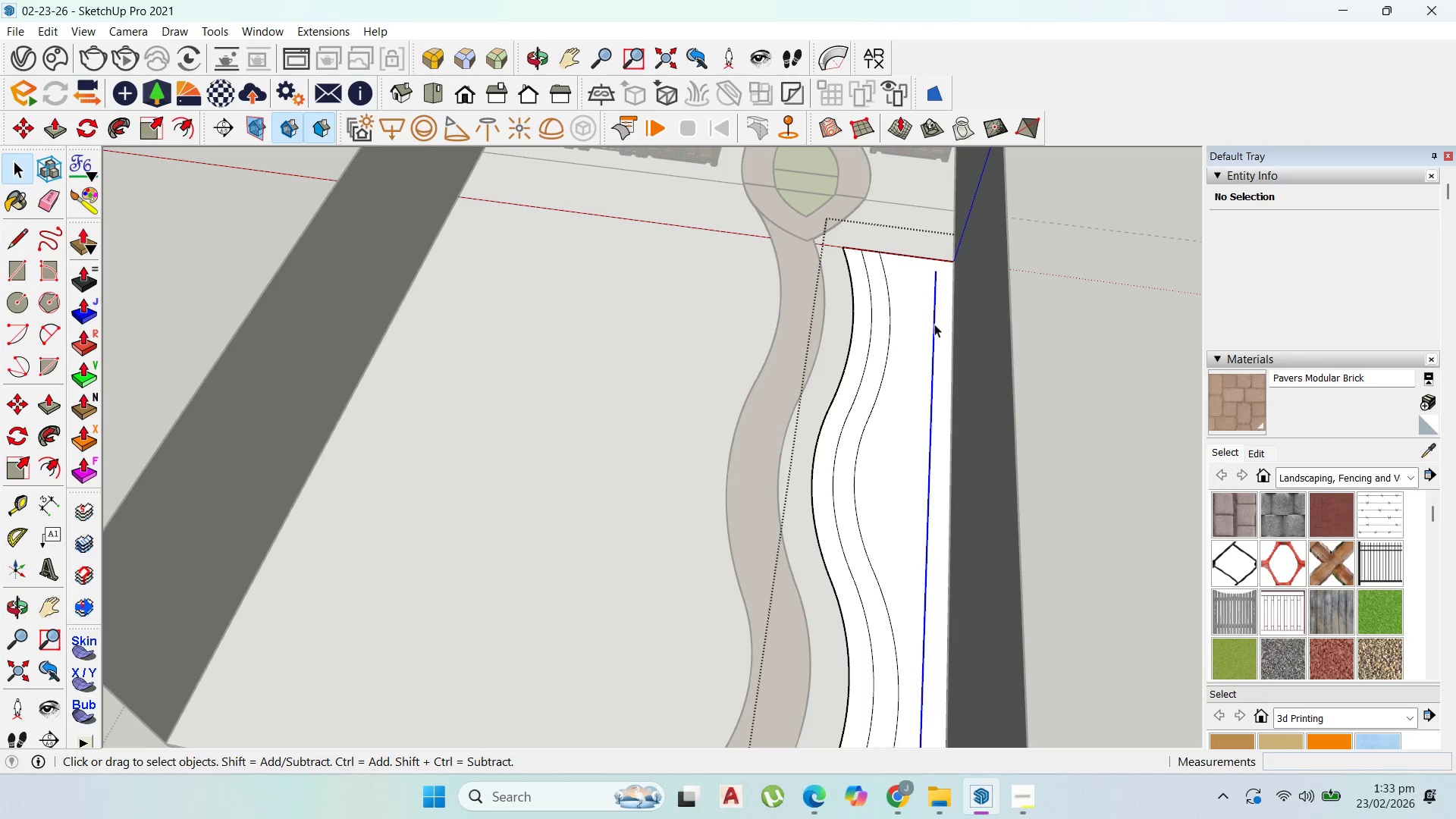 
key(Delete)
 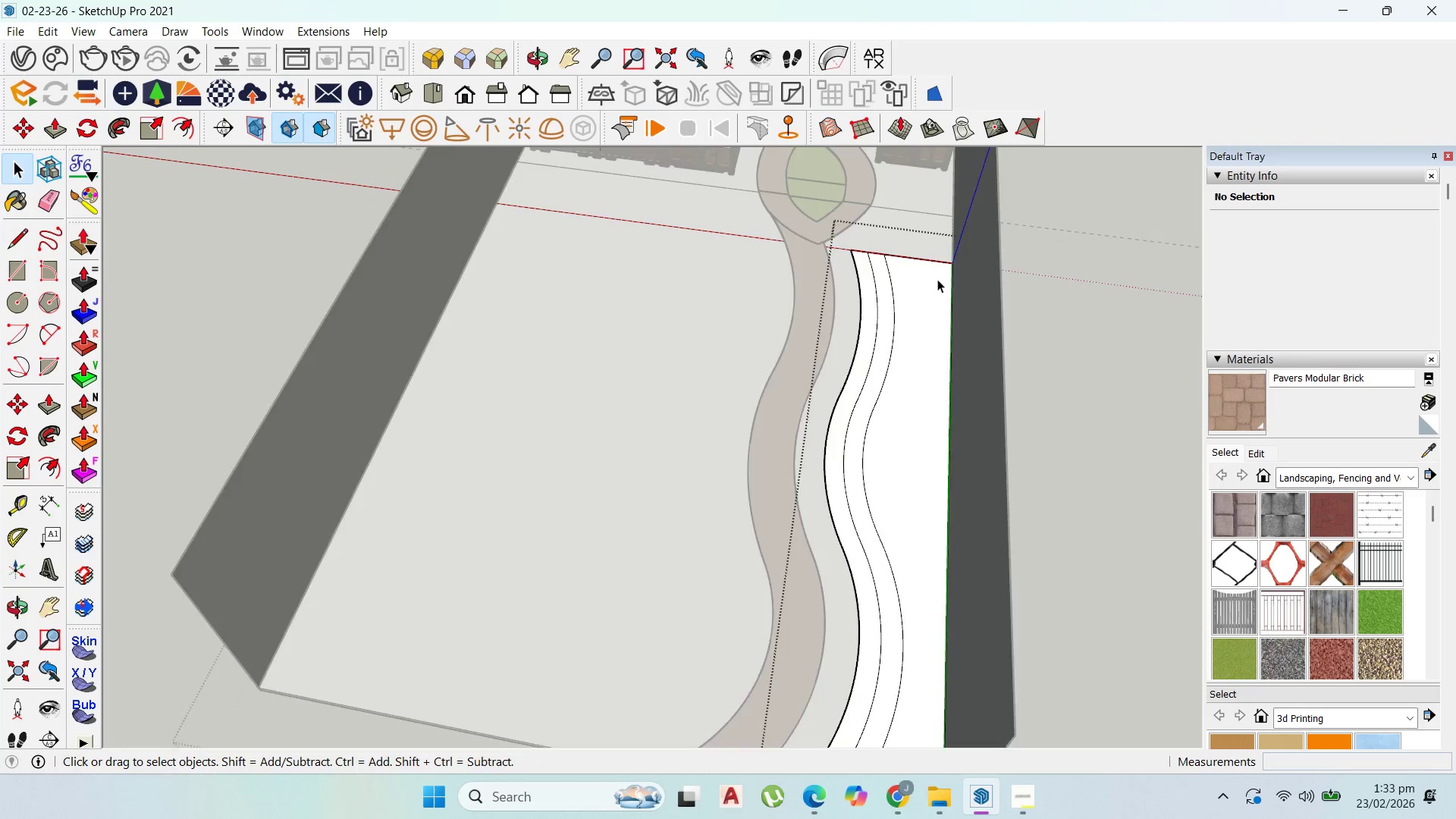 
scroll: coordinate [940, 543], scroll_direction: down, amount: 4.0
 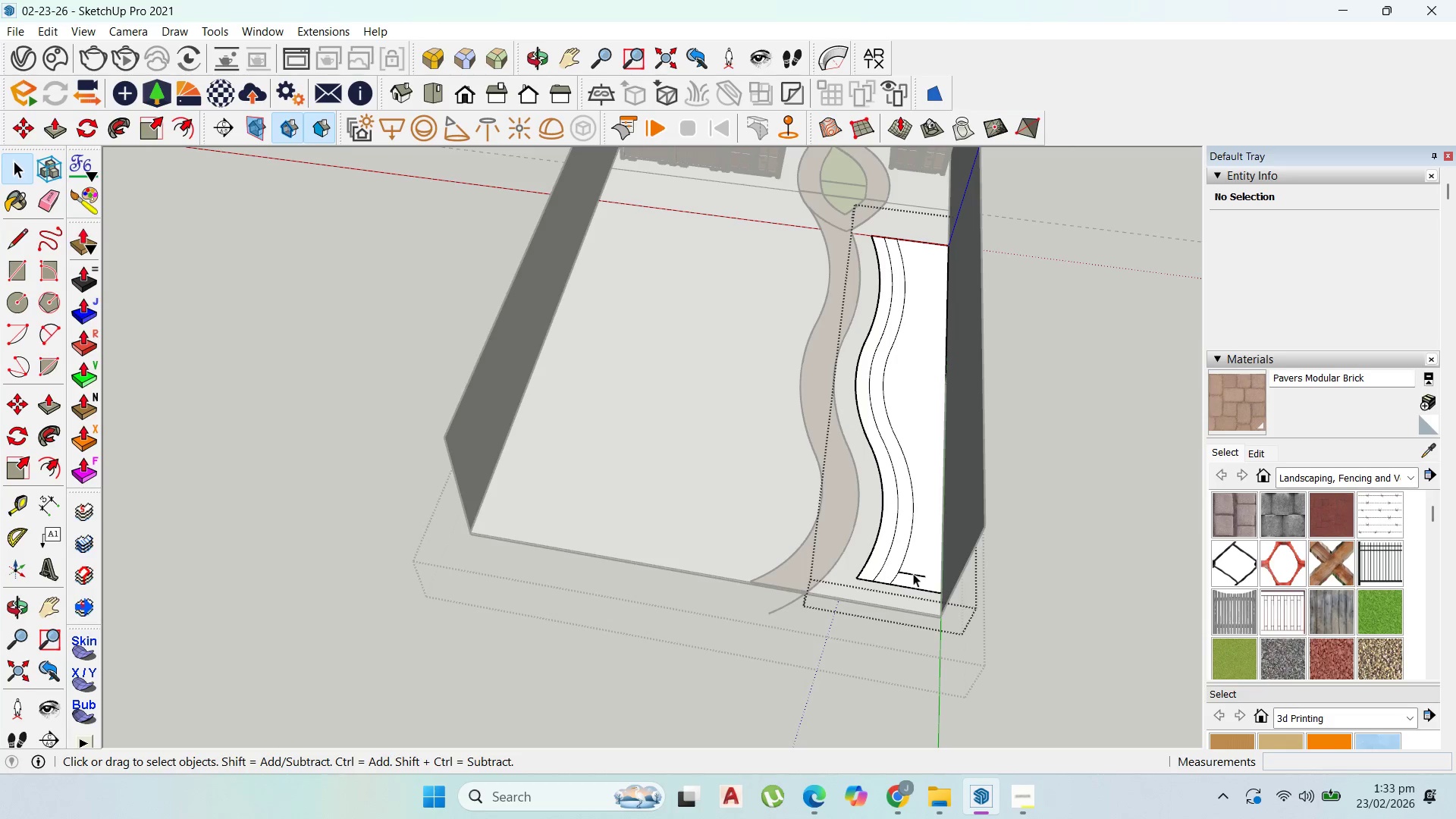 
left_click([913, 573])
 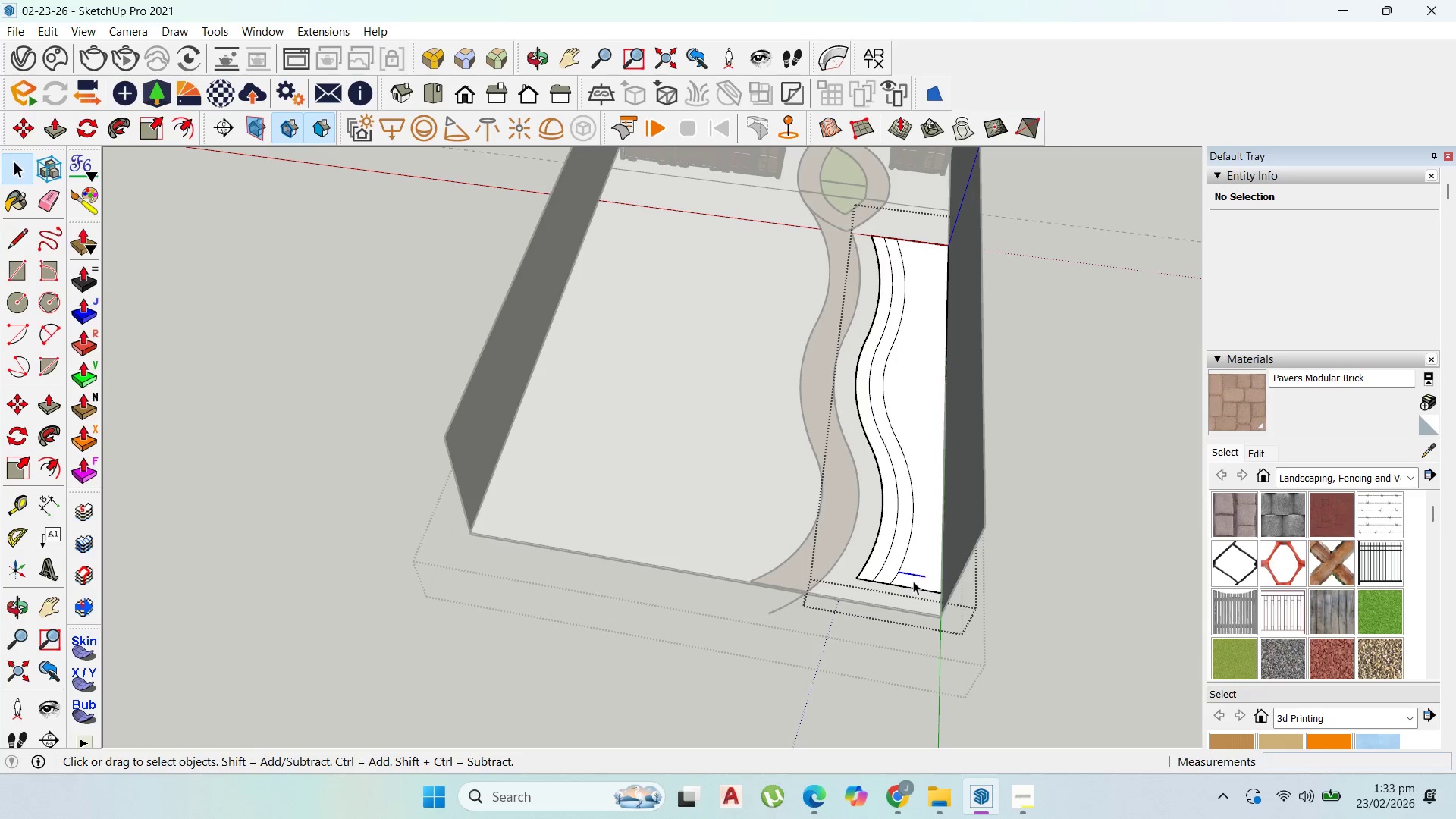 
key(Delete)
 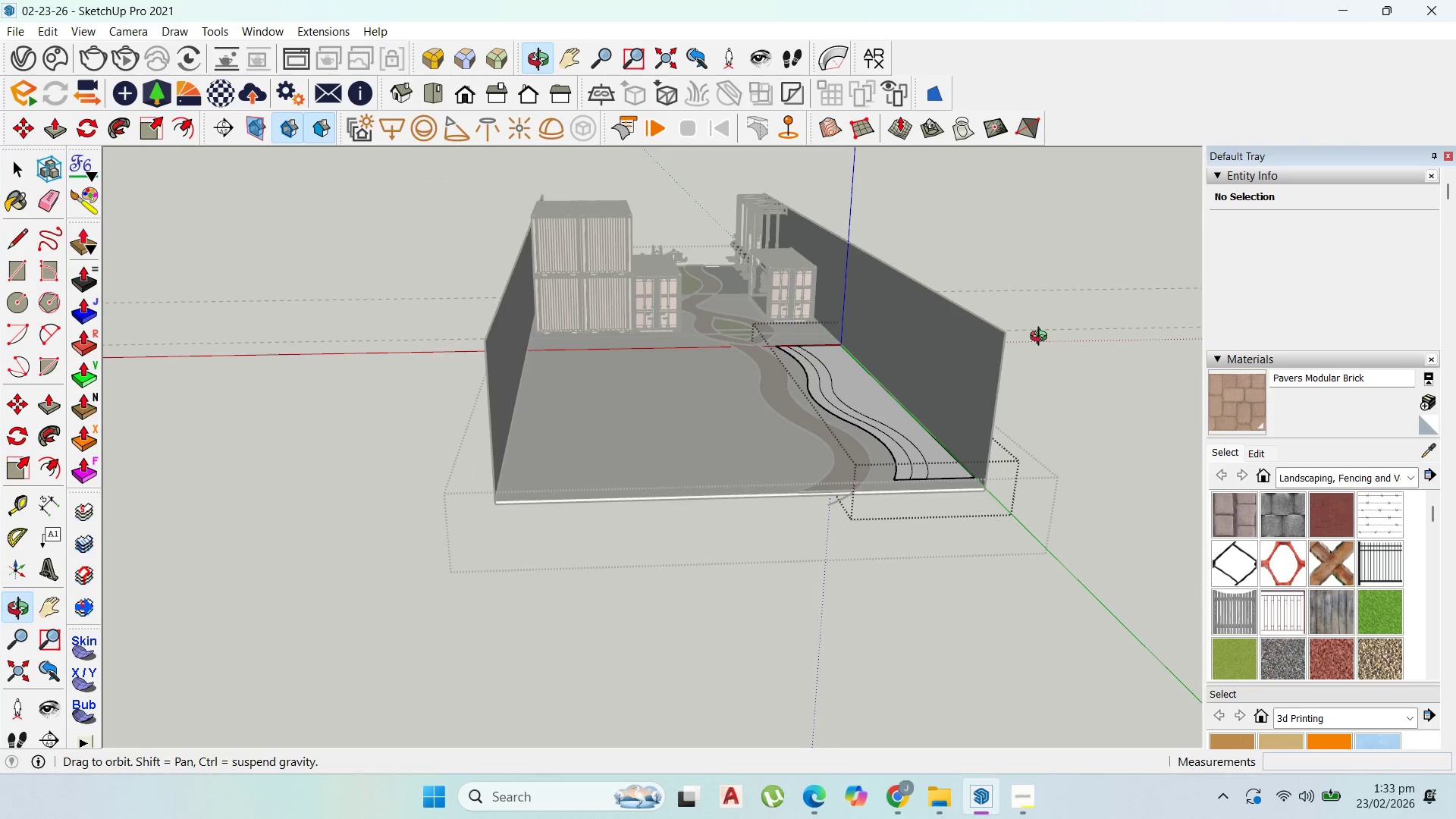 
scroll: coordinate [832, 450], scroll_direction: up, amount: 22.0
 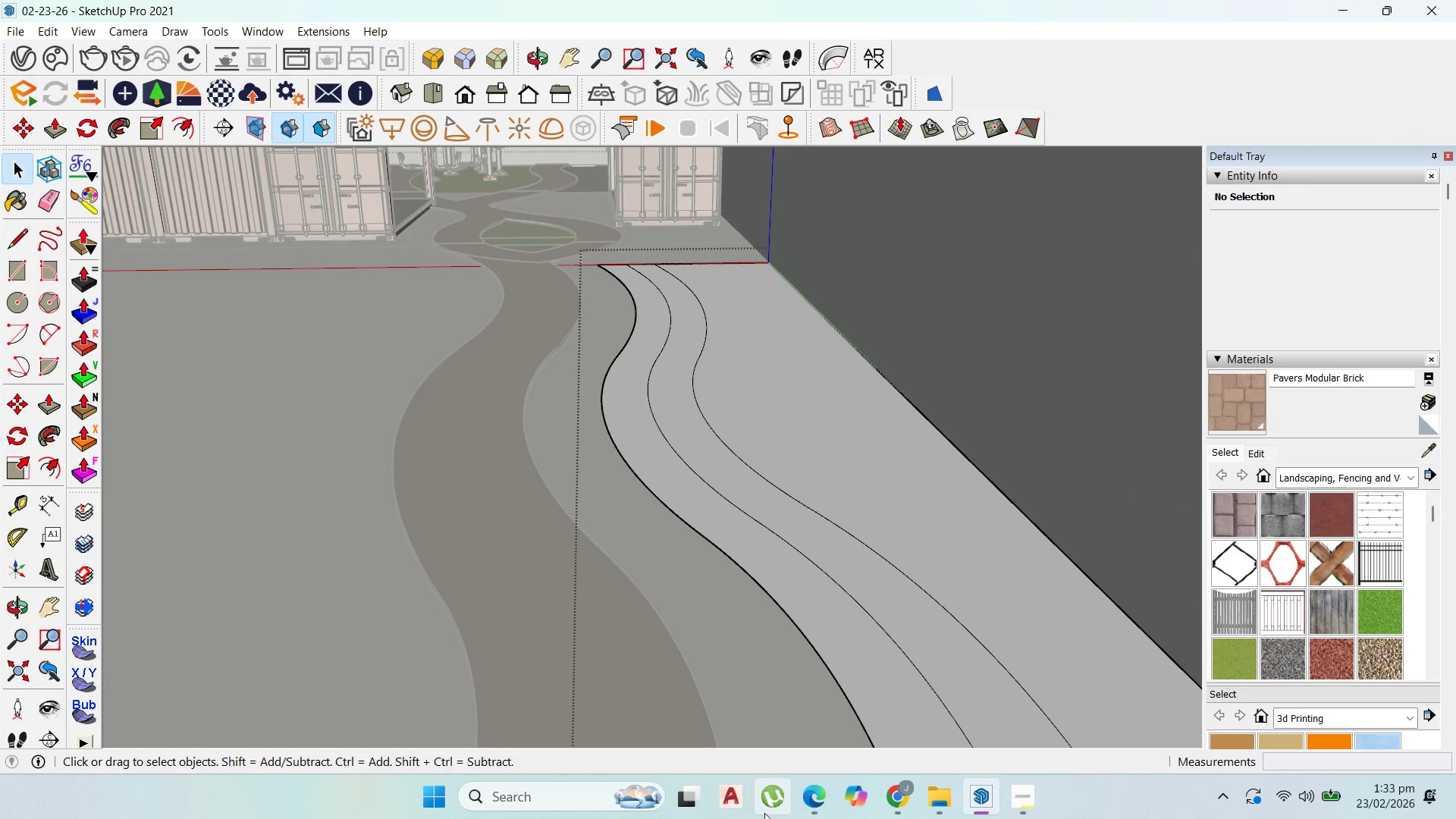 
left_click([900, 790])
 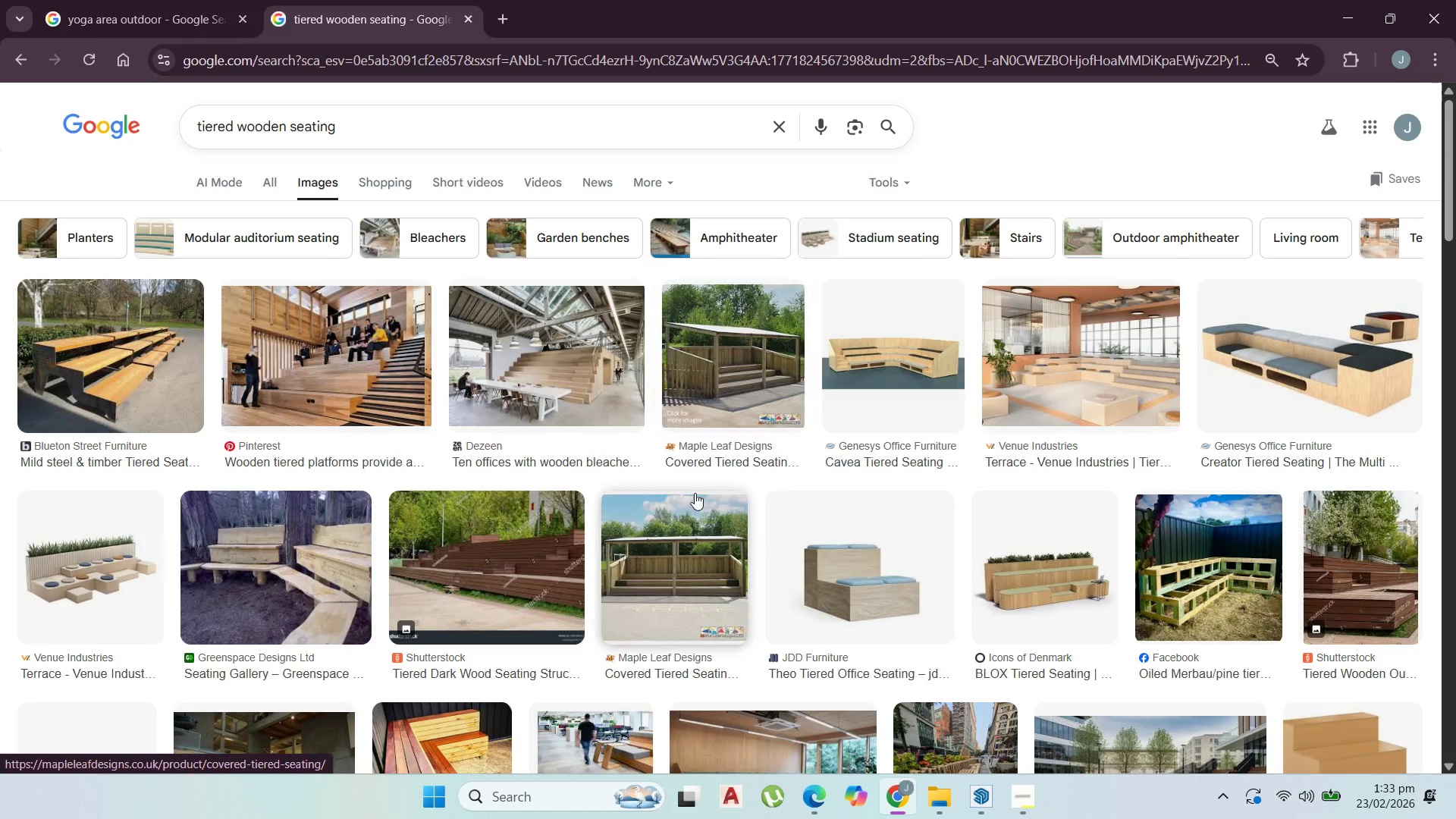 
scroll: coordinate [1053, 344], scroll_direction: down, amount: 12.0
 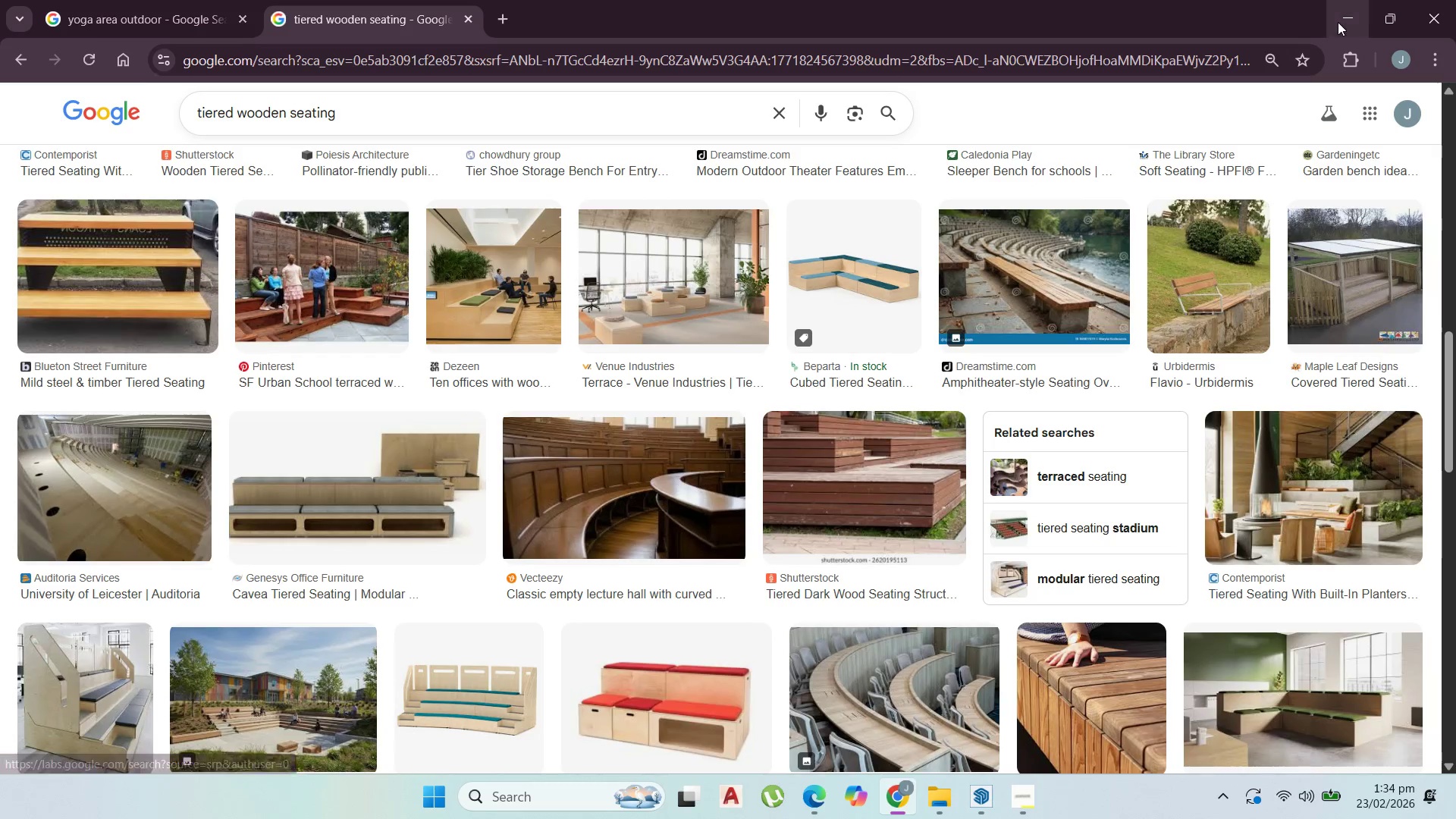 
left_click([1339, 22])
 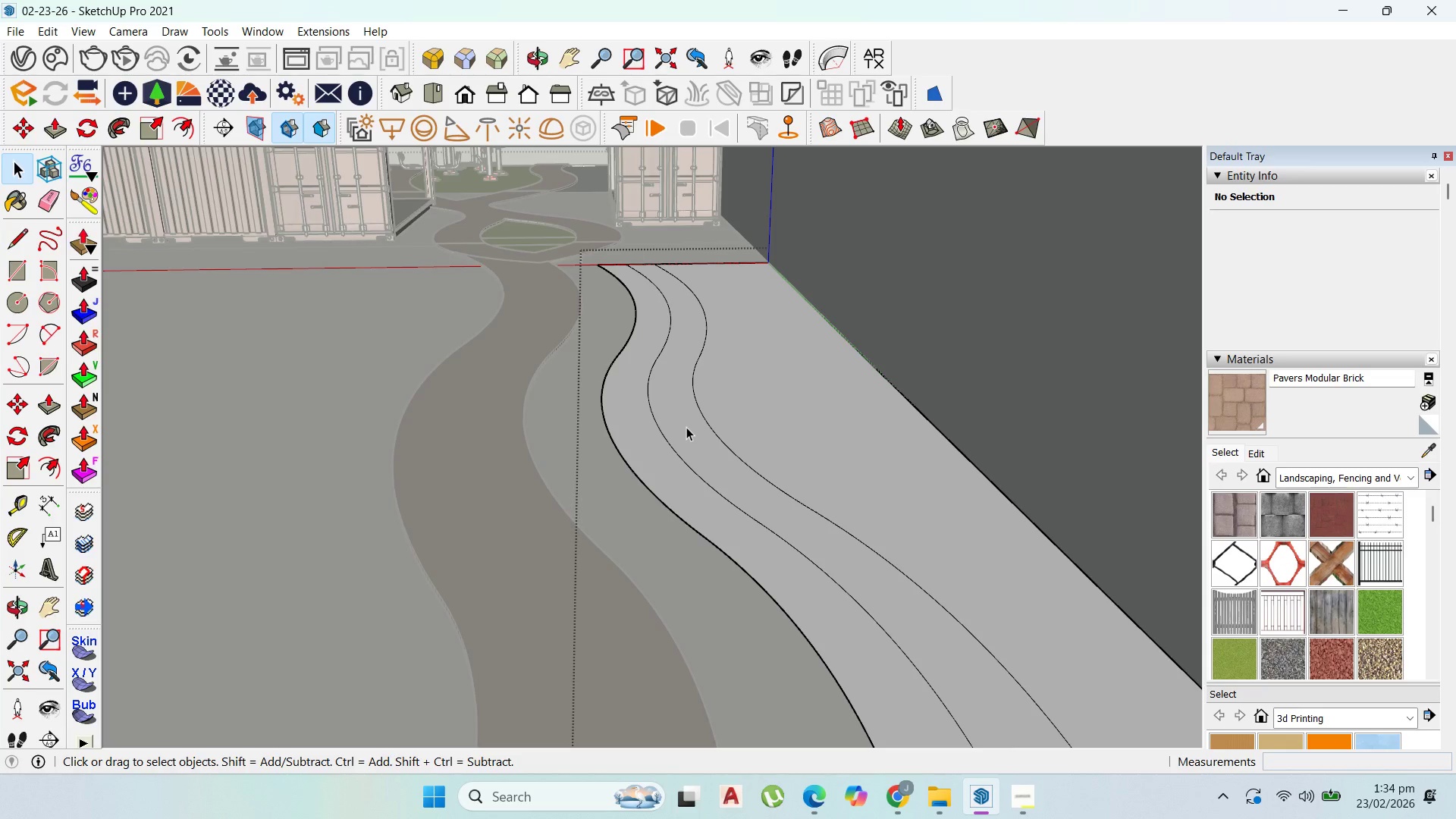 
scroll: coordinate [752, 376], scroll_direction: down, amount: 15.0
 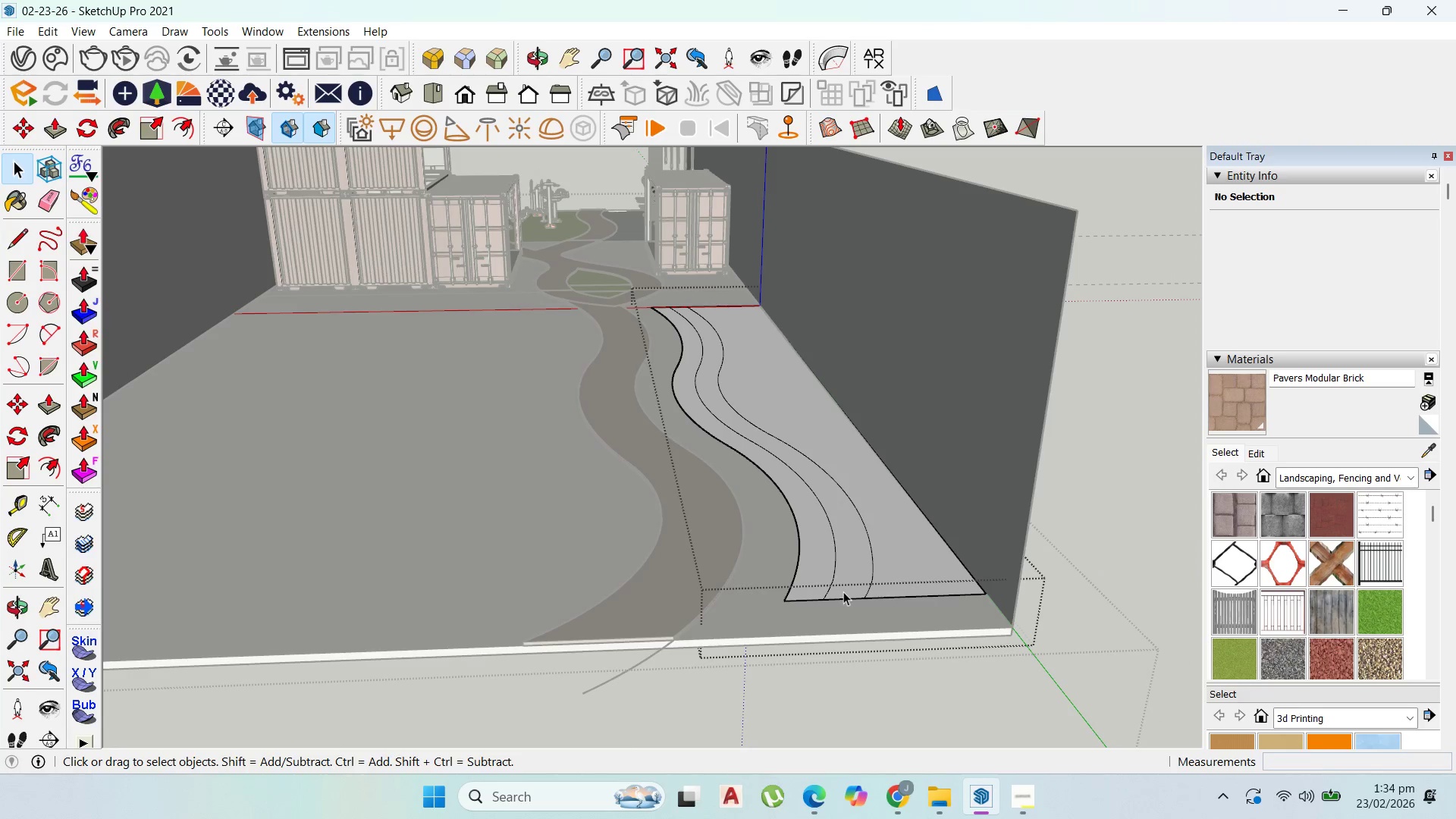 
scroll: coordinate [843, 600], scroll_direction: up, amount: 2.0
 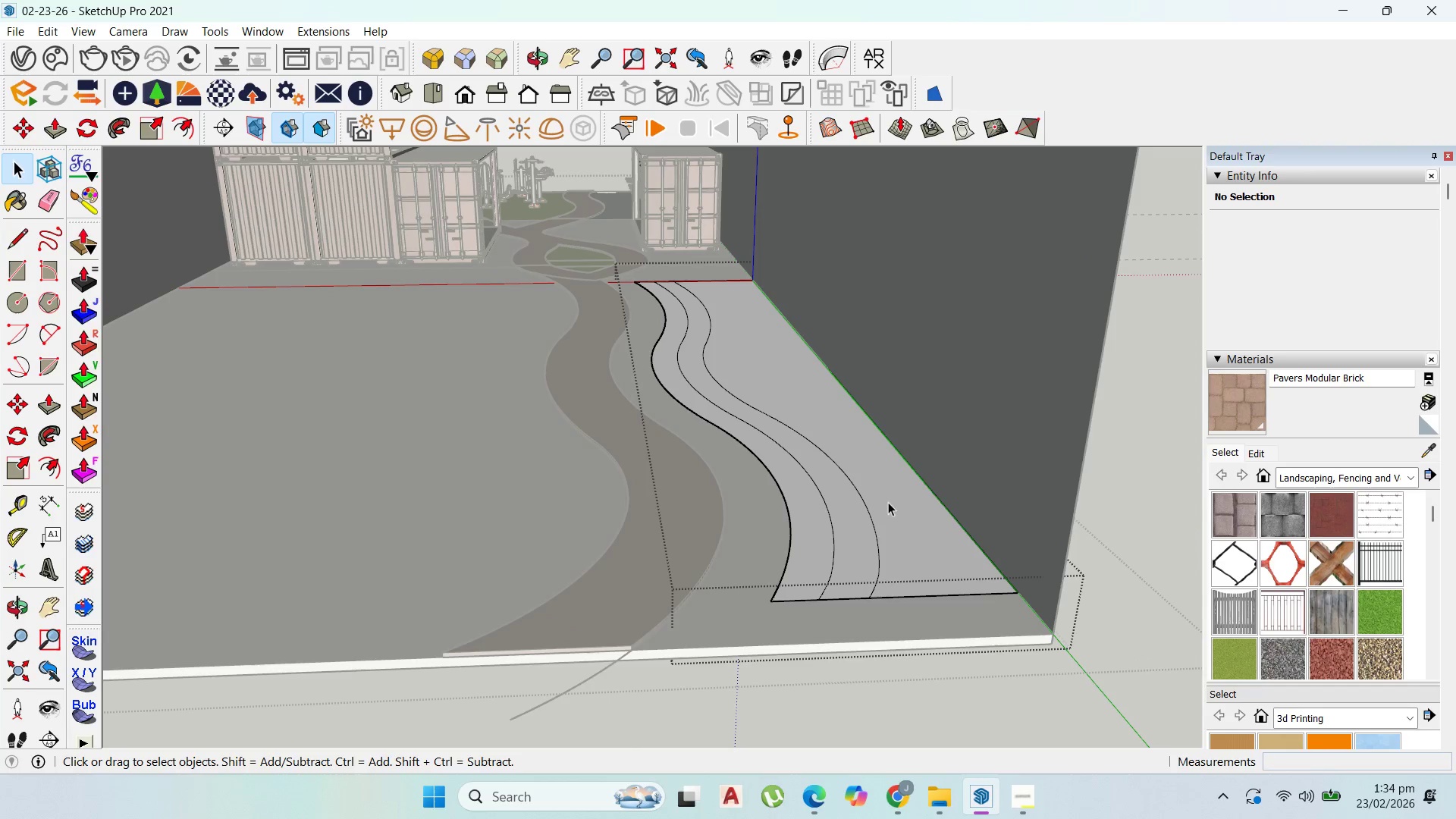 
left_click([887, 496])
 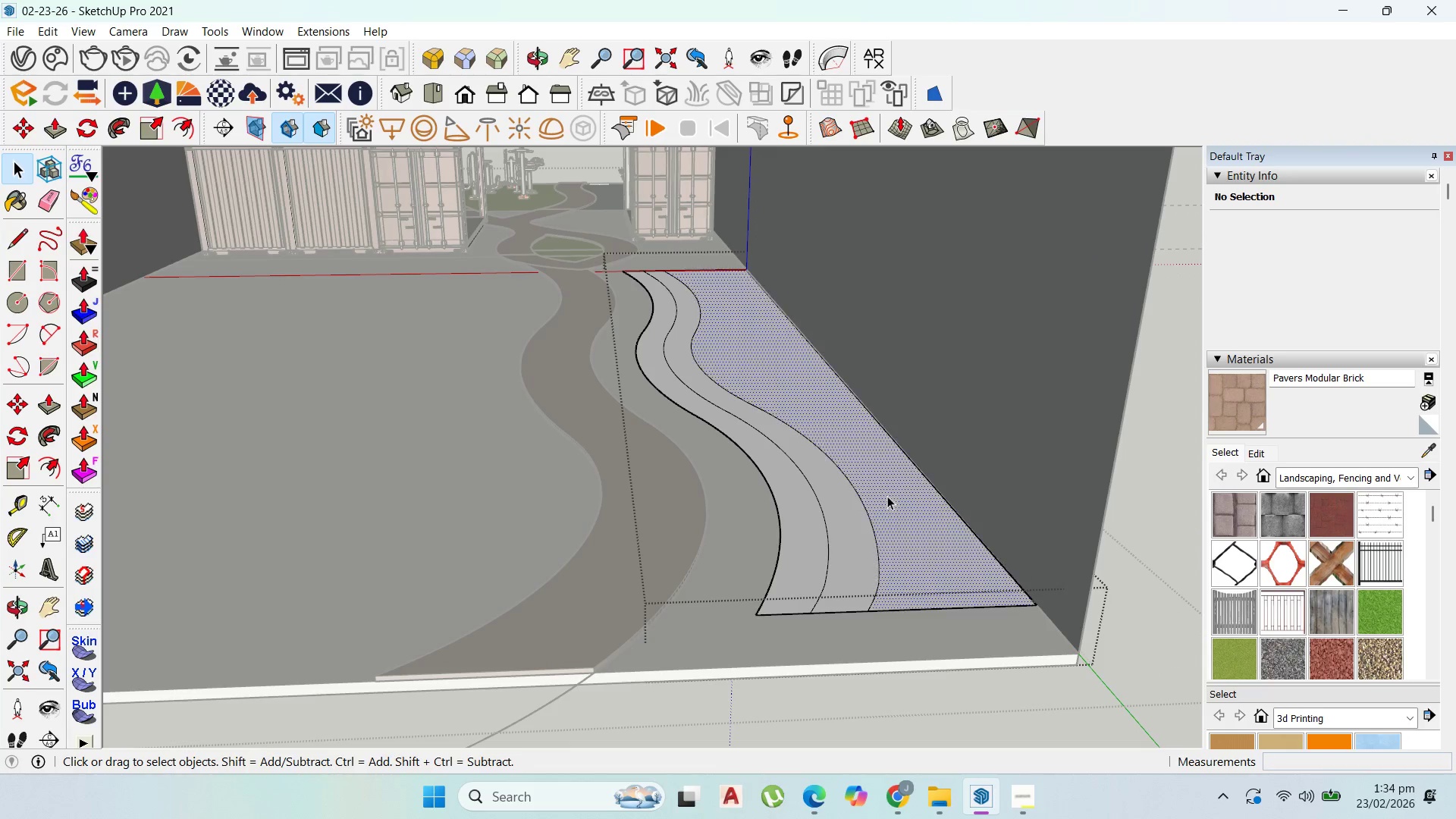 
scroll: coordinate [875, 519], scroll_direction: up, amount: 2.0
 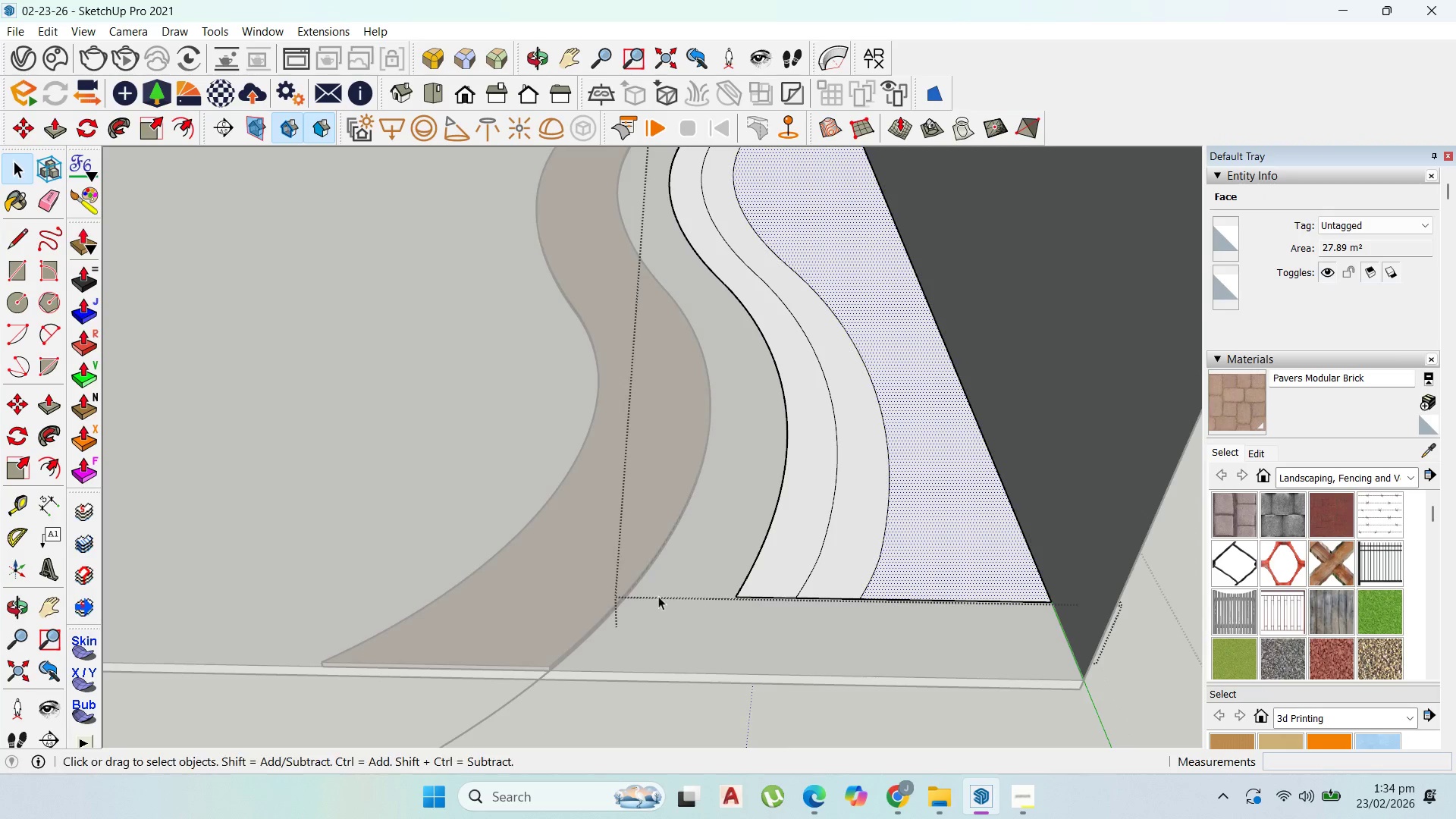 
scroll: coordinate [473, 384], scroll_direction: down, amount: 6.0
 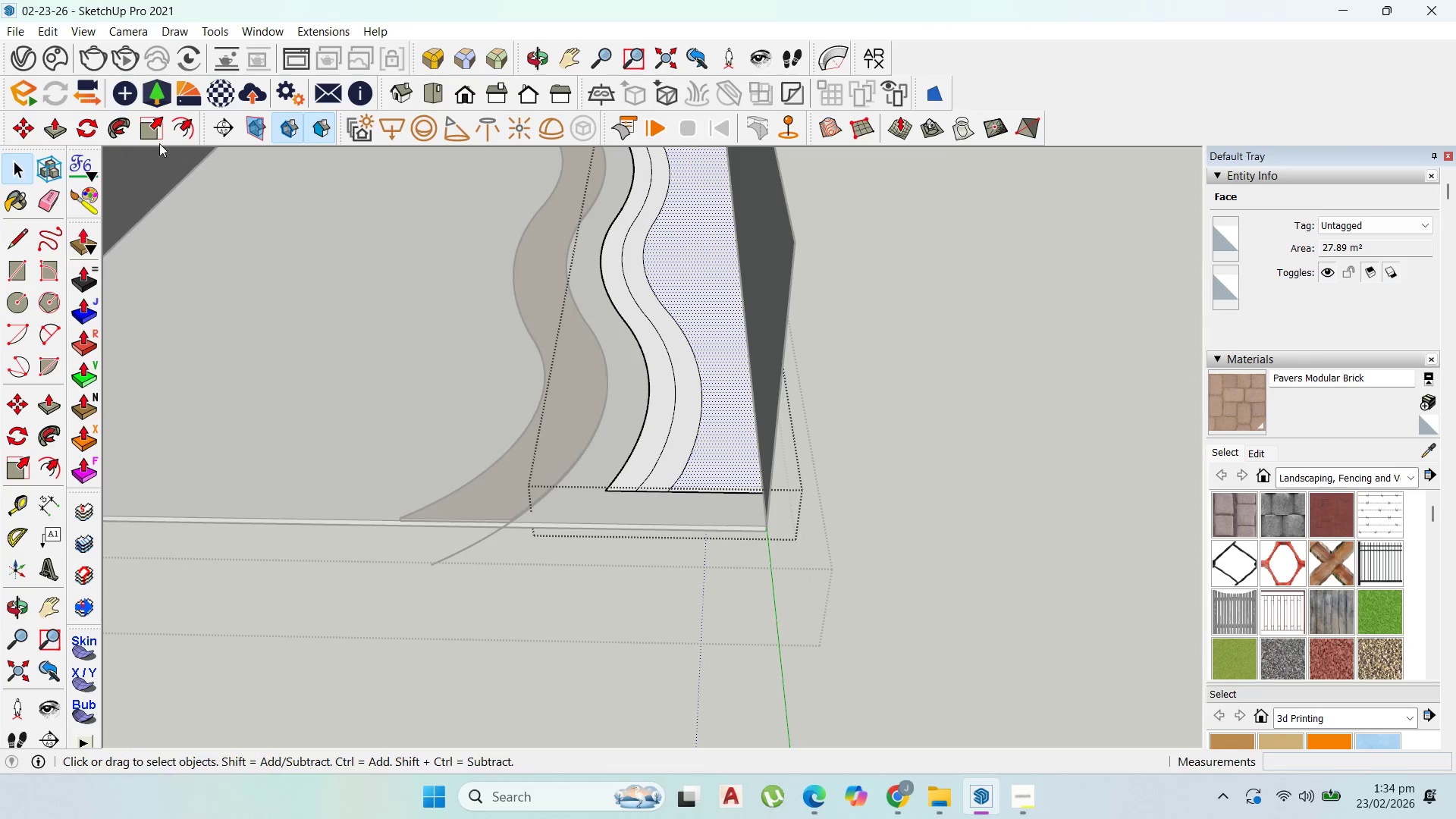 
left_click_drag(start_coordinate=[182, 127], to_coordinate=[188, 127])
 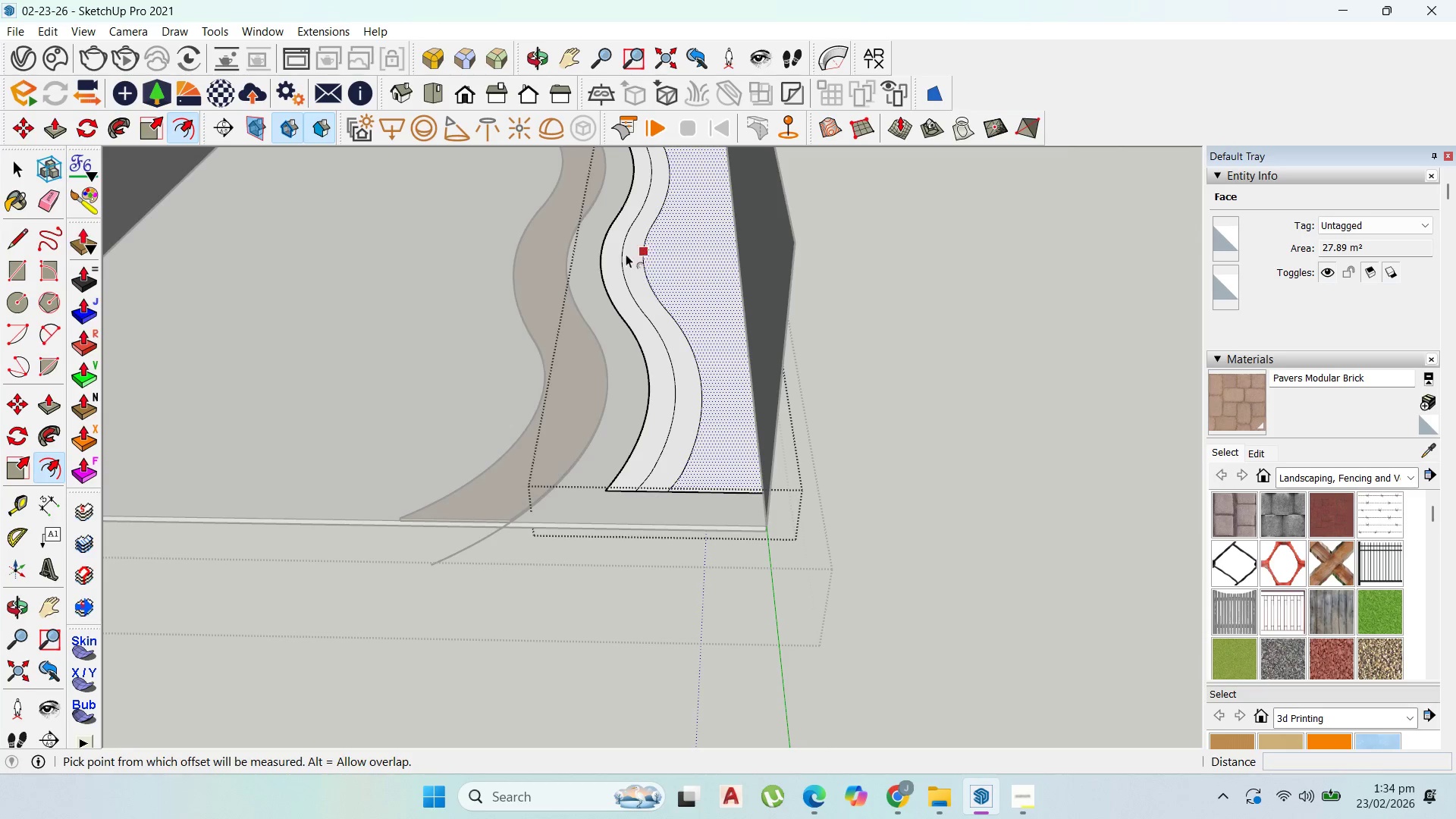 
left_click_drag(start_coordinate=[645, 256], to_coordinate=[667, 235])
 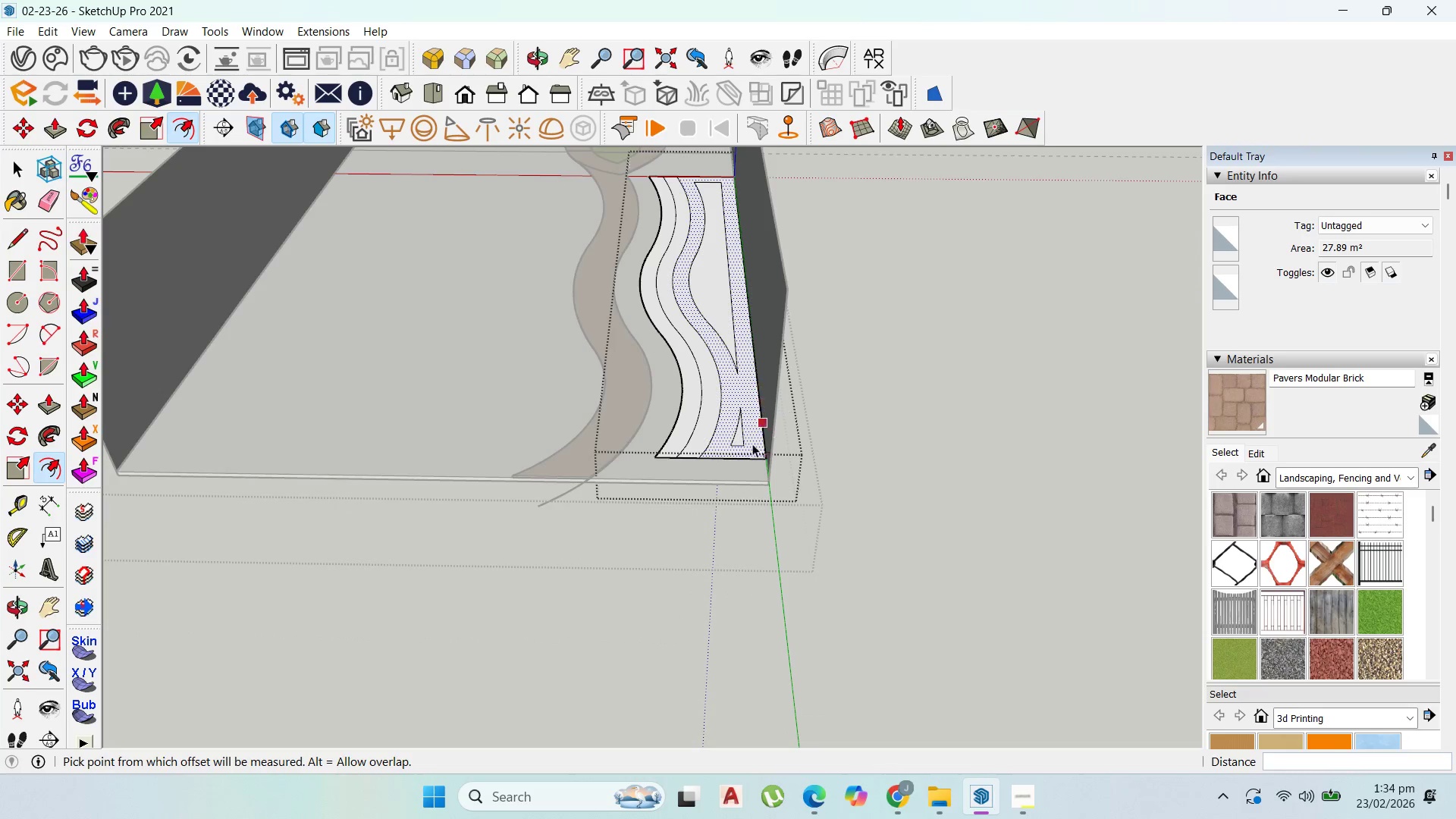 
type(500)
 